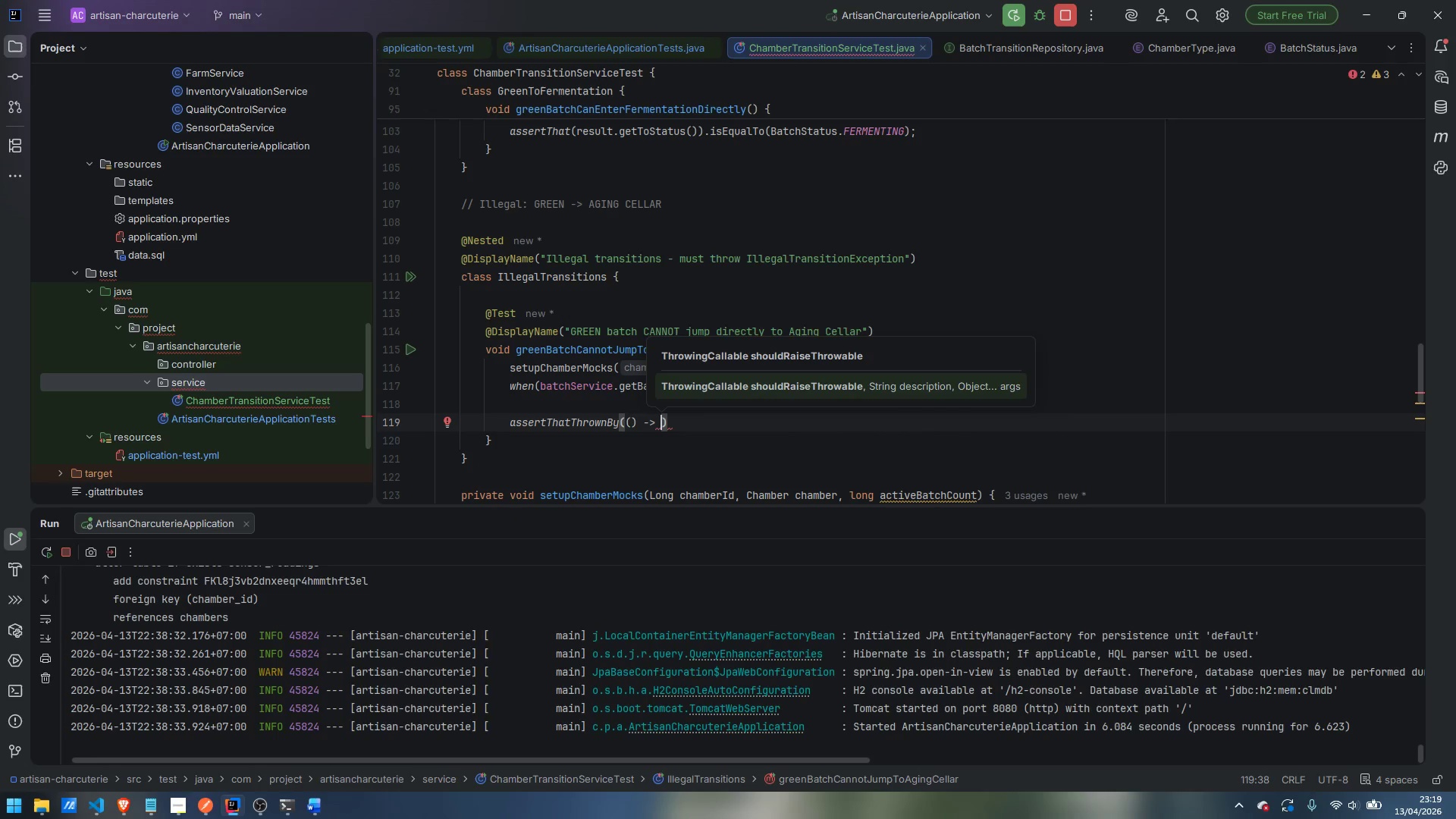 
key(Enter)
 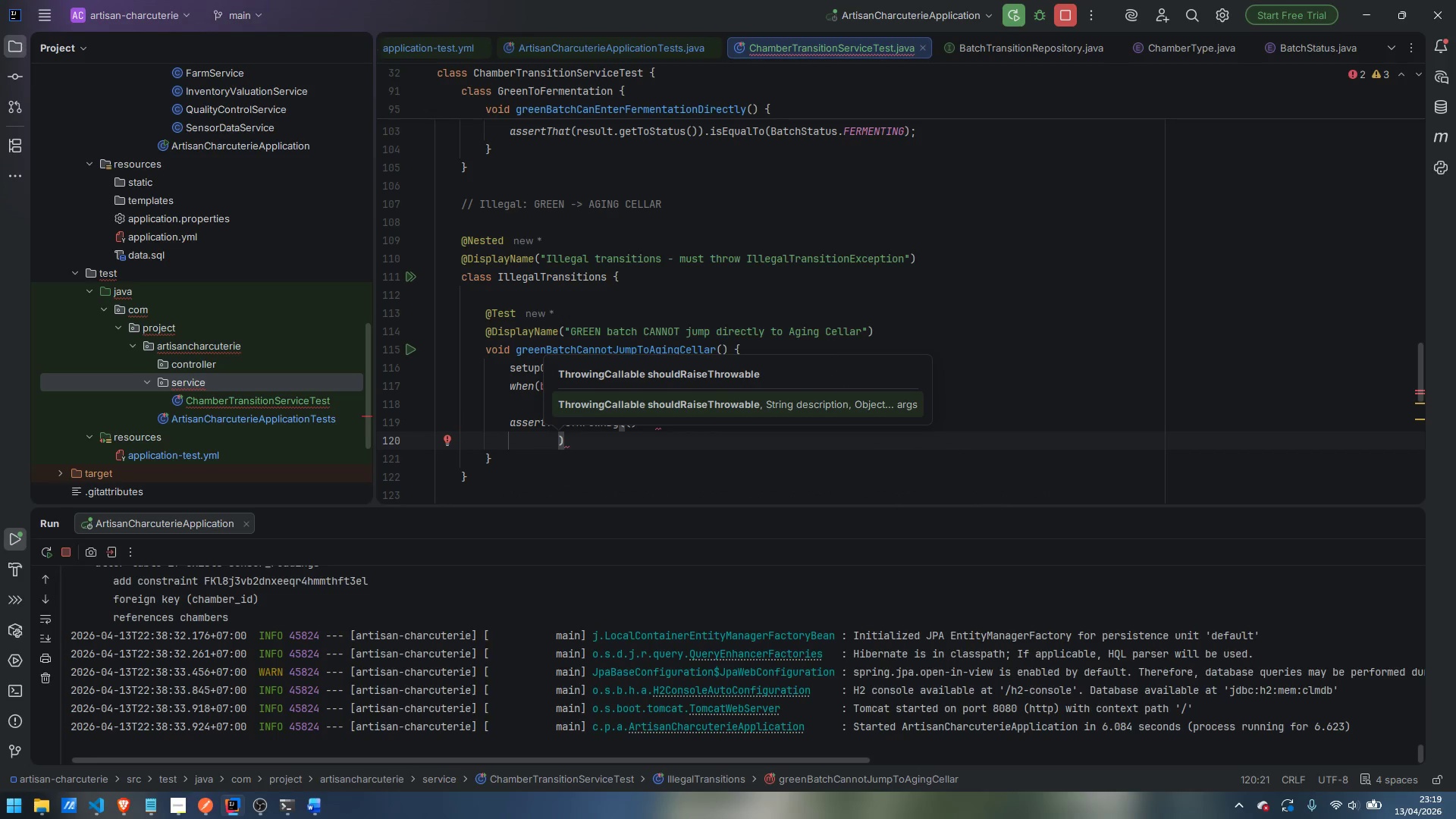 
type(transitionService.)
 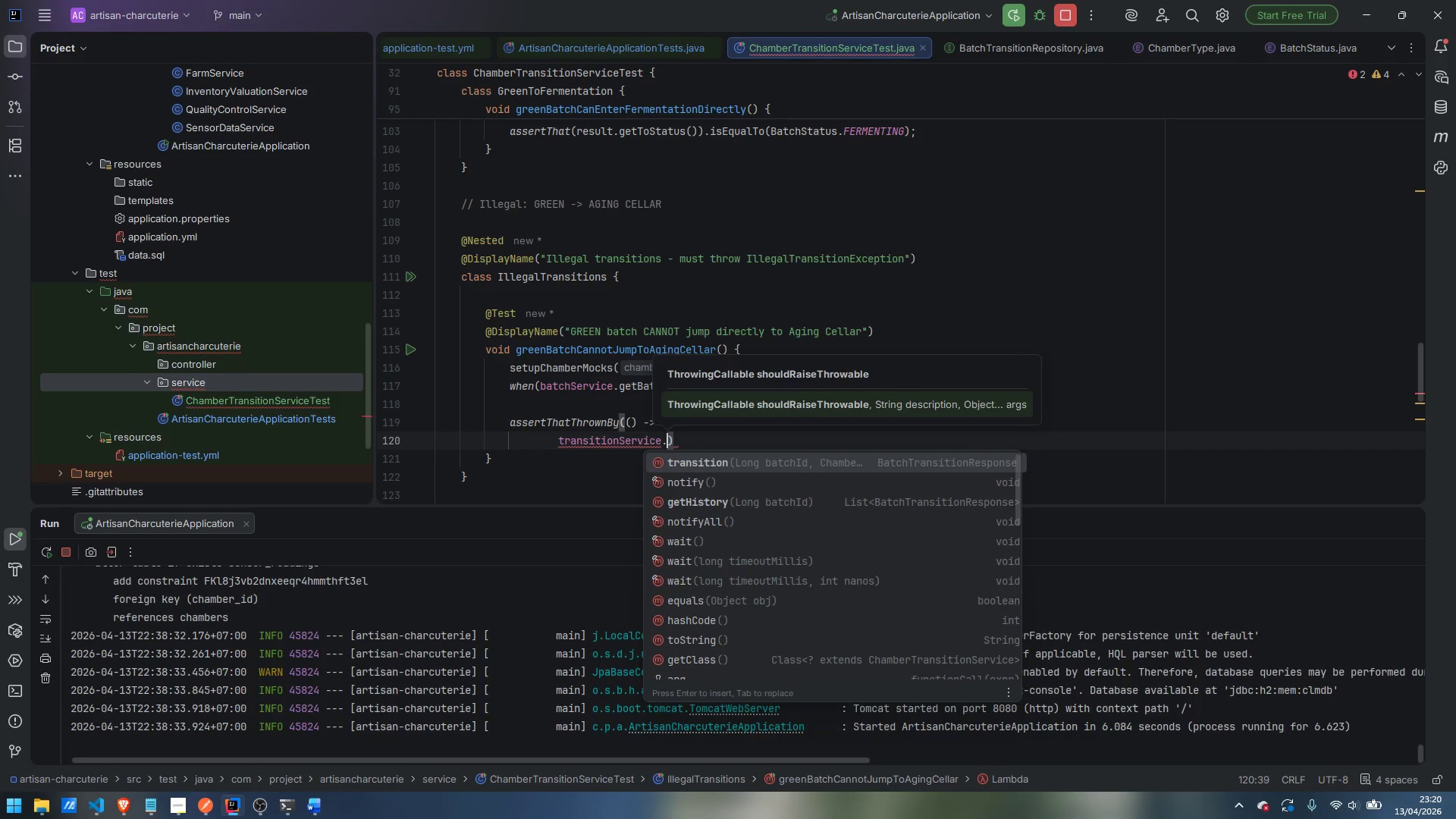 
key(Enter)
 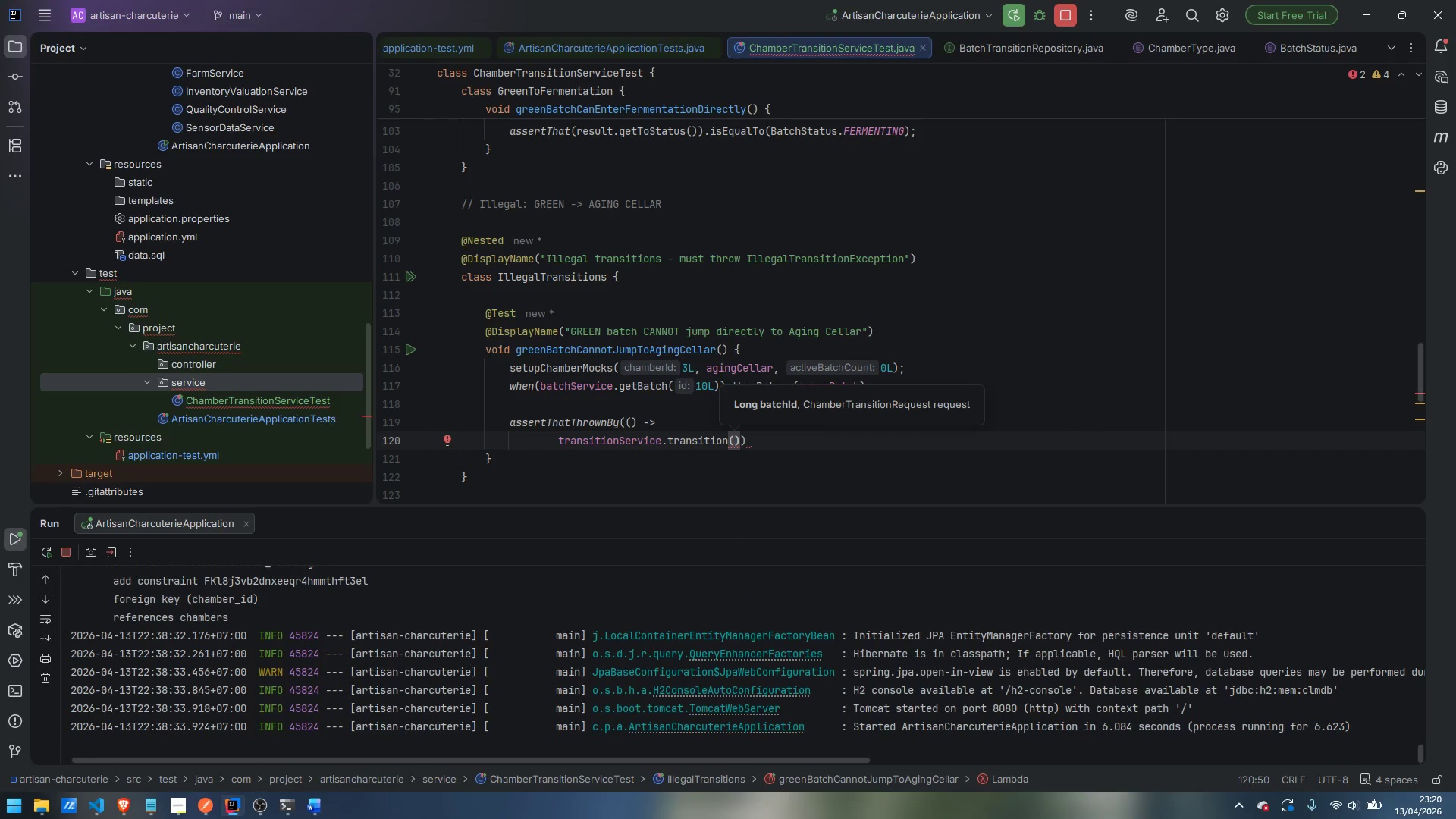 
type(10L, buildRequest)
 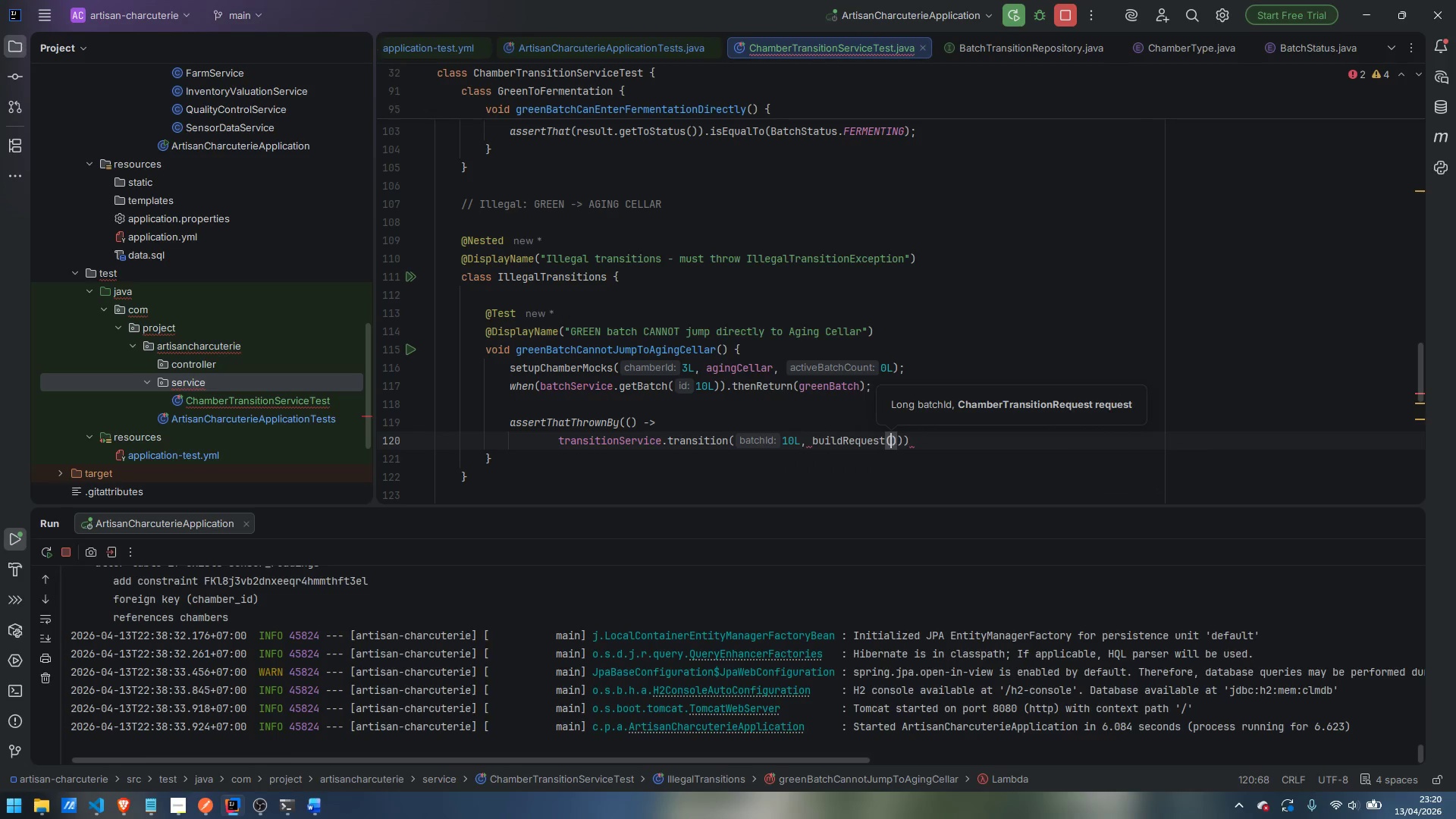 
 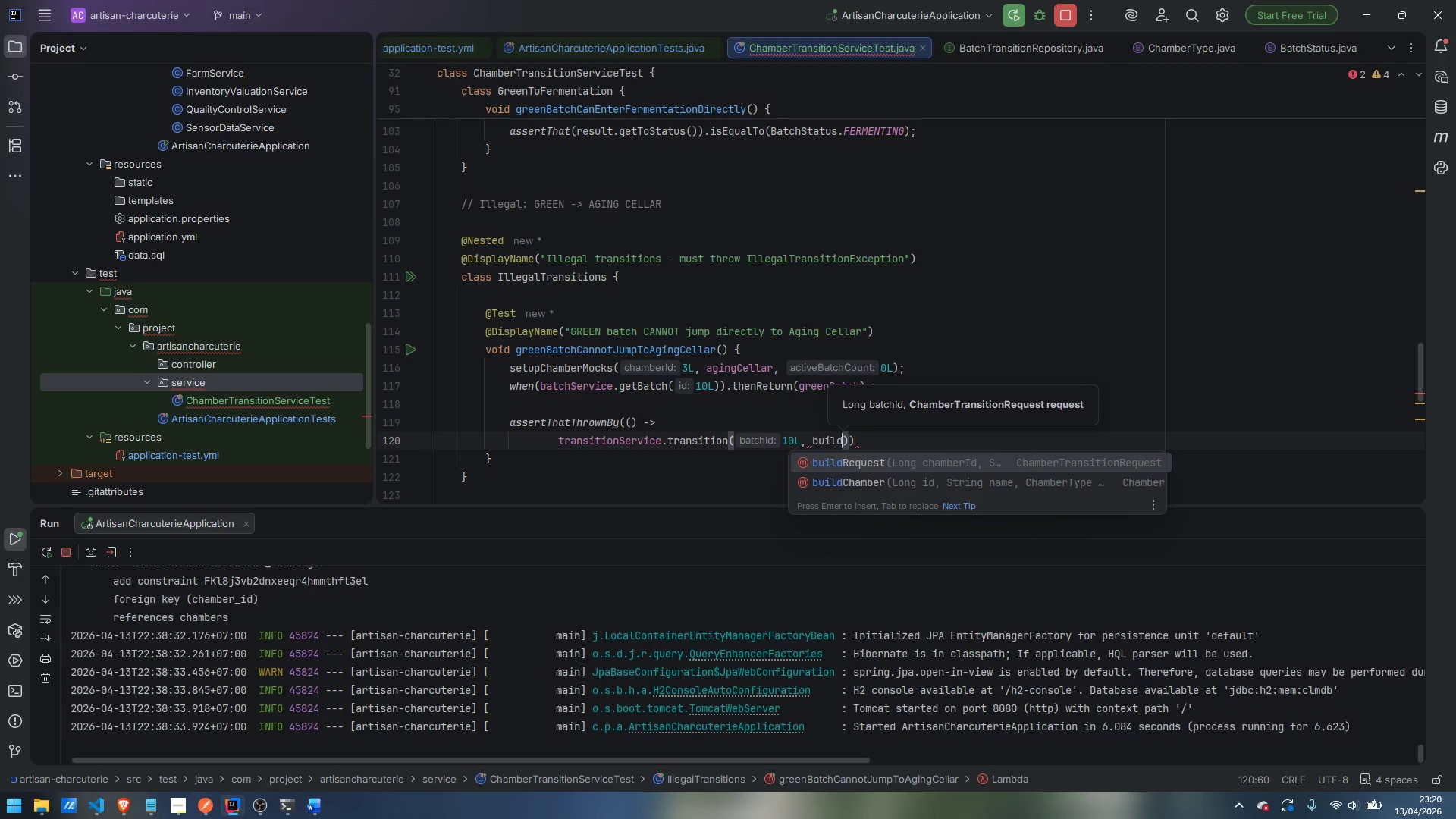 
key(Enter)
 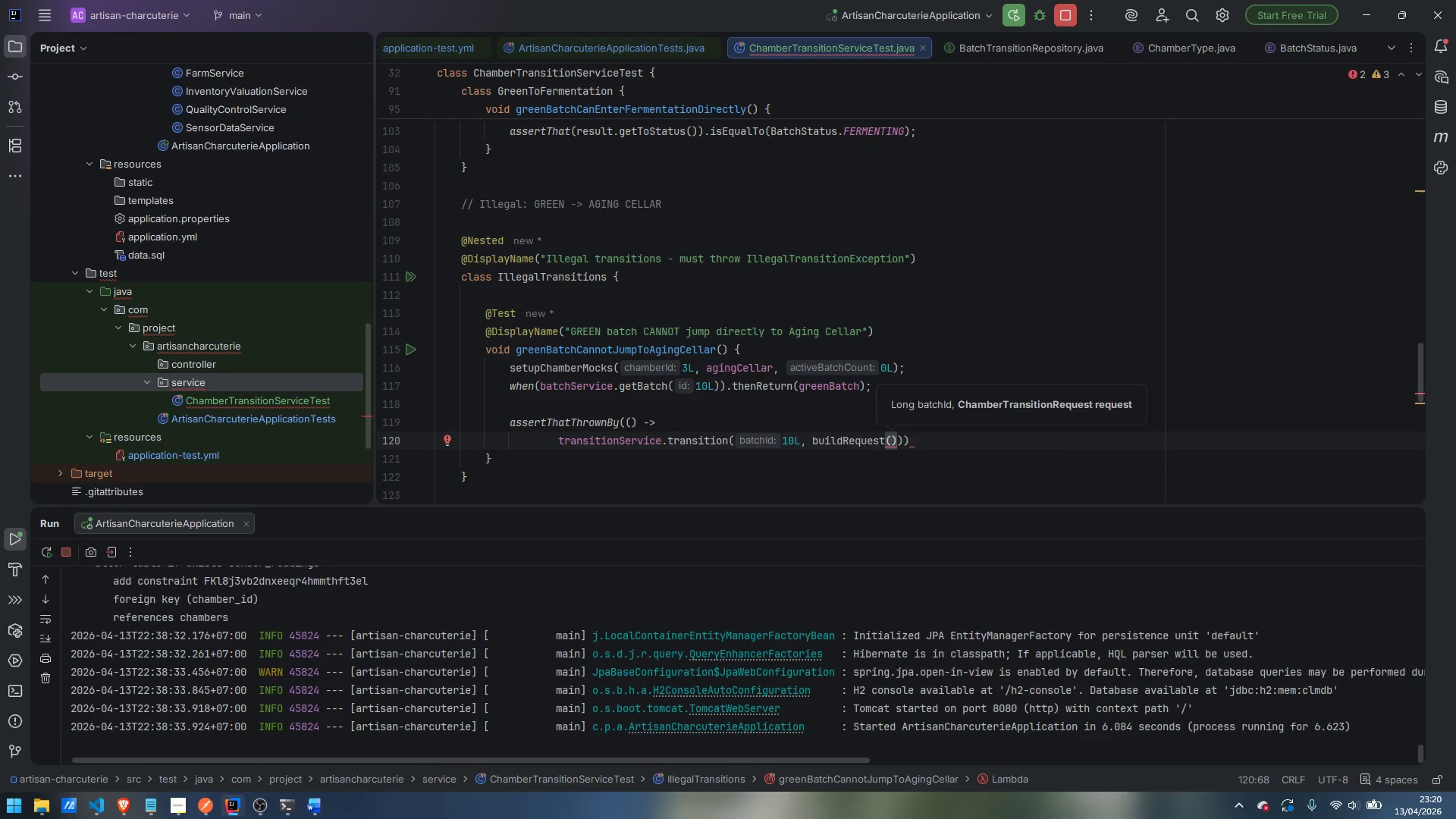 
type(3L, "Opertaor )
key(Backspace)
key(Backspace)
key(Backspace)
key(Backspace)
key(Backspace)
type(ator A)
 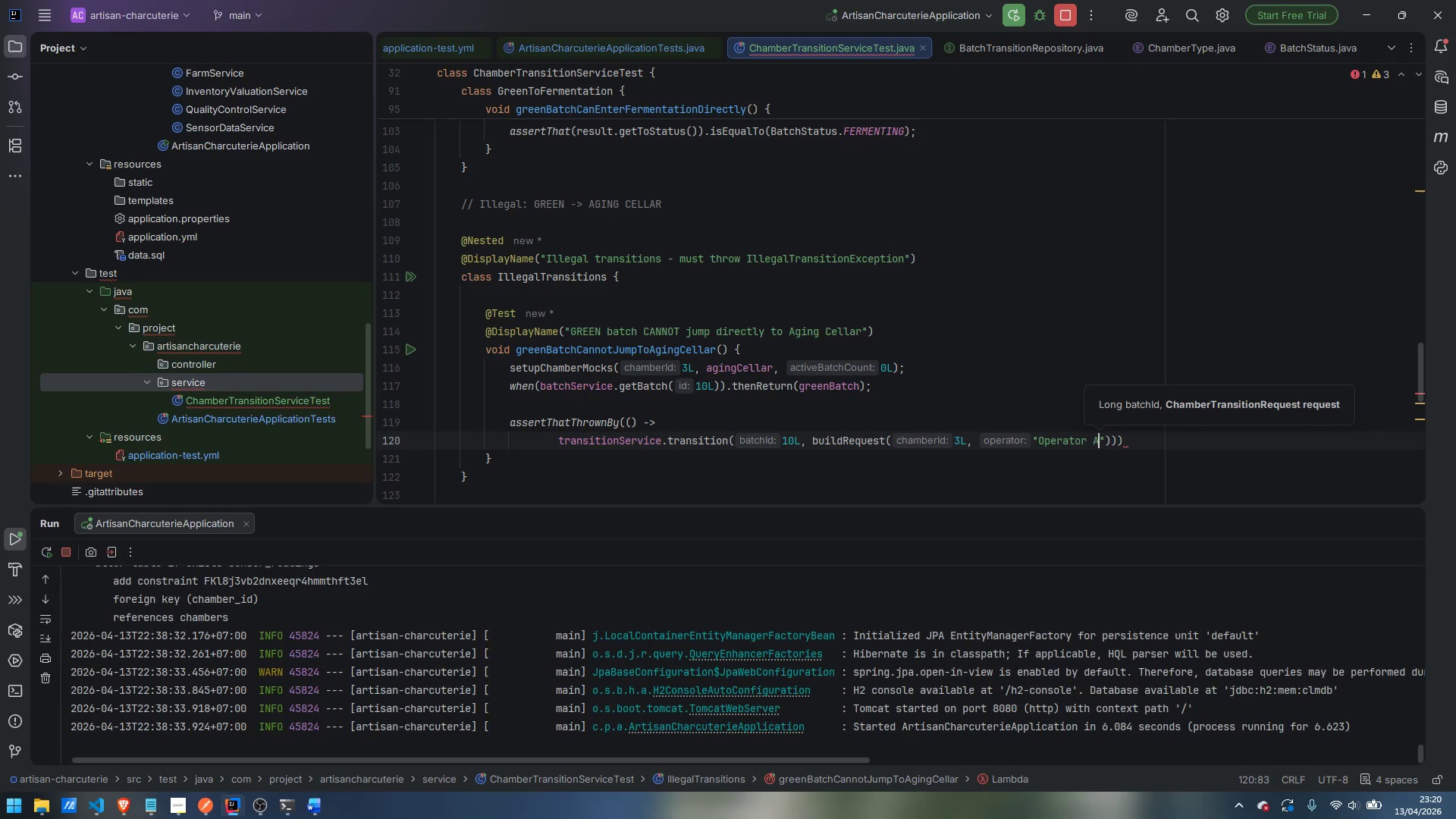 
key(ArrowRight)
 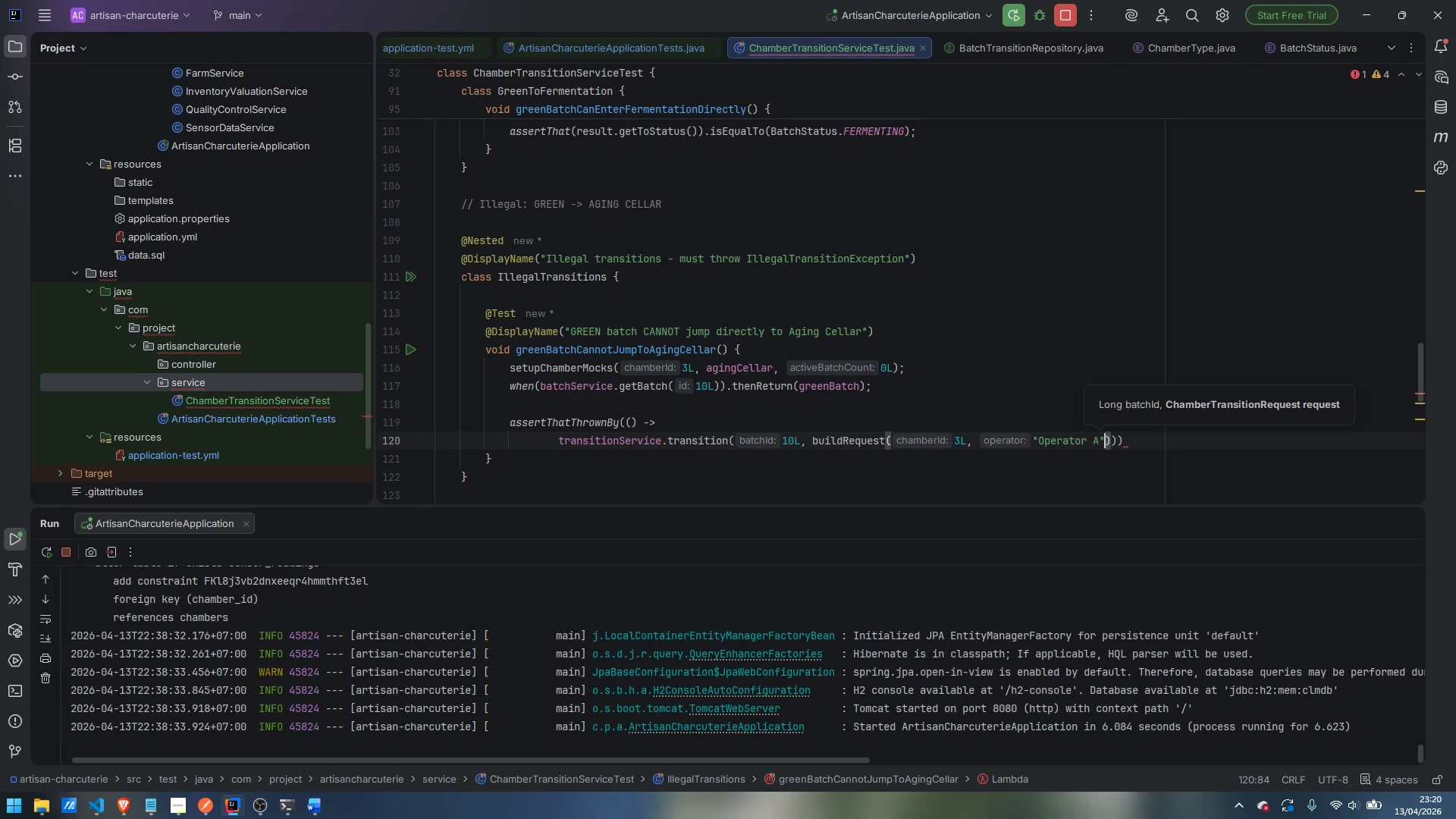 
key(ArrowRight)
 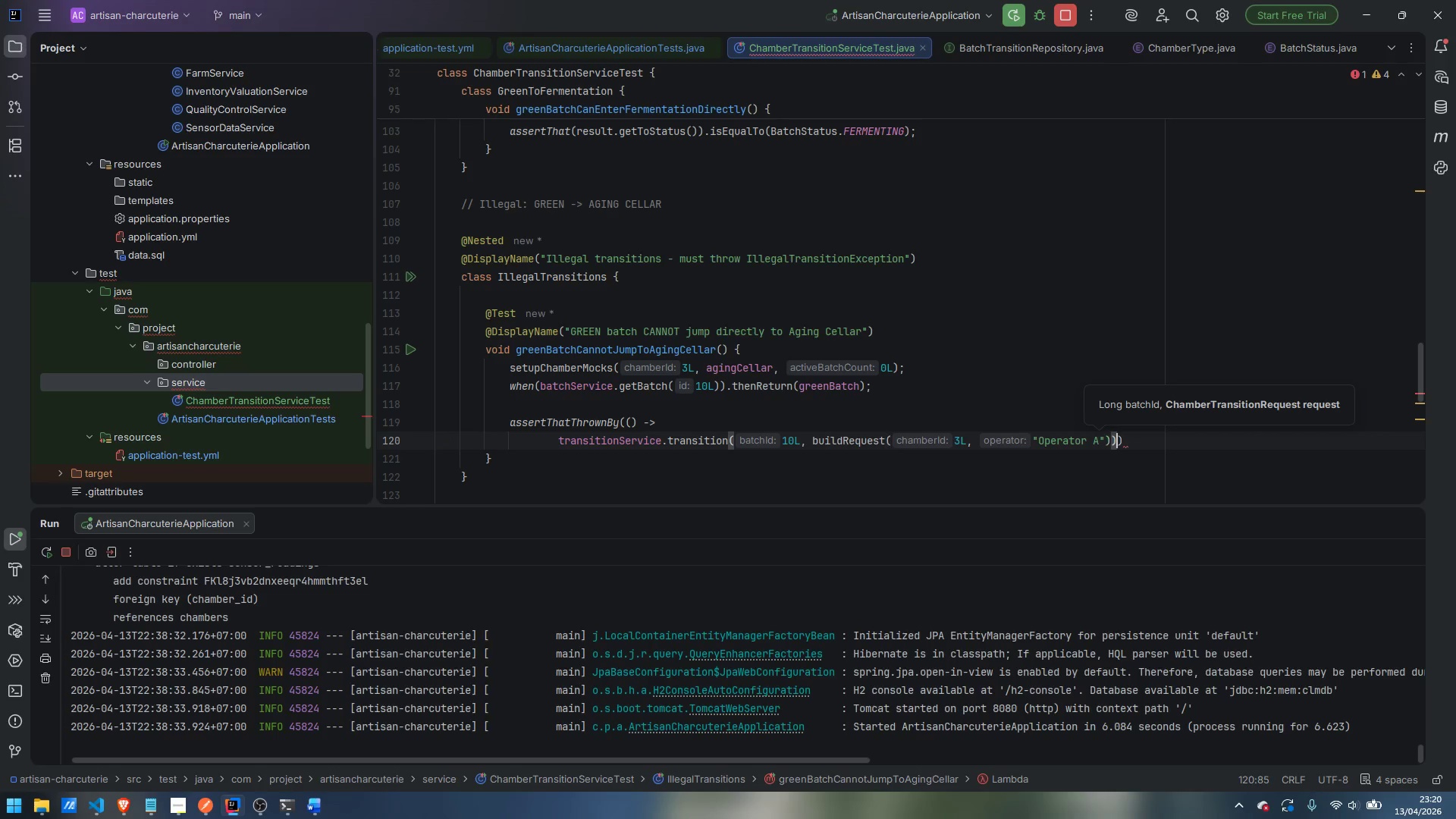 
key(ArrowRight)
 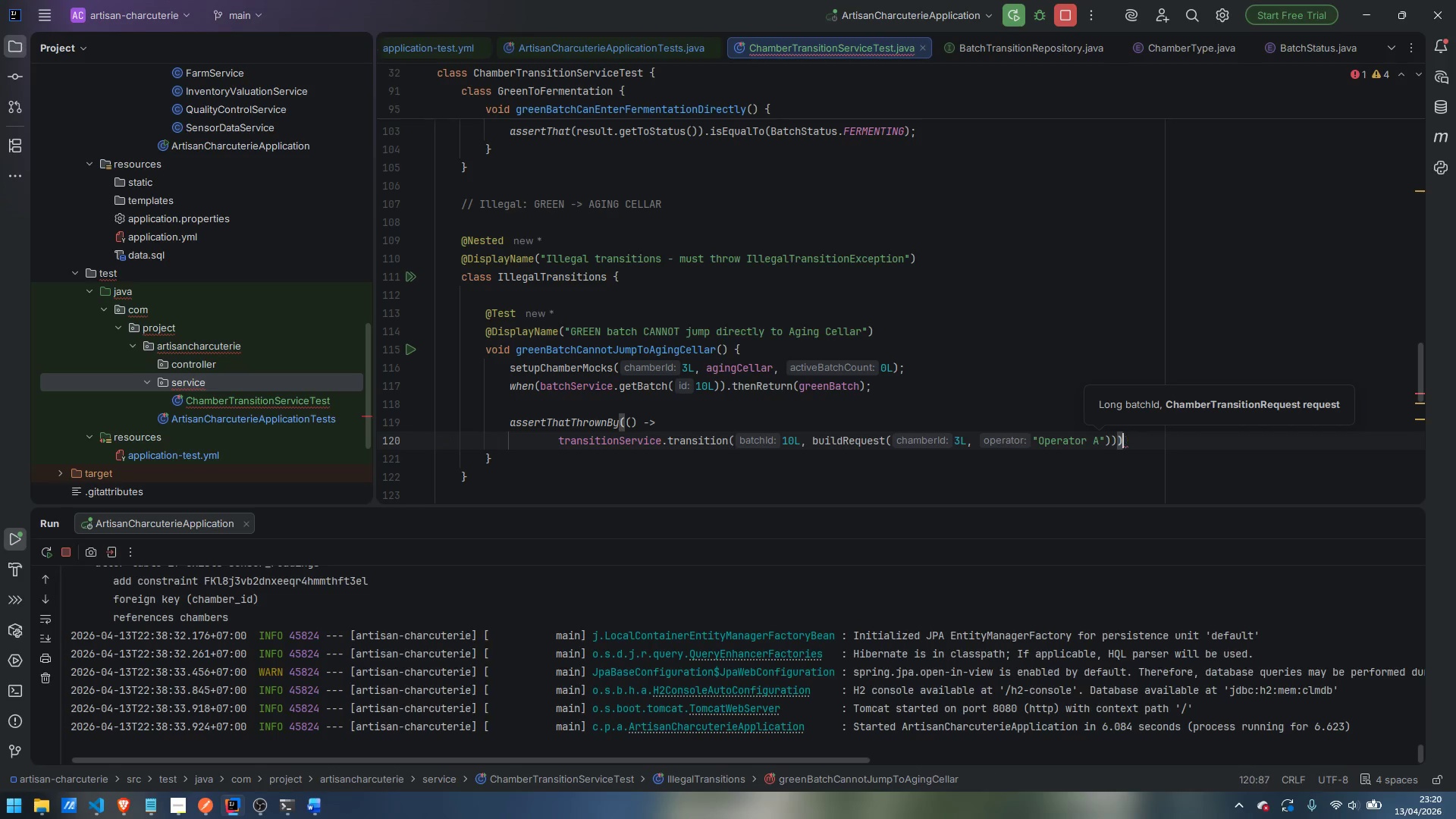 
key(ArrowRight)
 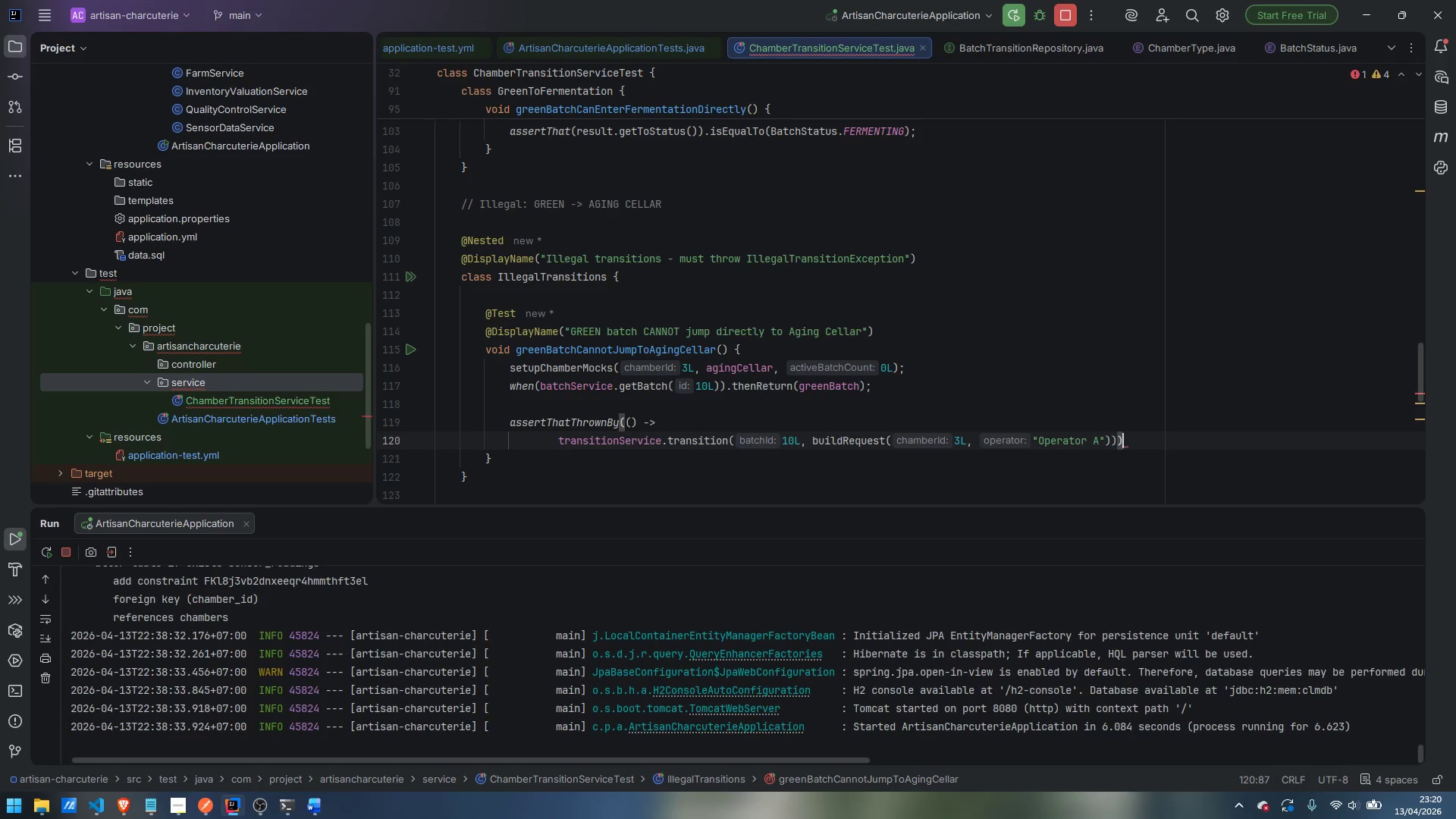 
key(Enter)
 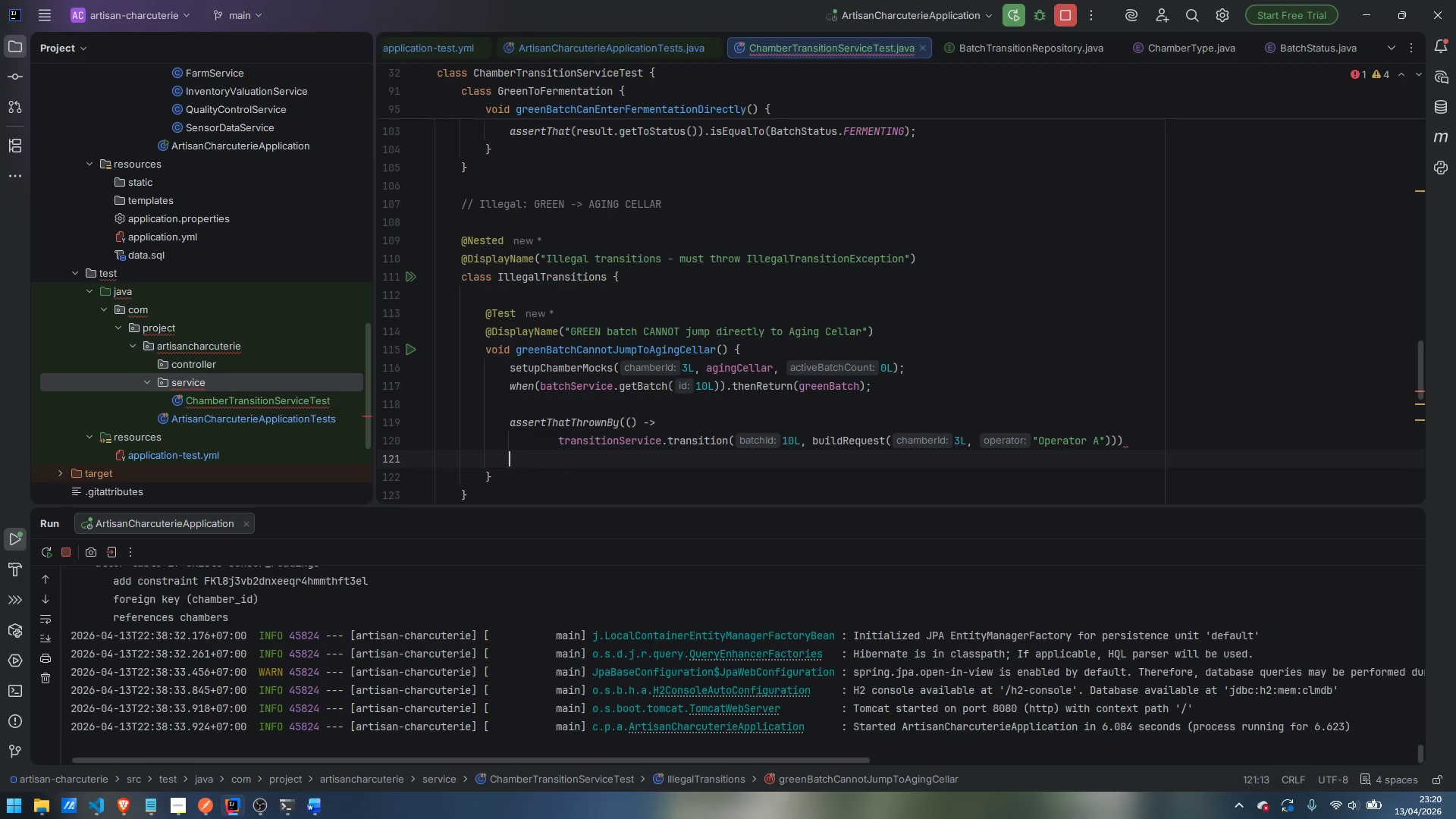 
type(.isInstanceIf)
key(Backspace)
key(Backspace)
type(Of)
 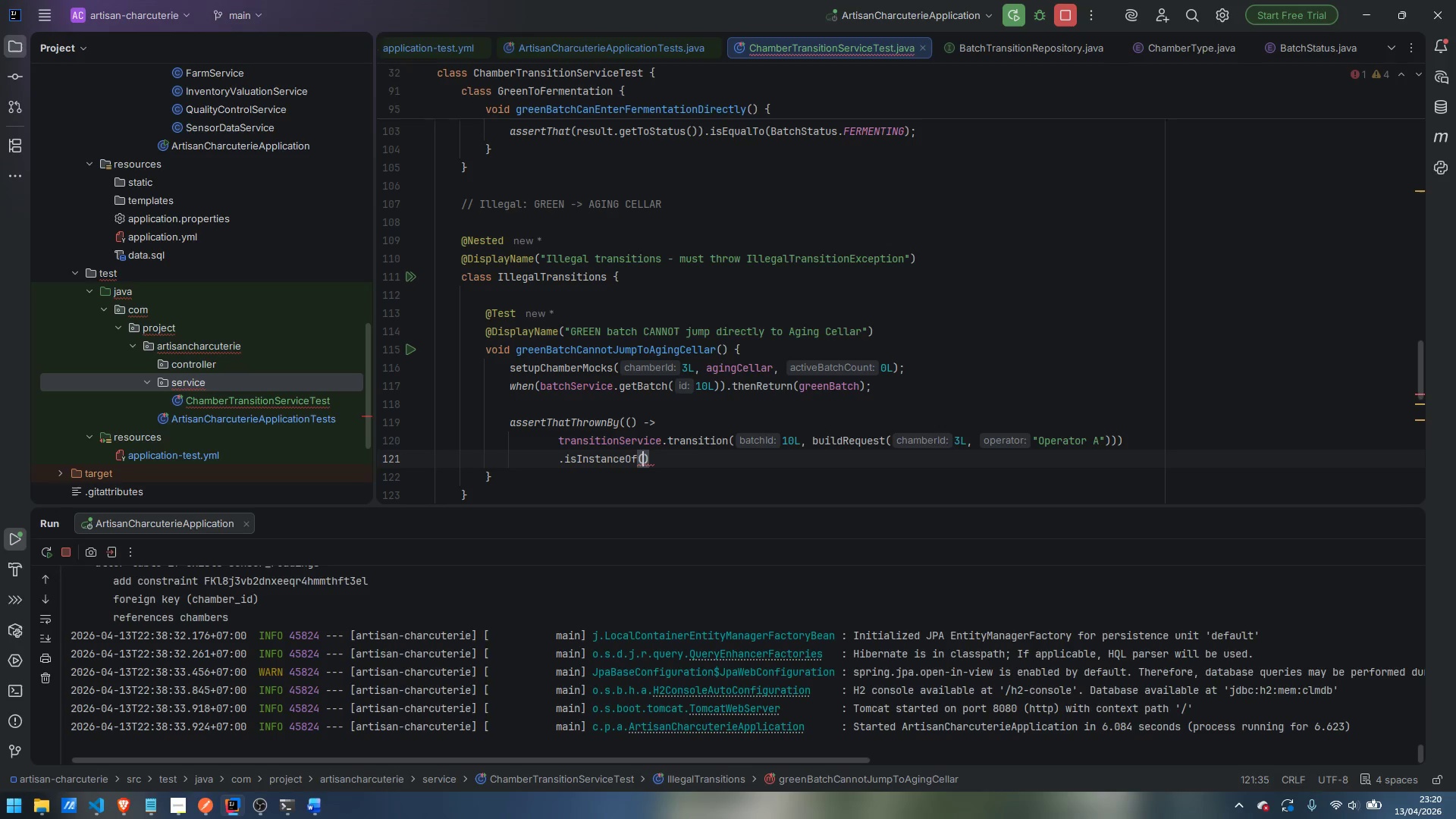 
 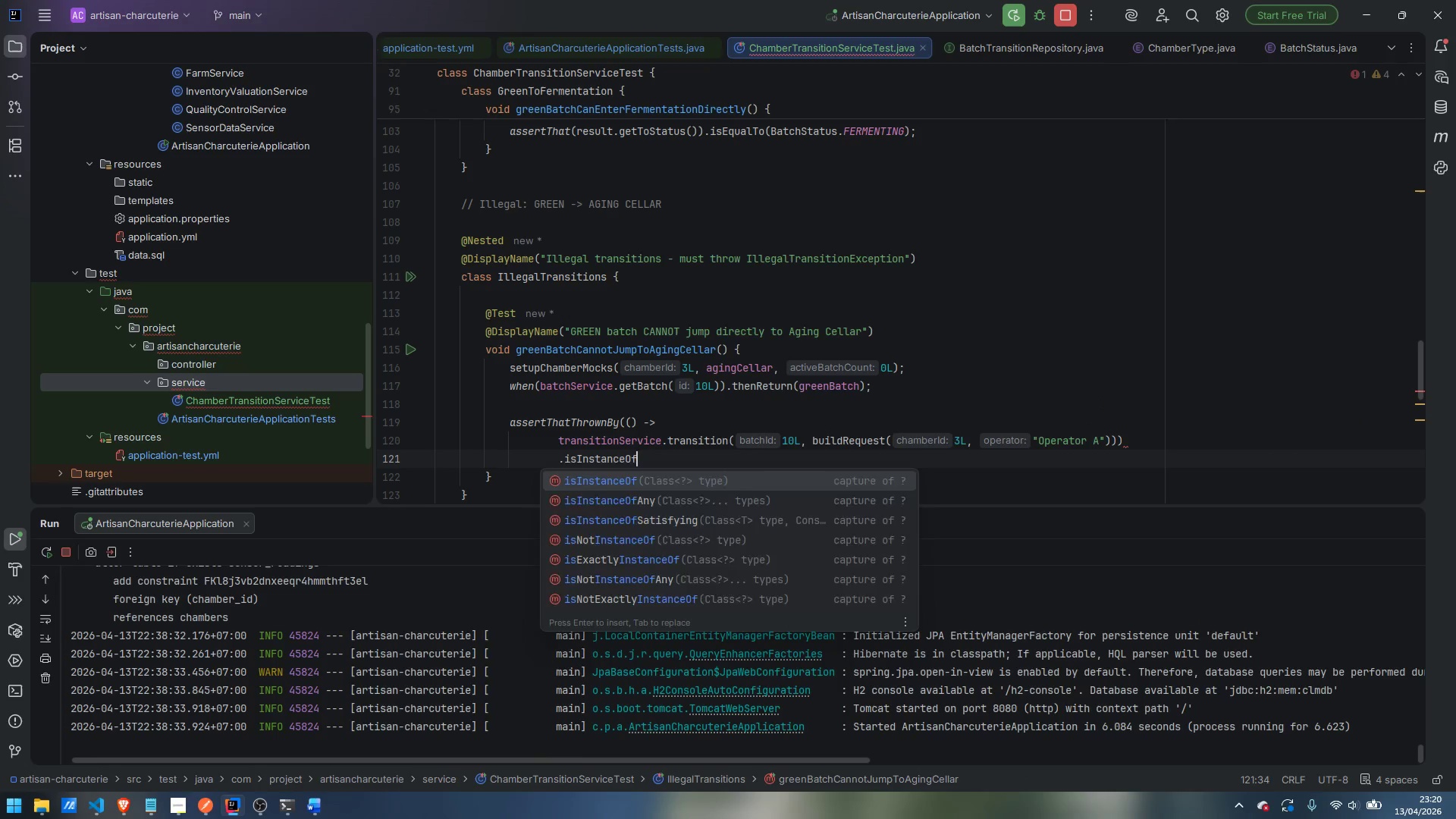 
key(Enter)
 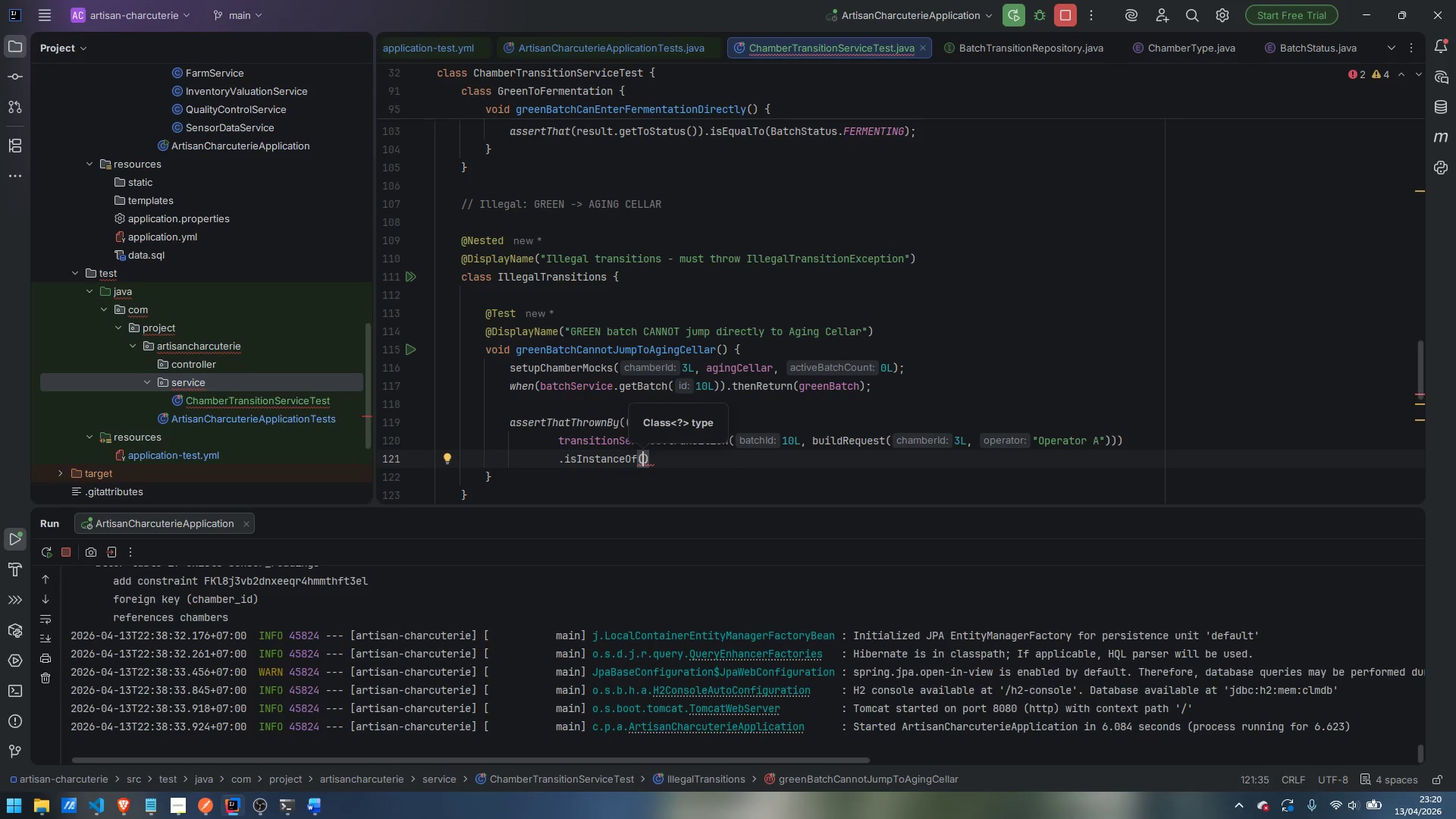 
type(IllegalTransitionException)
 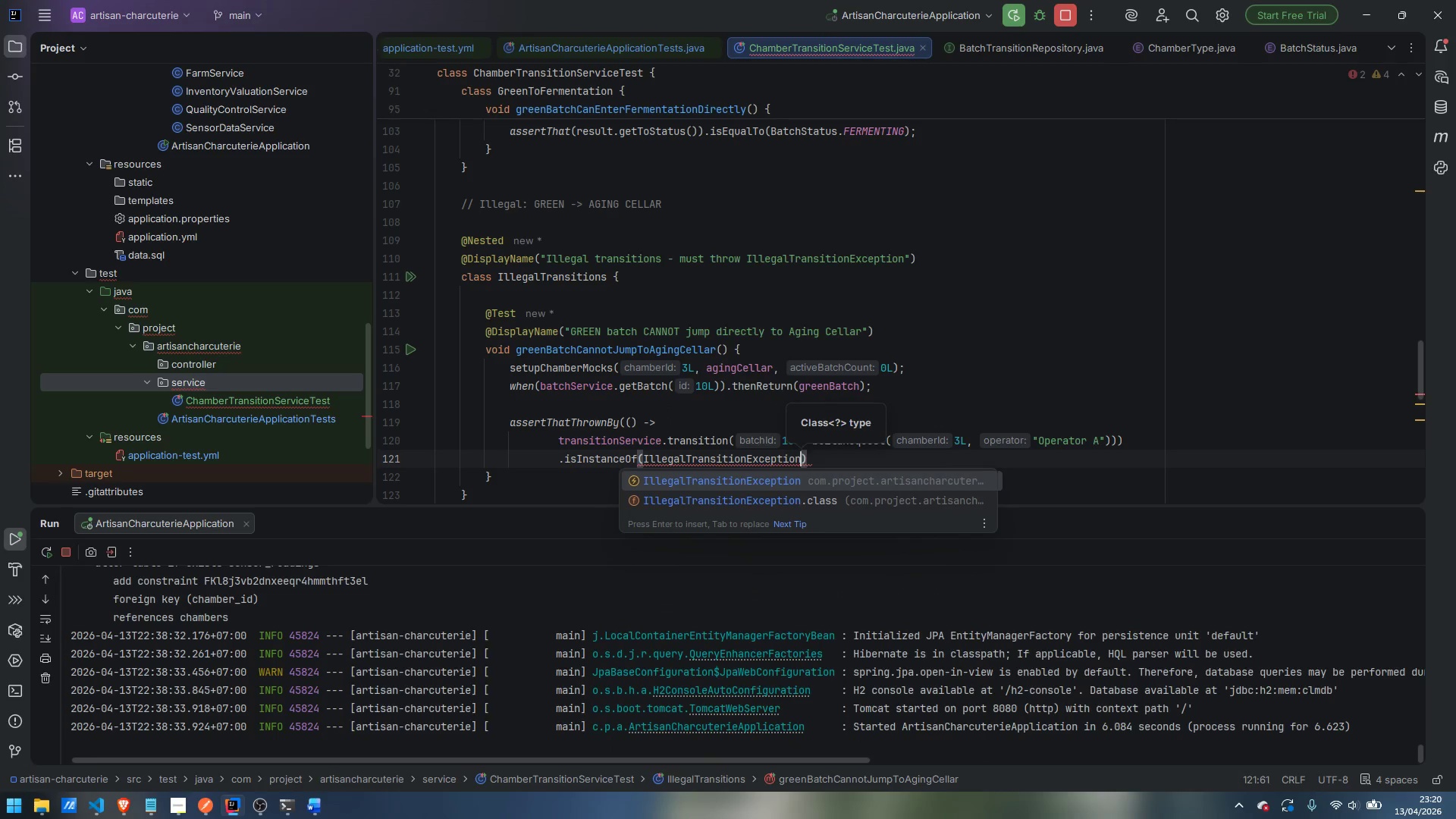 
key(Enter)
 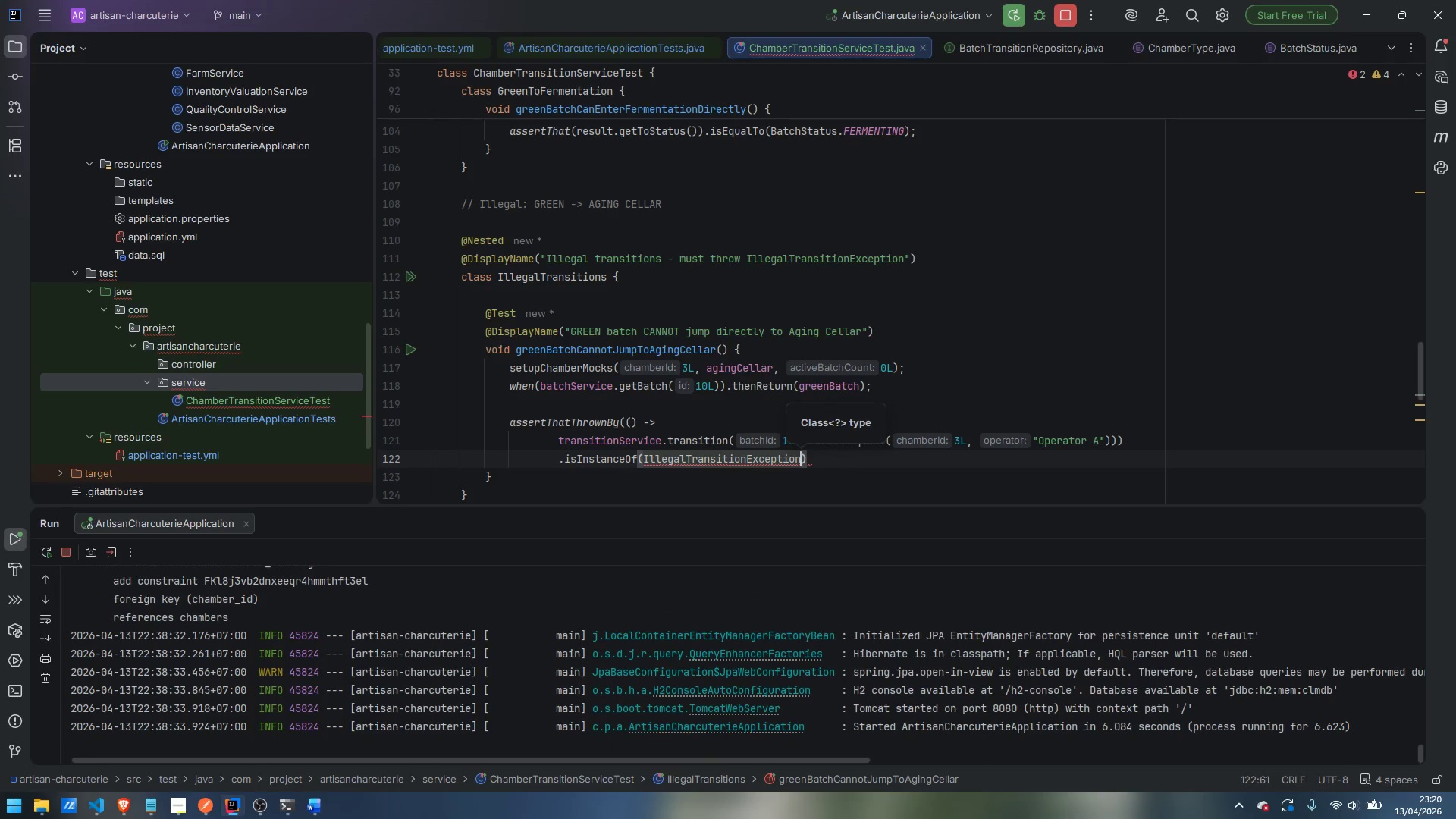 
type(.class)
 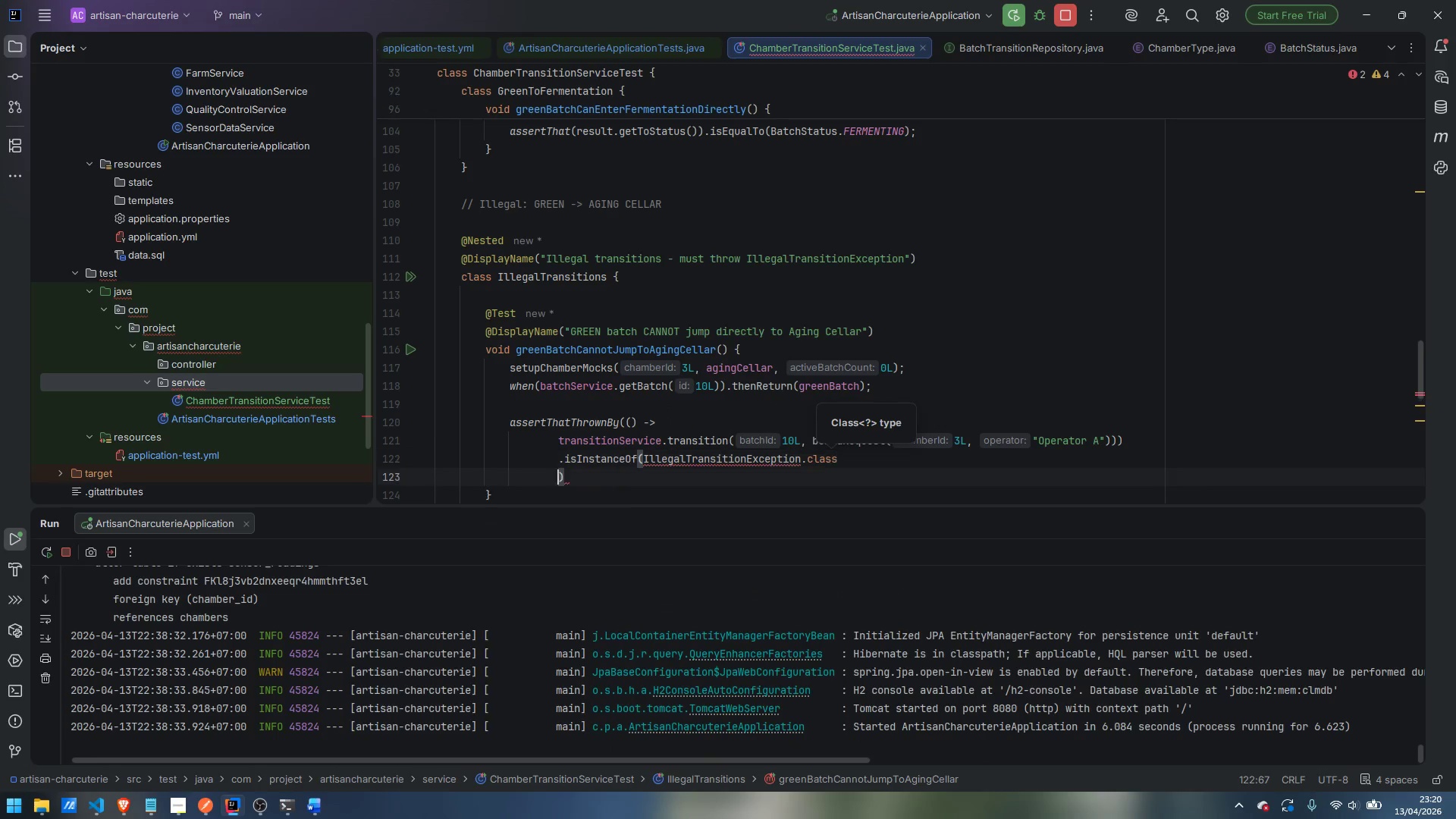 
key(Enter)
 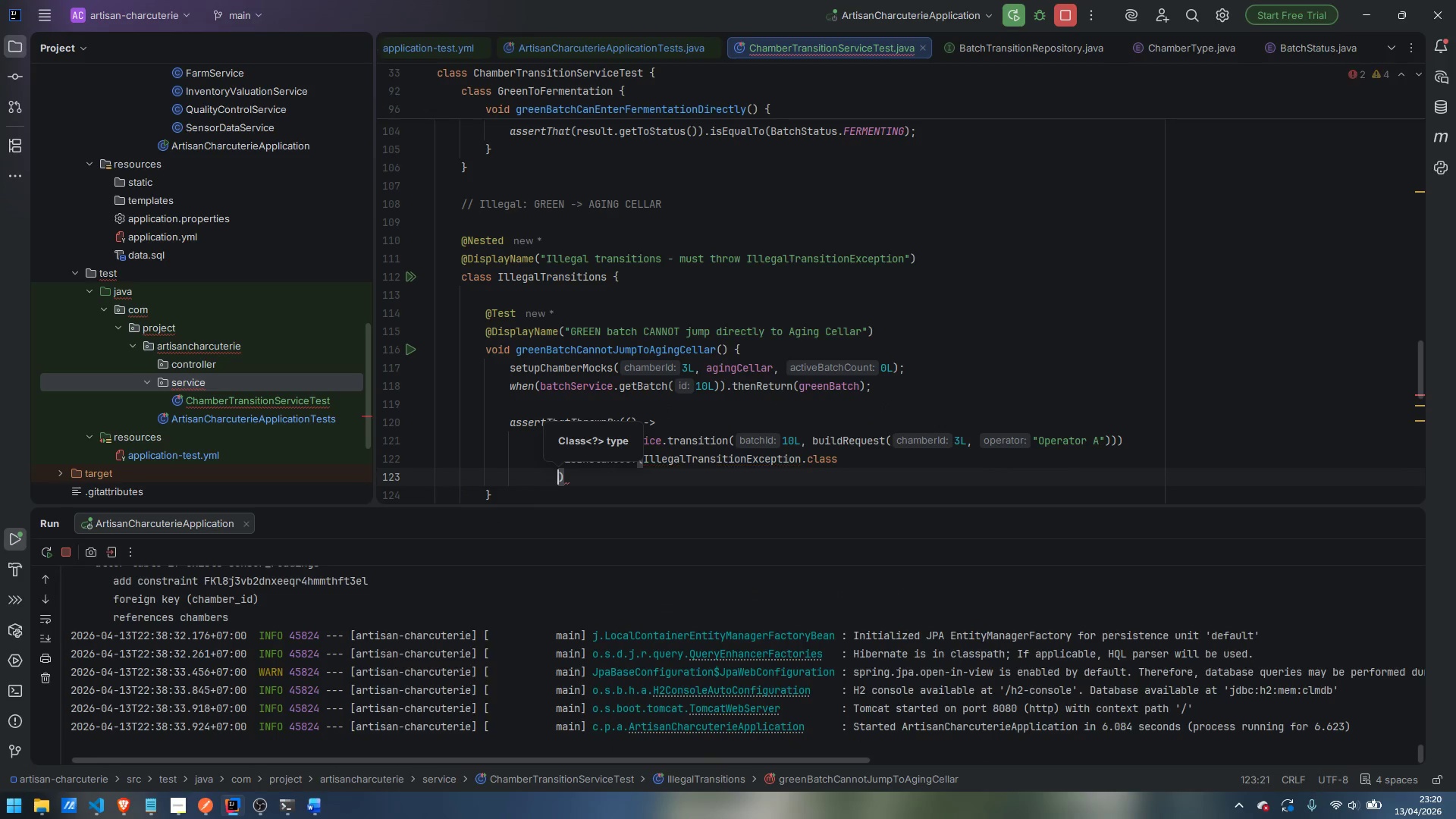 
key(Control+ControlLeft)
 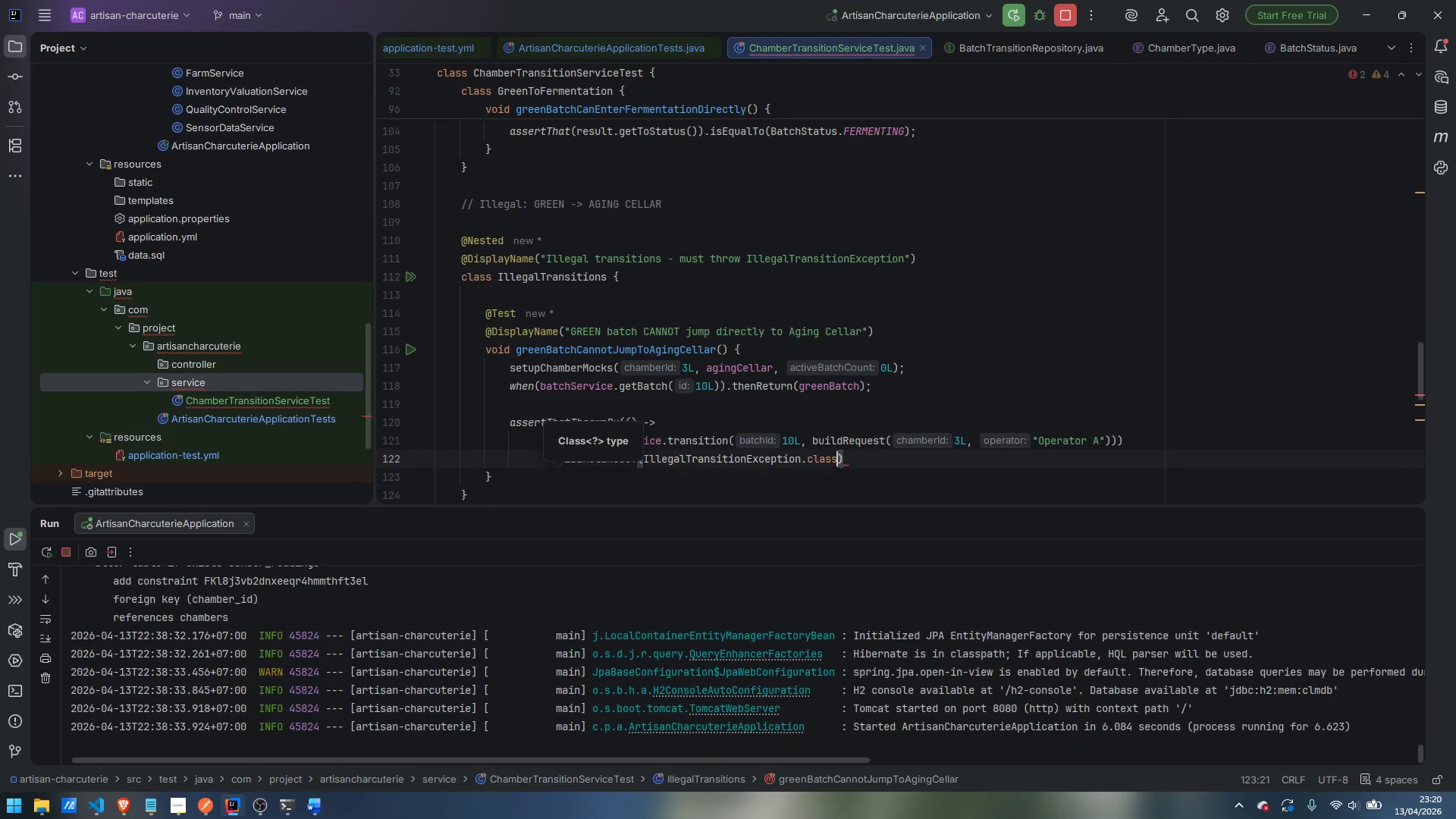 
key(Control+Z)
 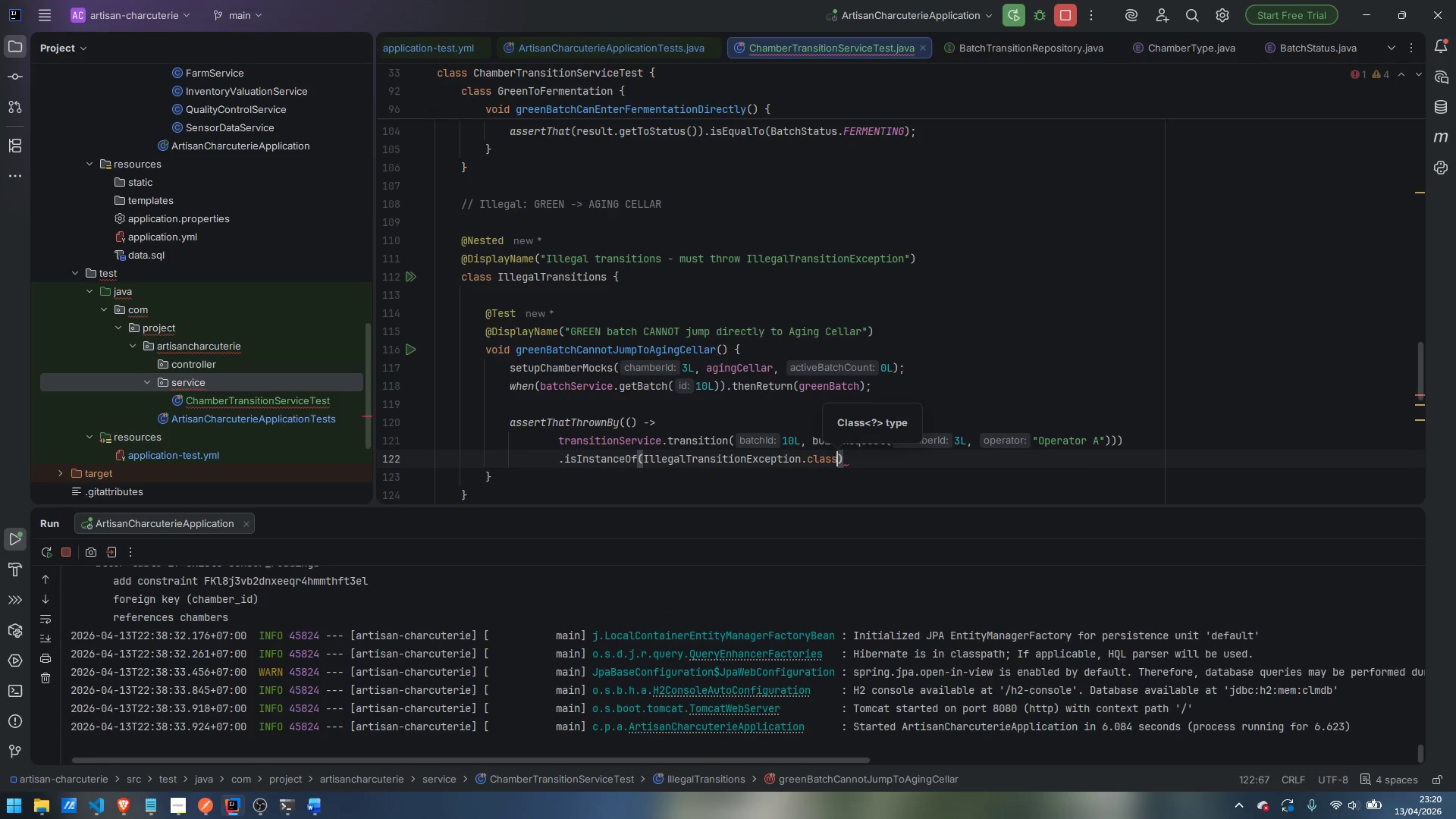 
key(ArrowRight)
 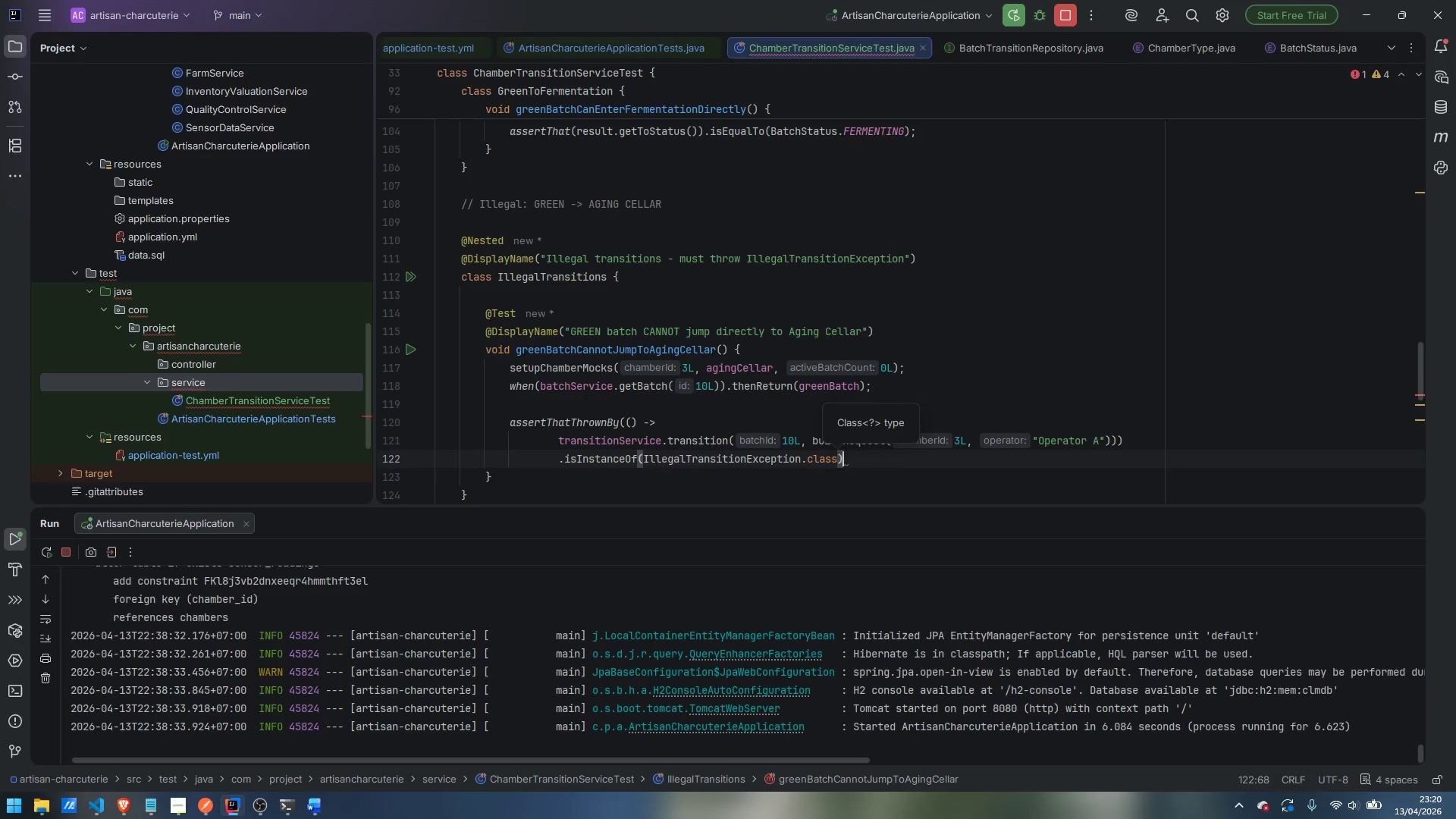 
key(Enter)
 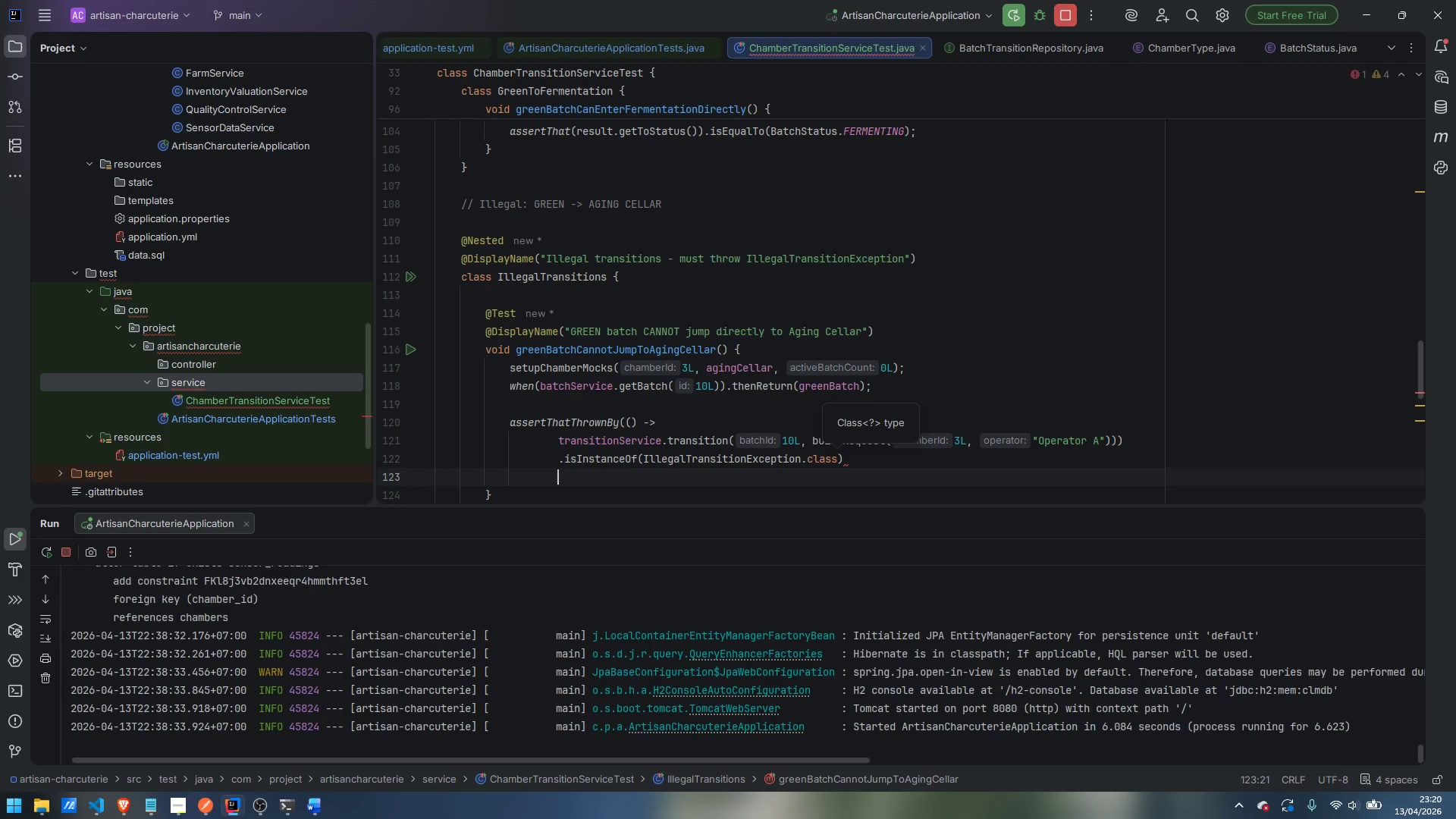 
type(.hasMEssageContaining)
 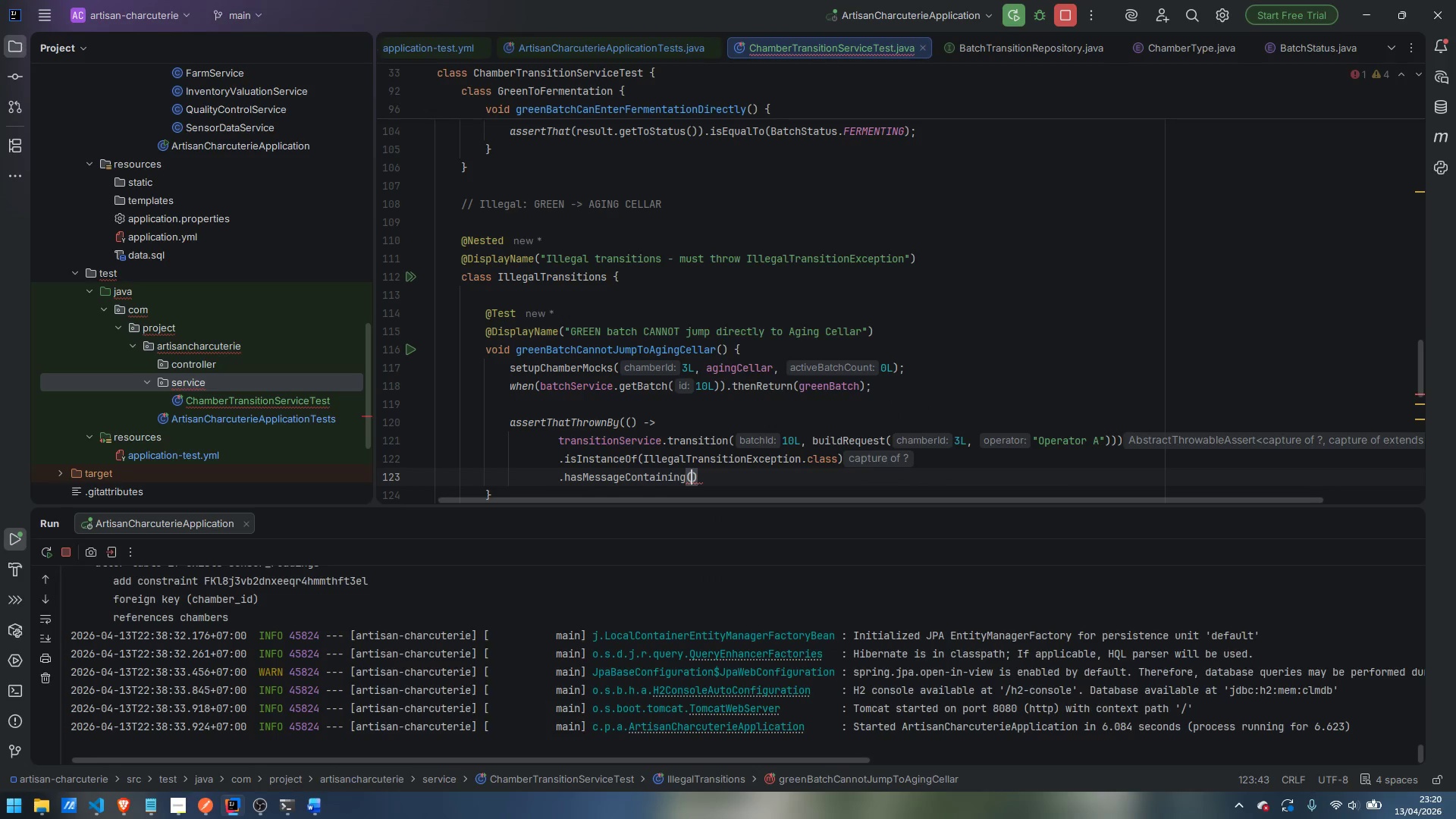 
 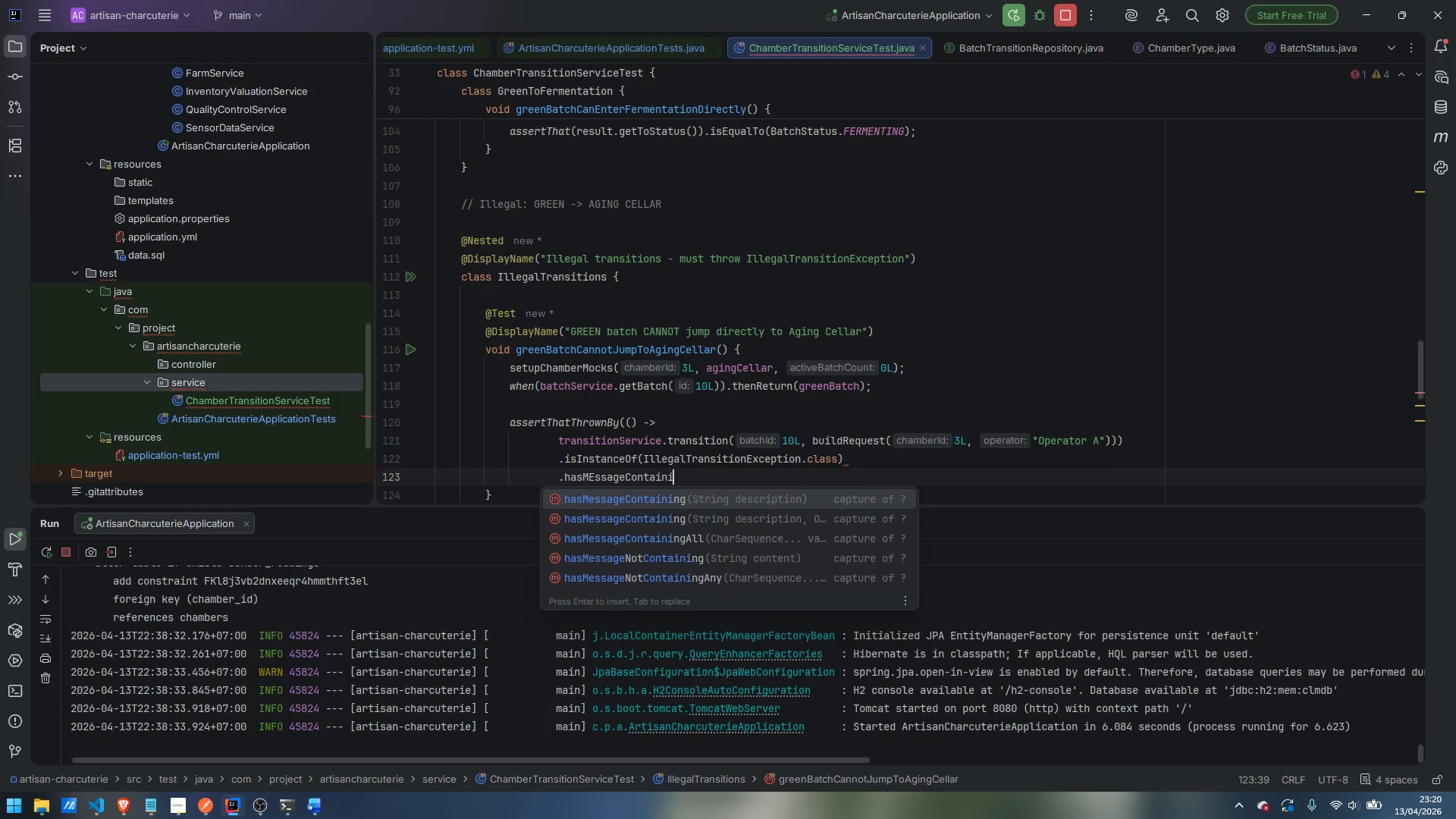 
key(Enter)
 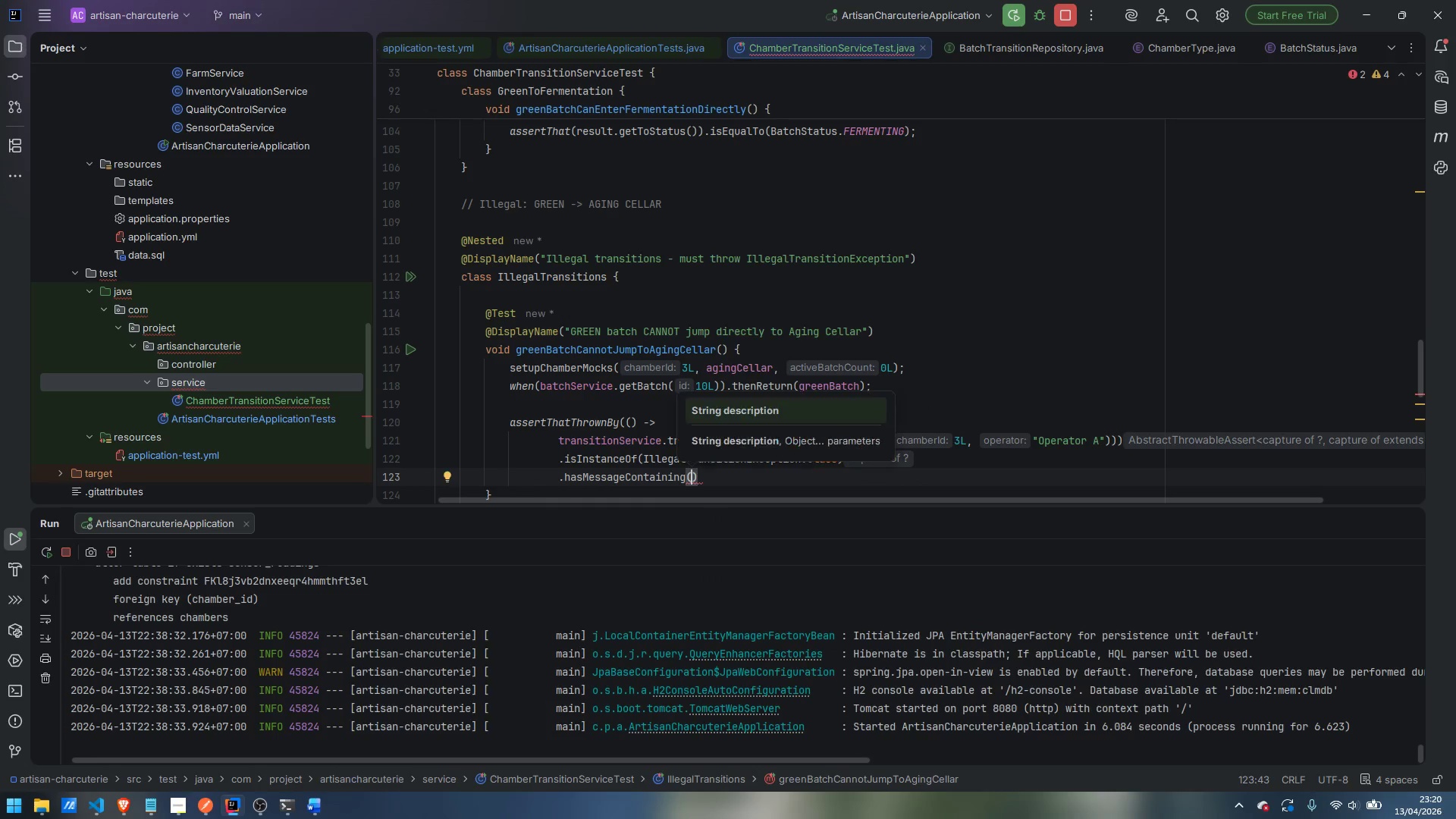 
type("Fermentation)
 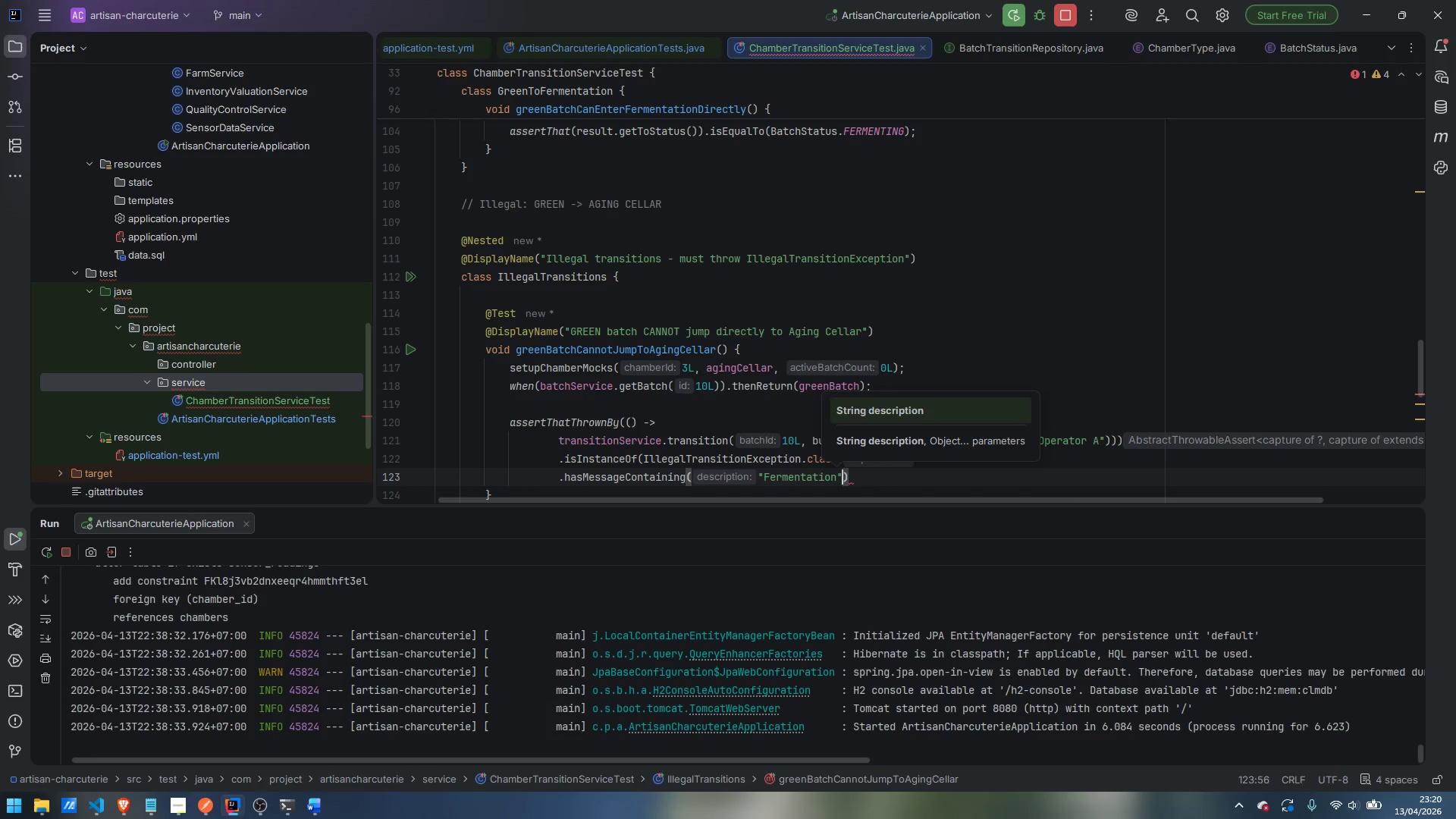 
key(ArrowRight)
 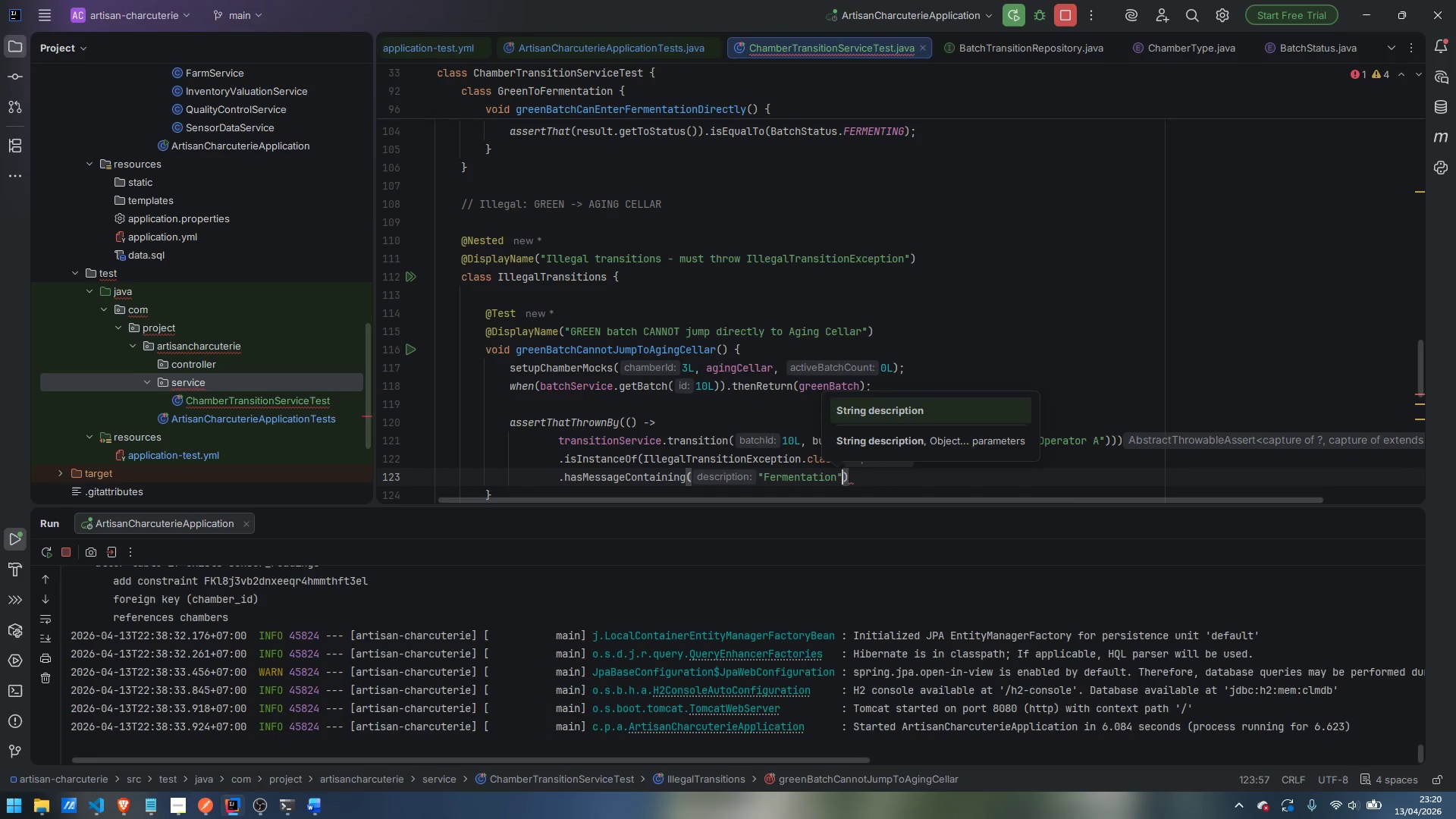 
key(ArrowRight)
 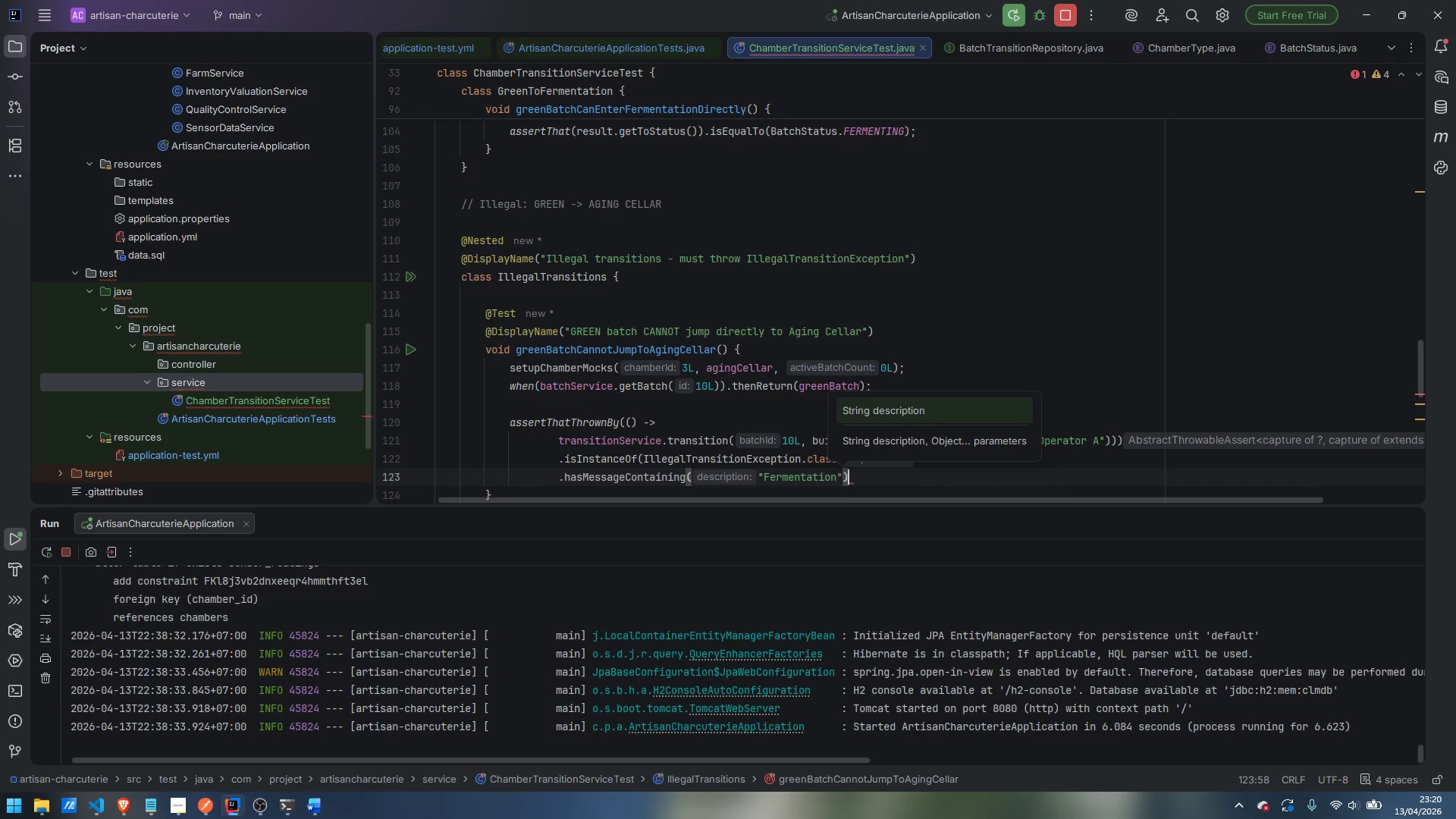 
key(Semicolon)
 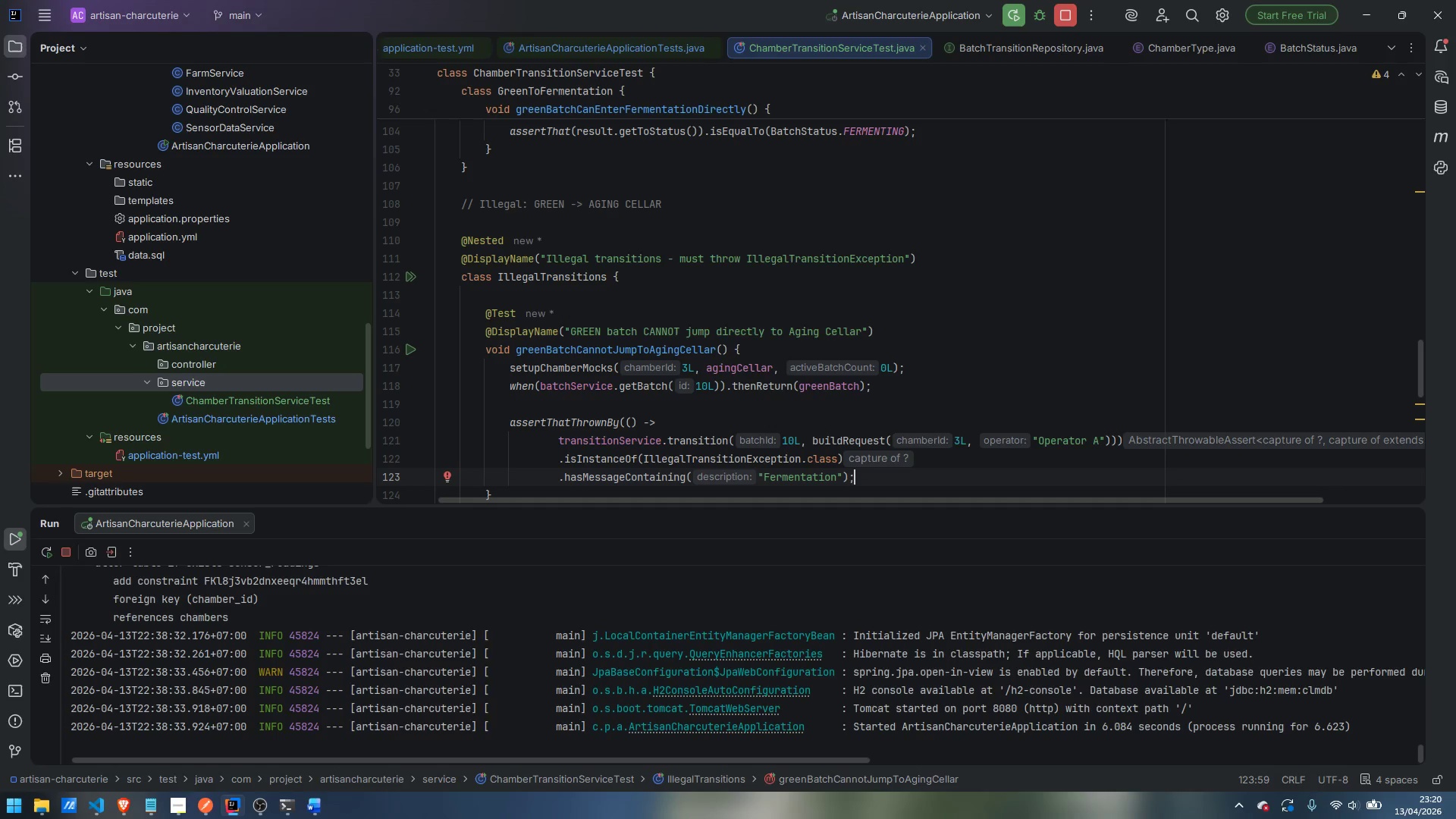 
scroll: coordinate [761, 275], scroll_direction: down, amount: 4.0
 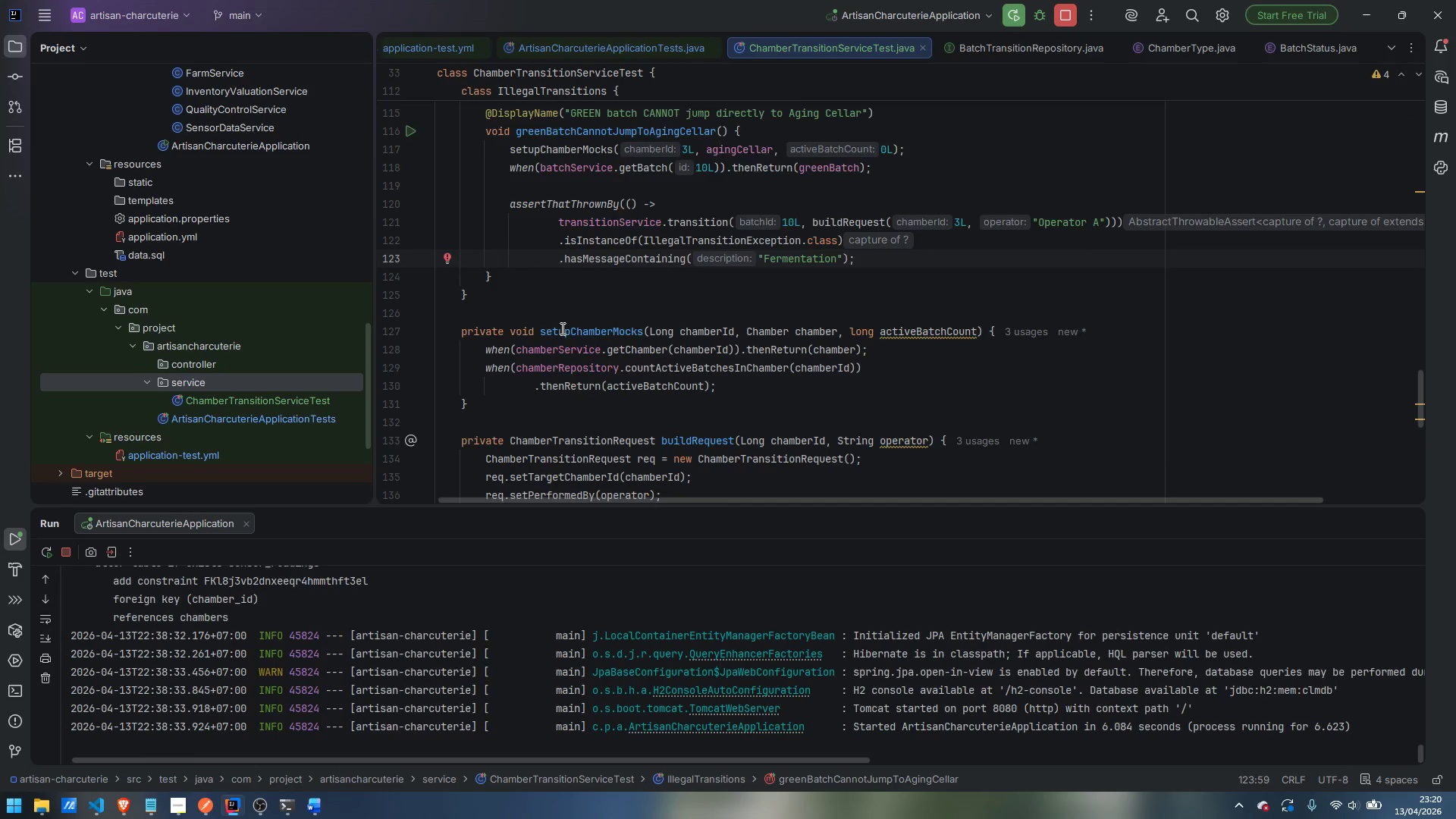 
scroll: coordinate [561, 328], scroll_direction: up, amount: 3.0
 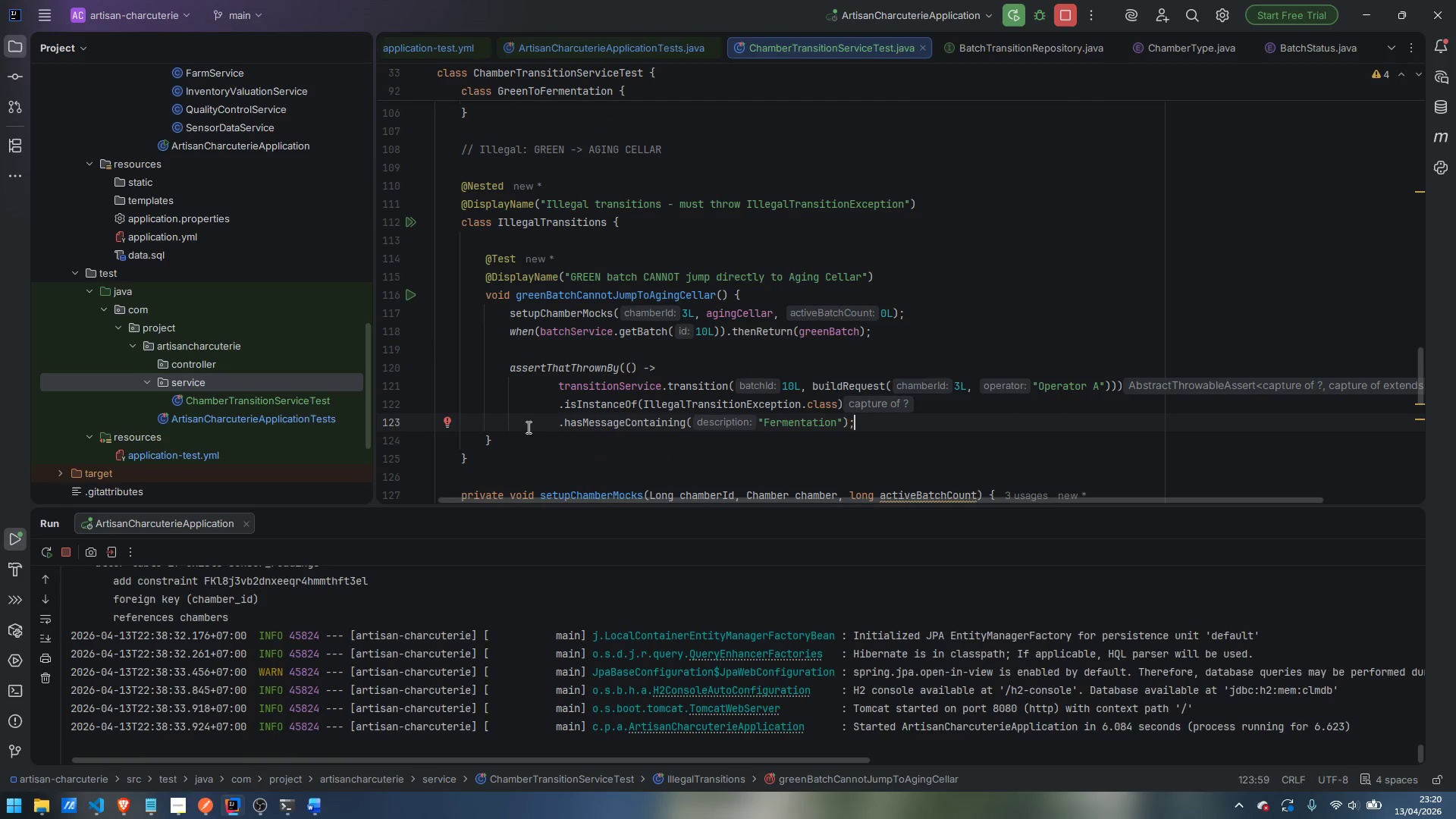 
left_click([522, 443])
 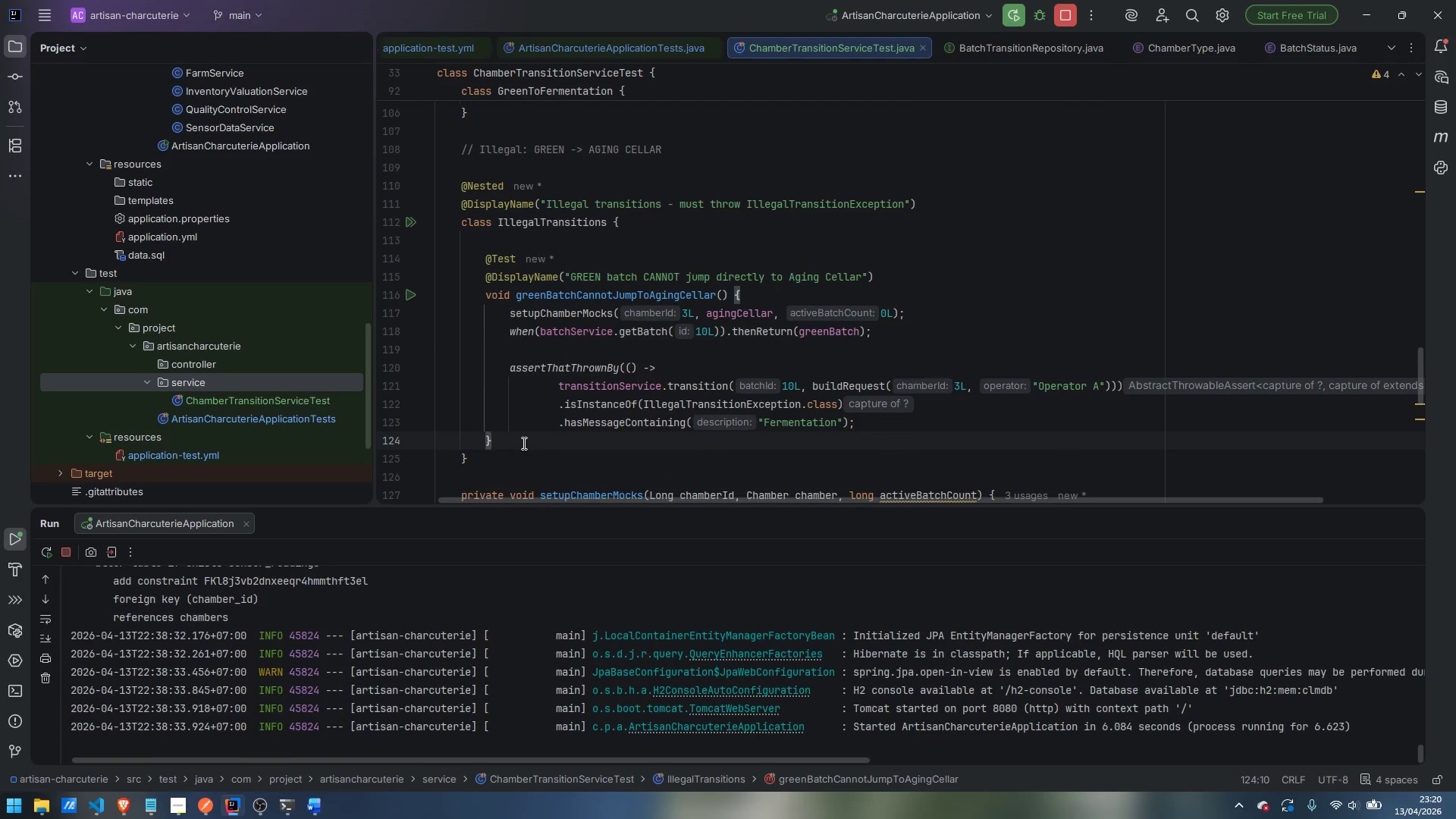 
key(Enter)
 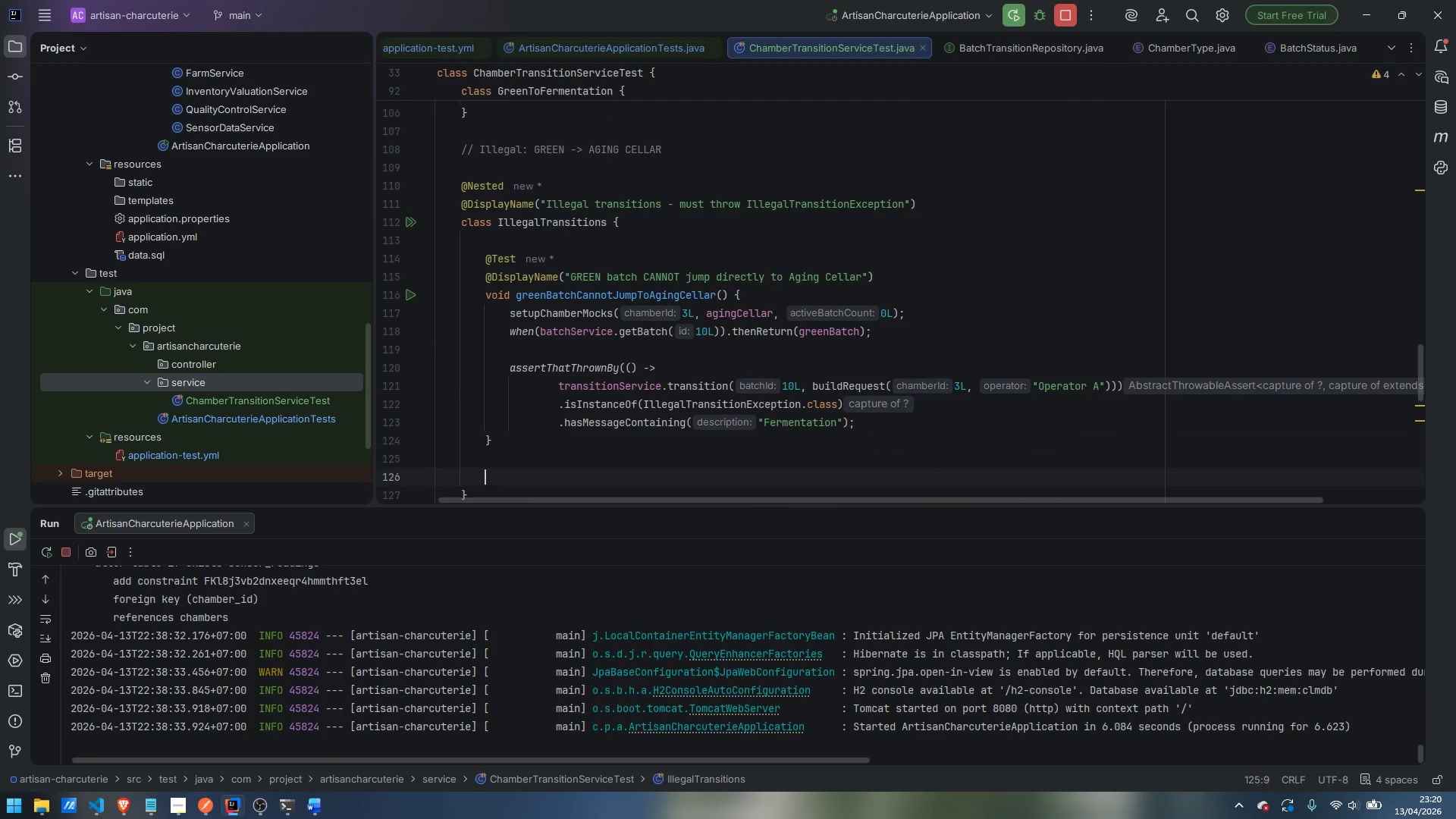 
key(Enter)
 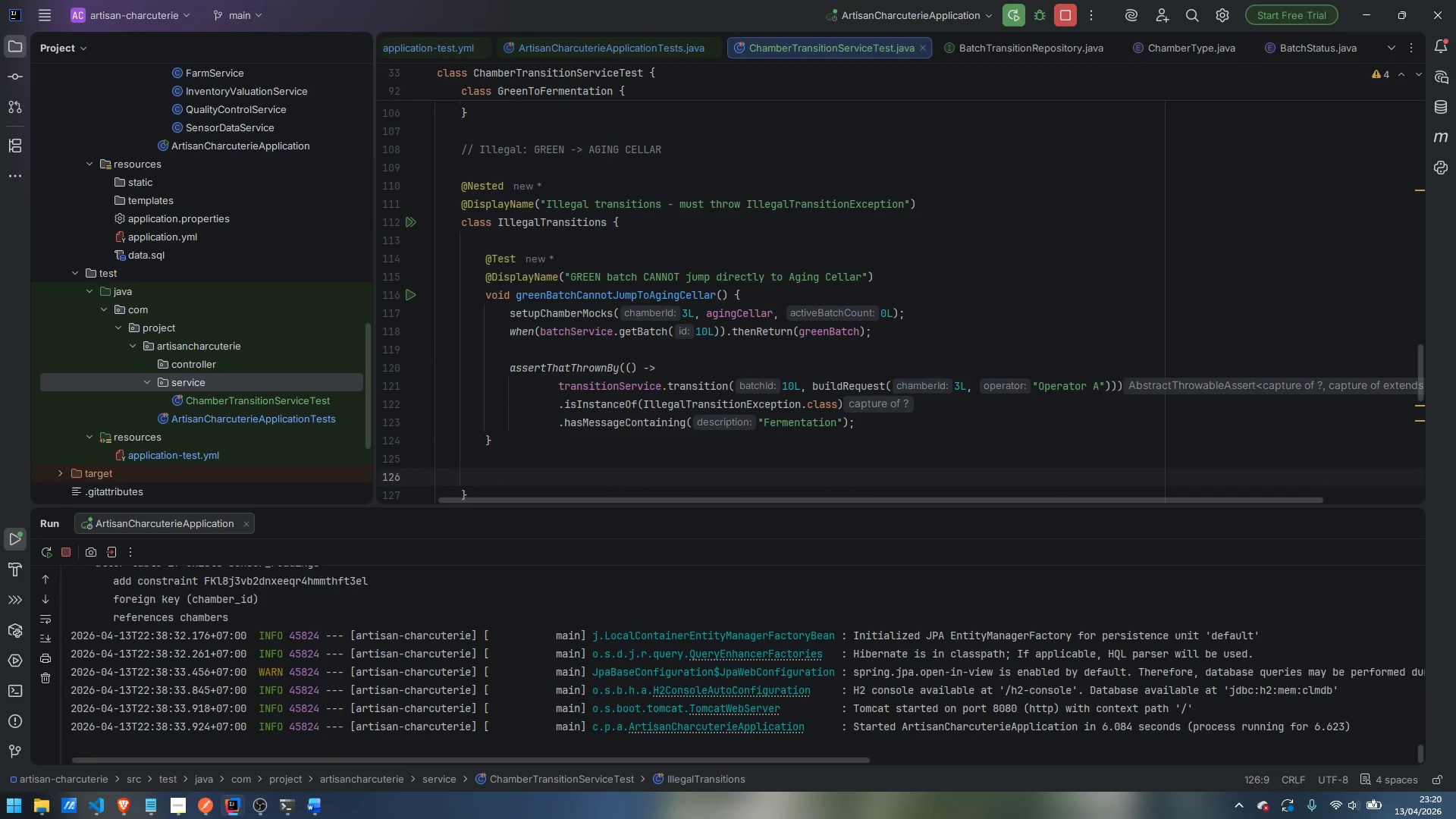 
scroll: coordinate [678, 402], scroll_direction: down, amount: 2.0
 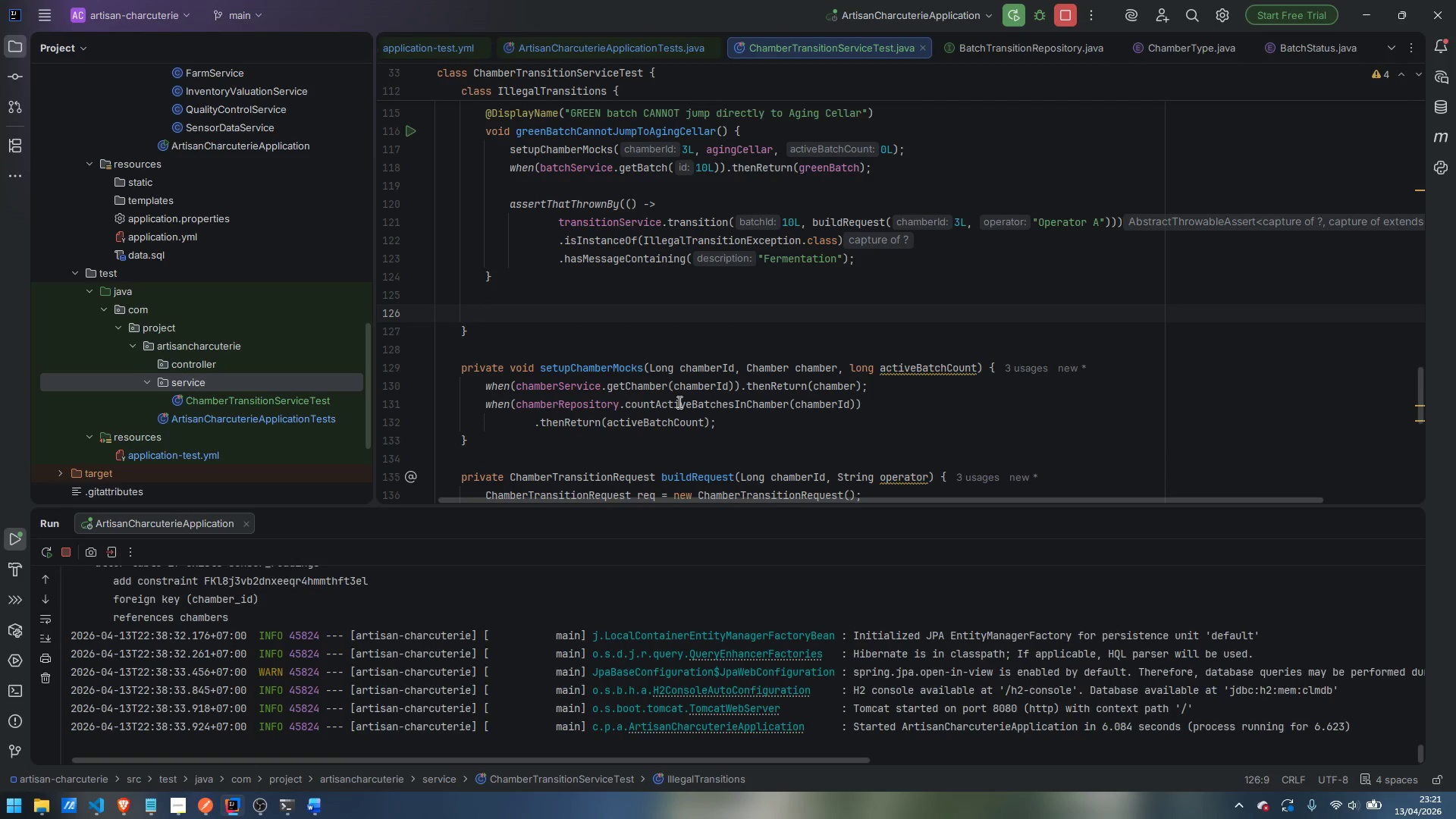 
scroll: coordinate [678, 402], scroll_direction: none, amount: 0.0
 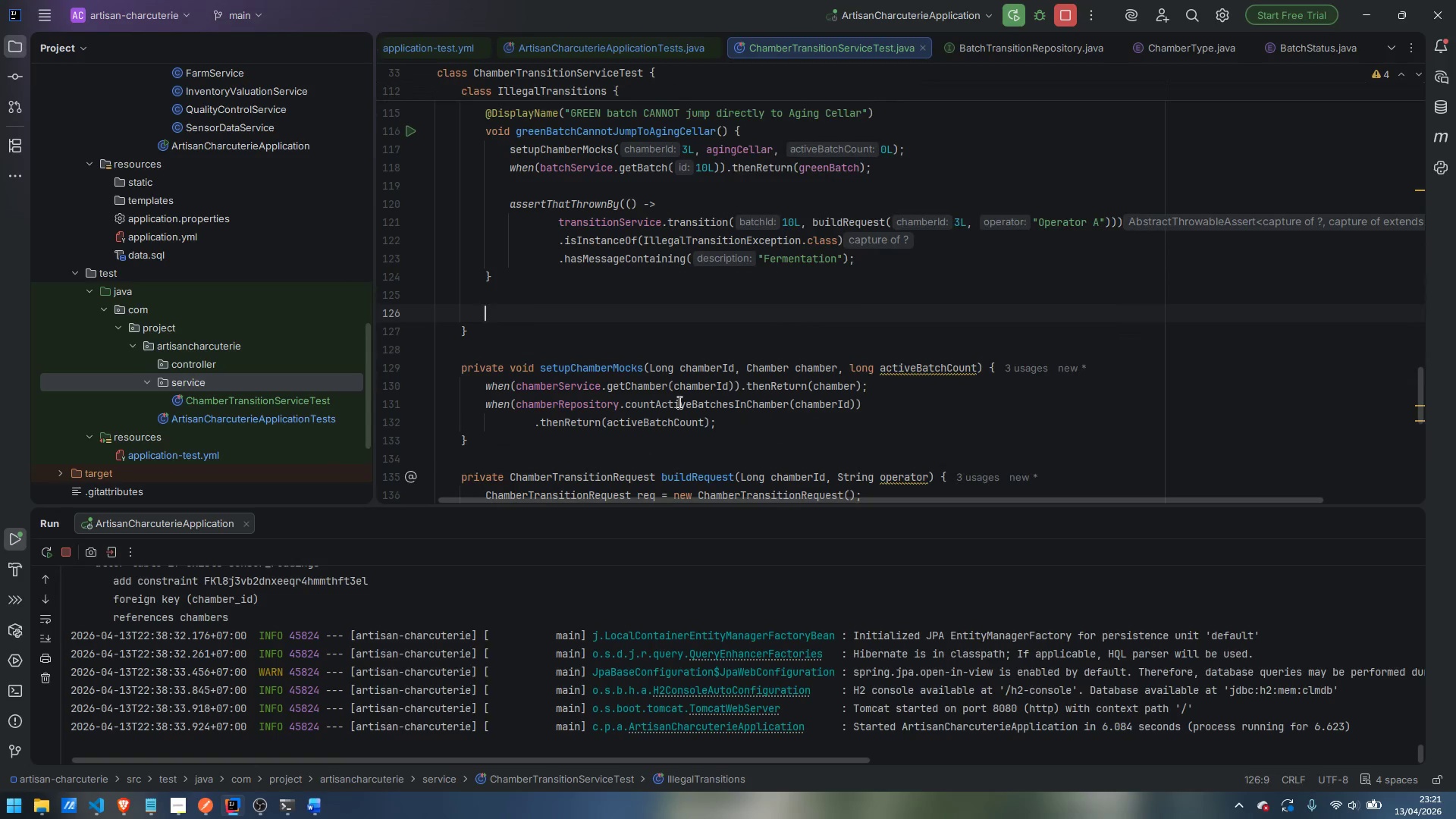 
hold_key(key=ShiftLeft, duration=0.42)
 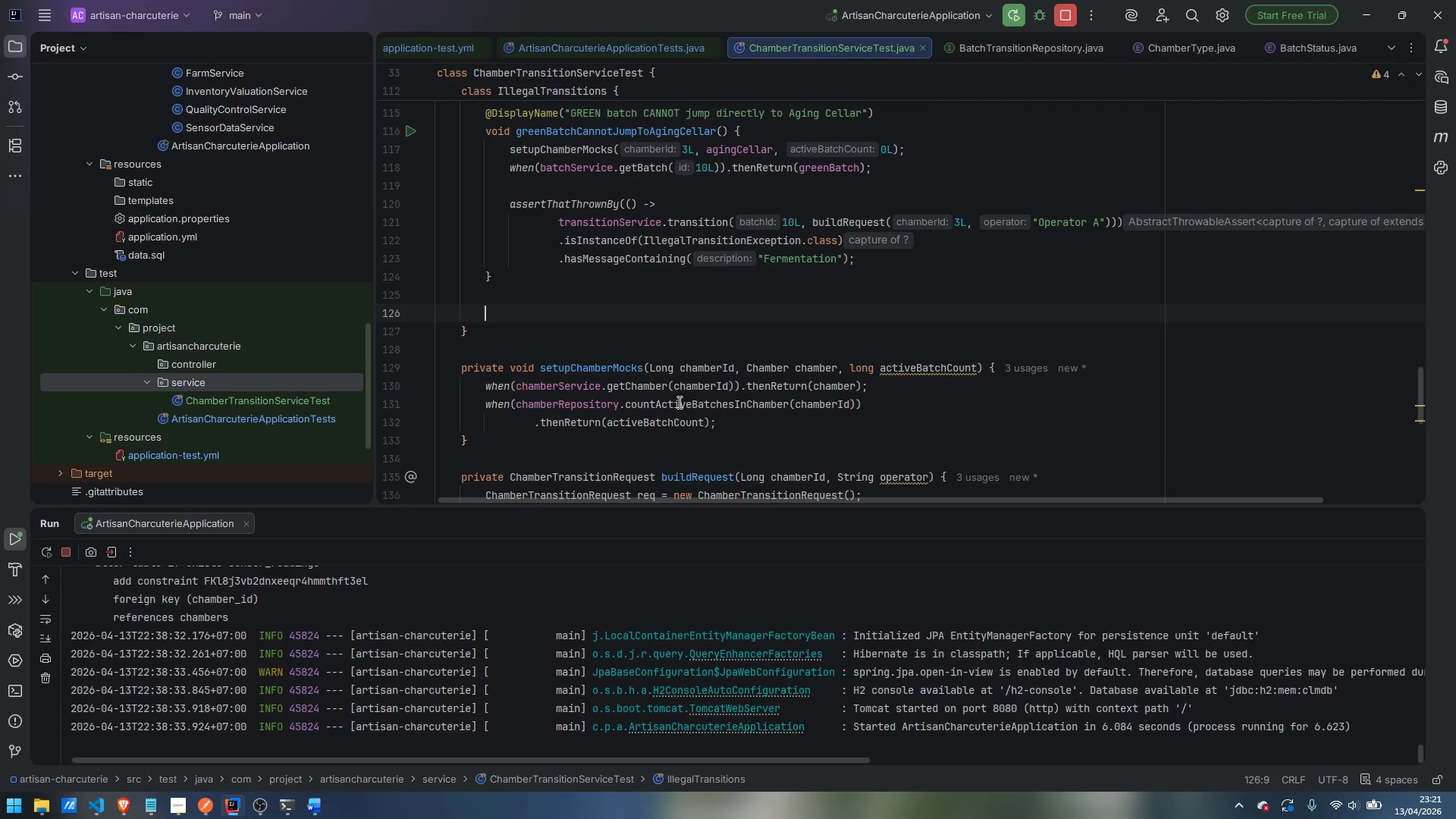 
type(@et)
key(Backspace)
key(Backspace)
type(Test)
 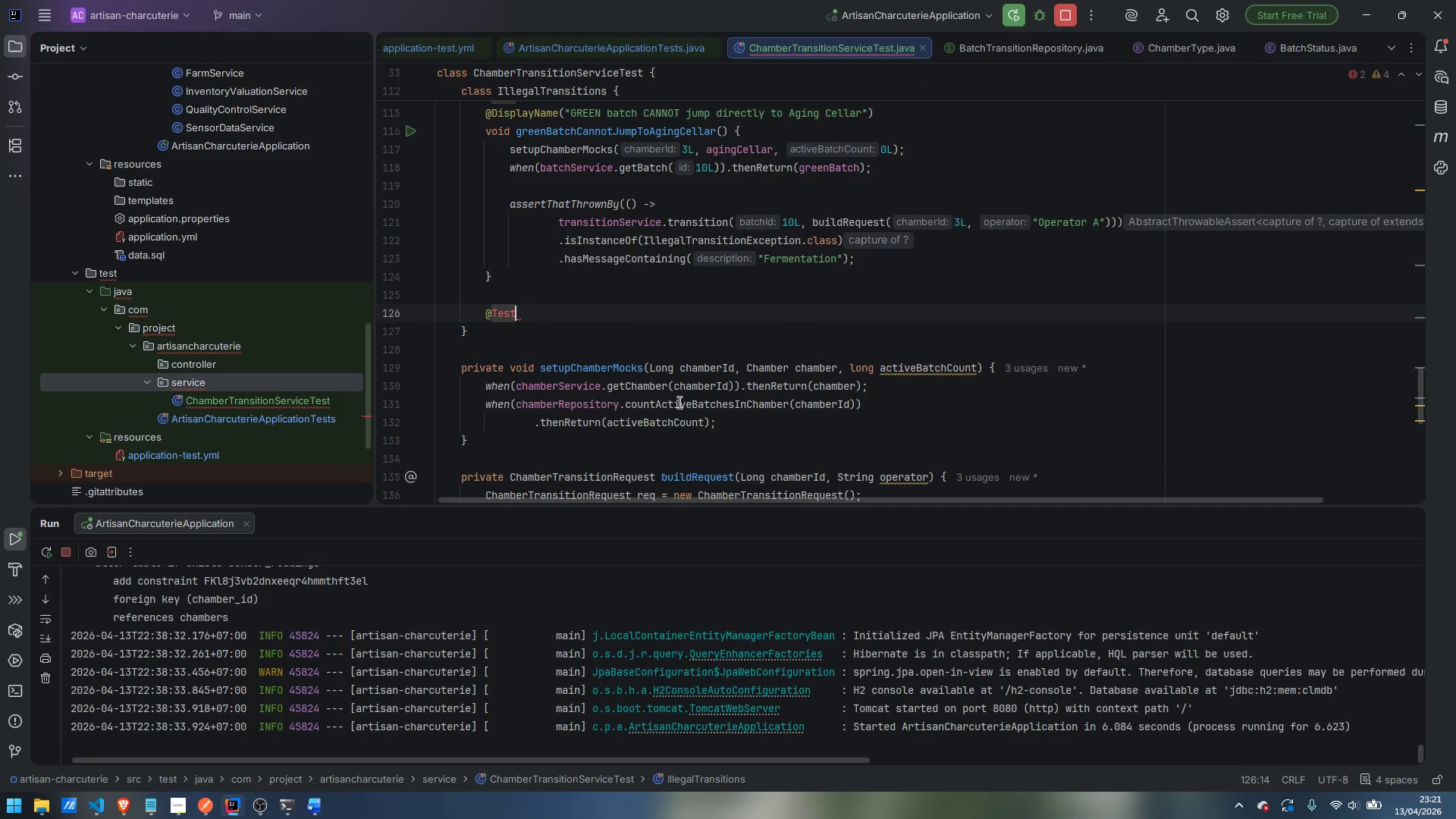 
key(Enter)
 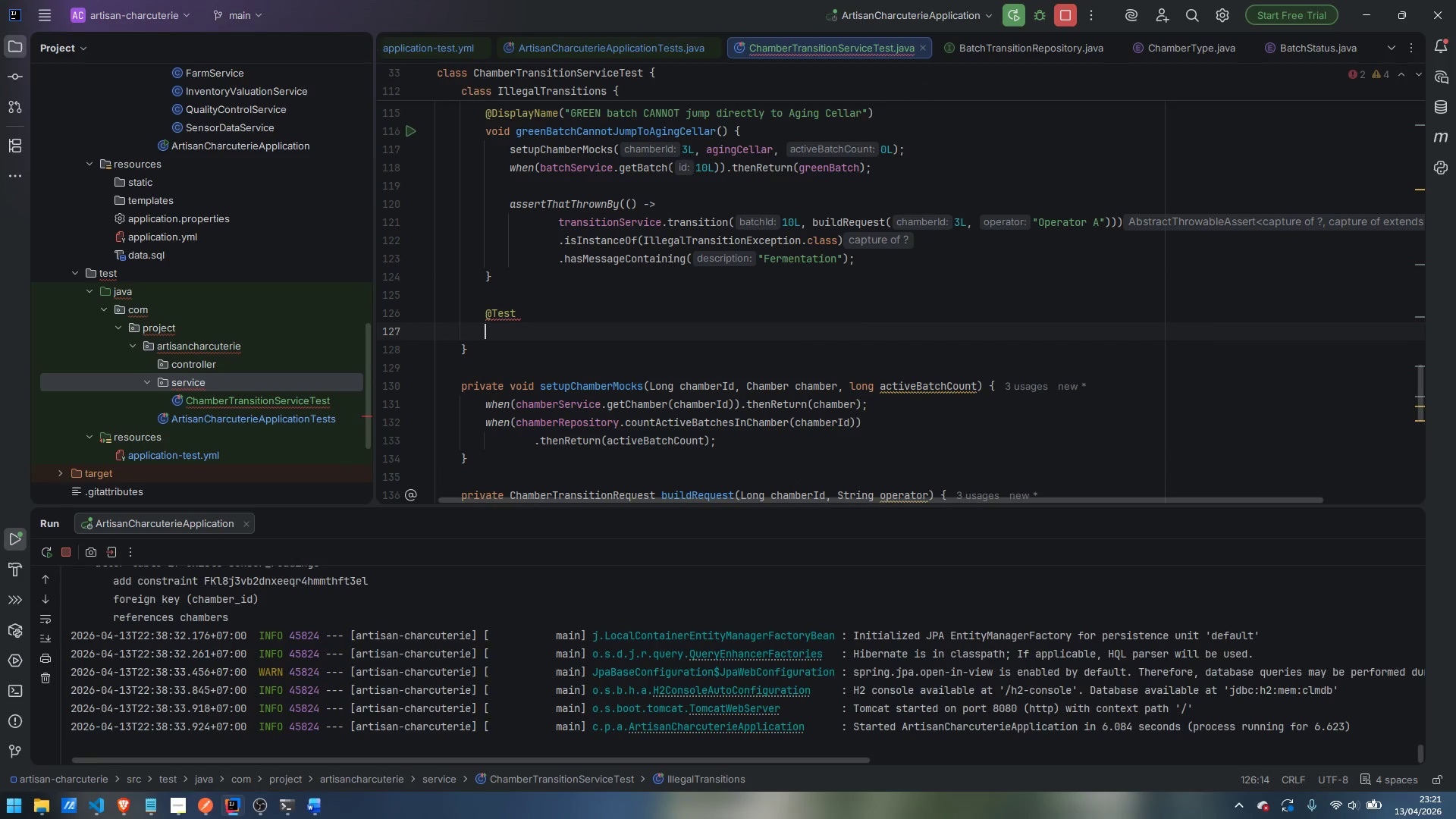 
key(Enter)
 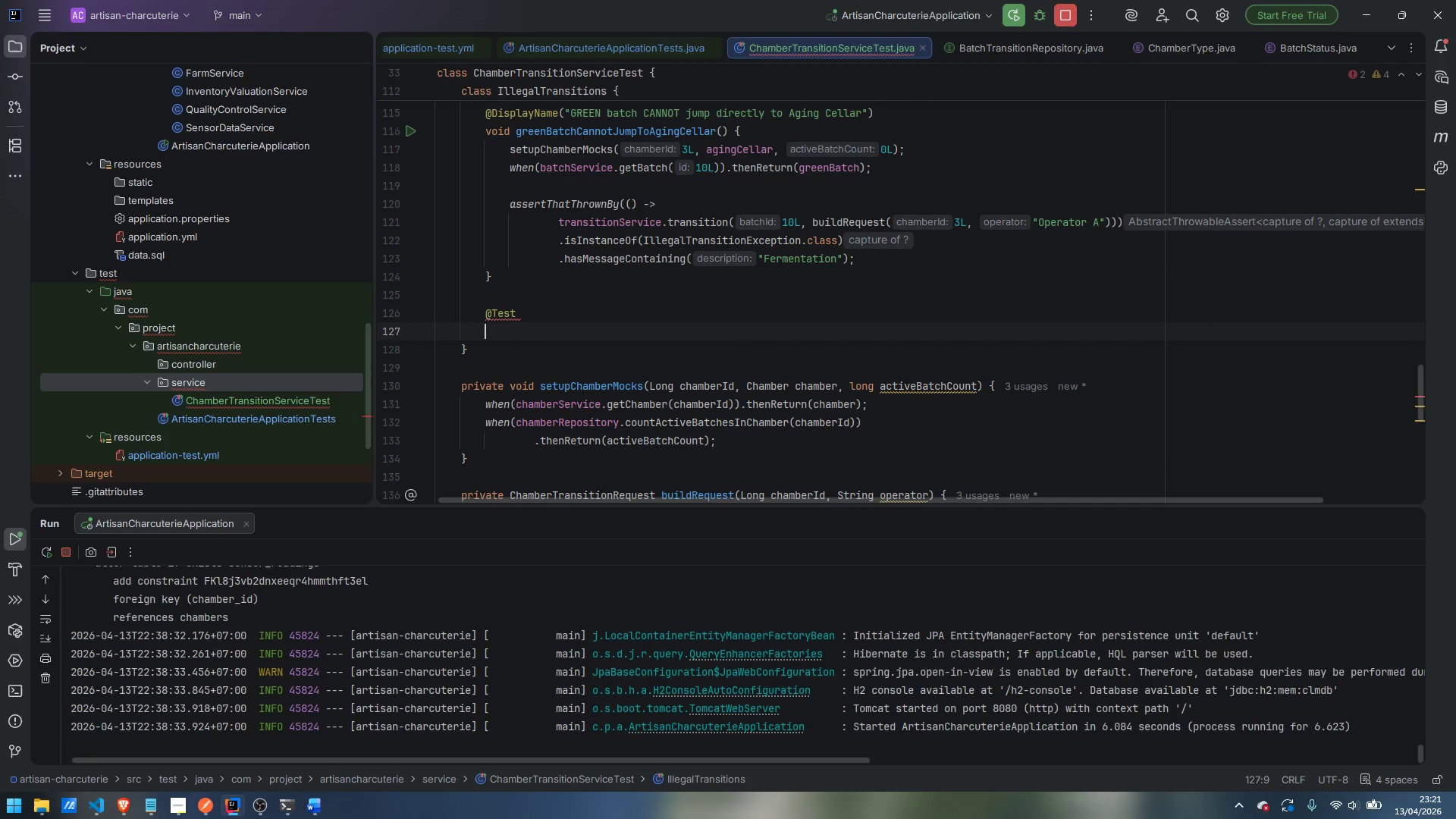 
type(@DisplayName)
 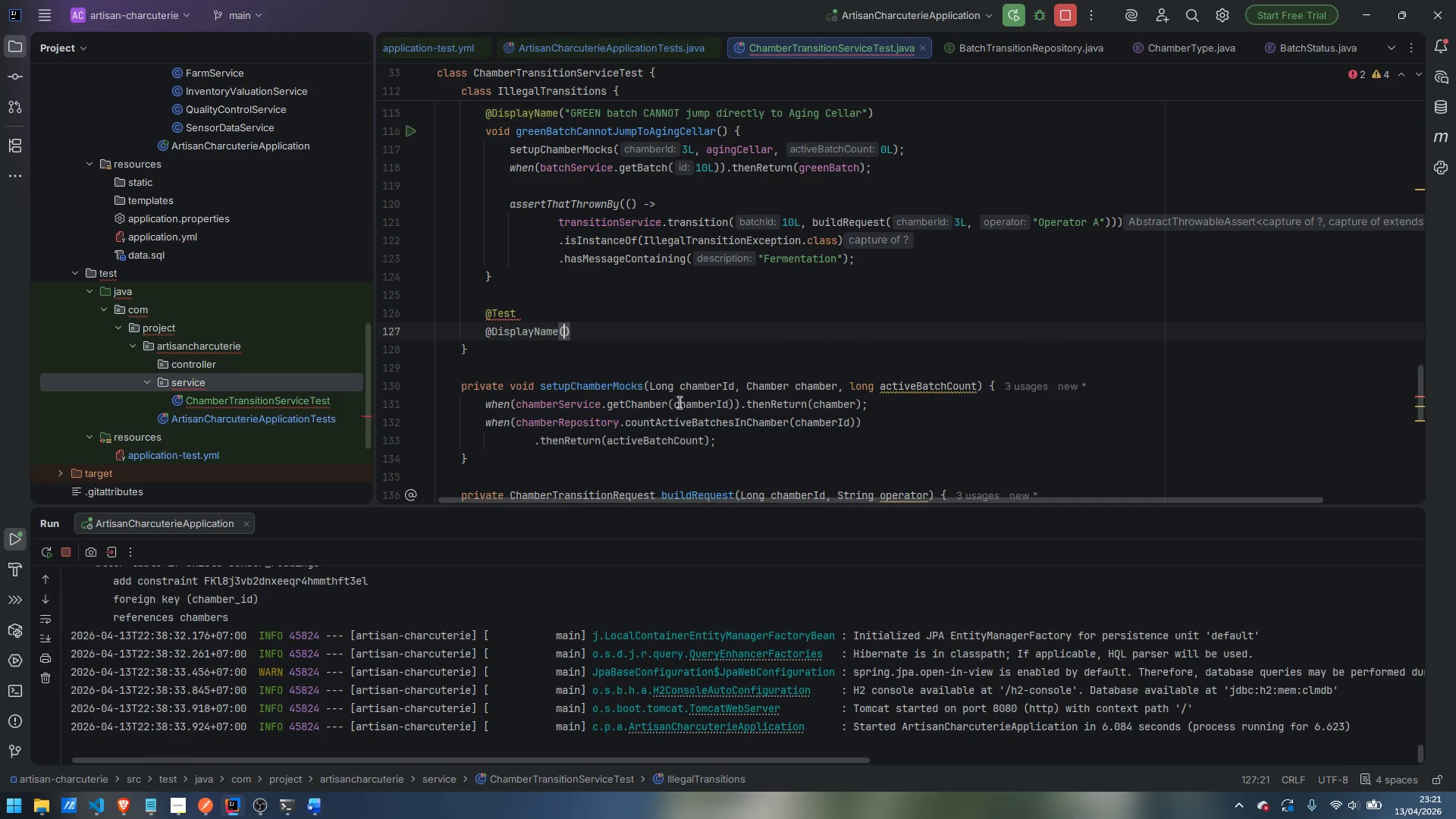 
key(Enter)
 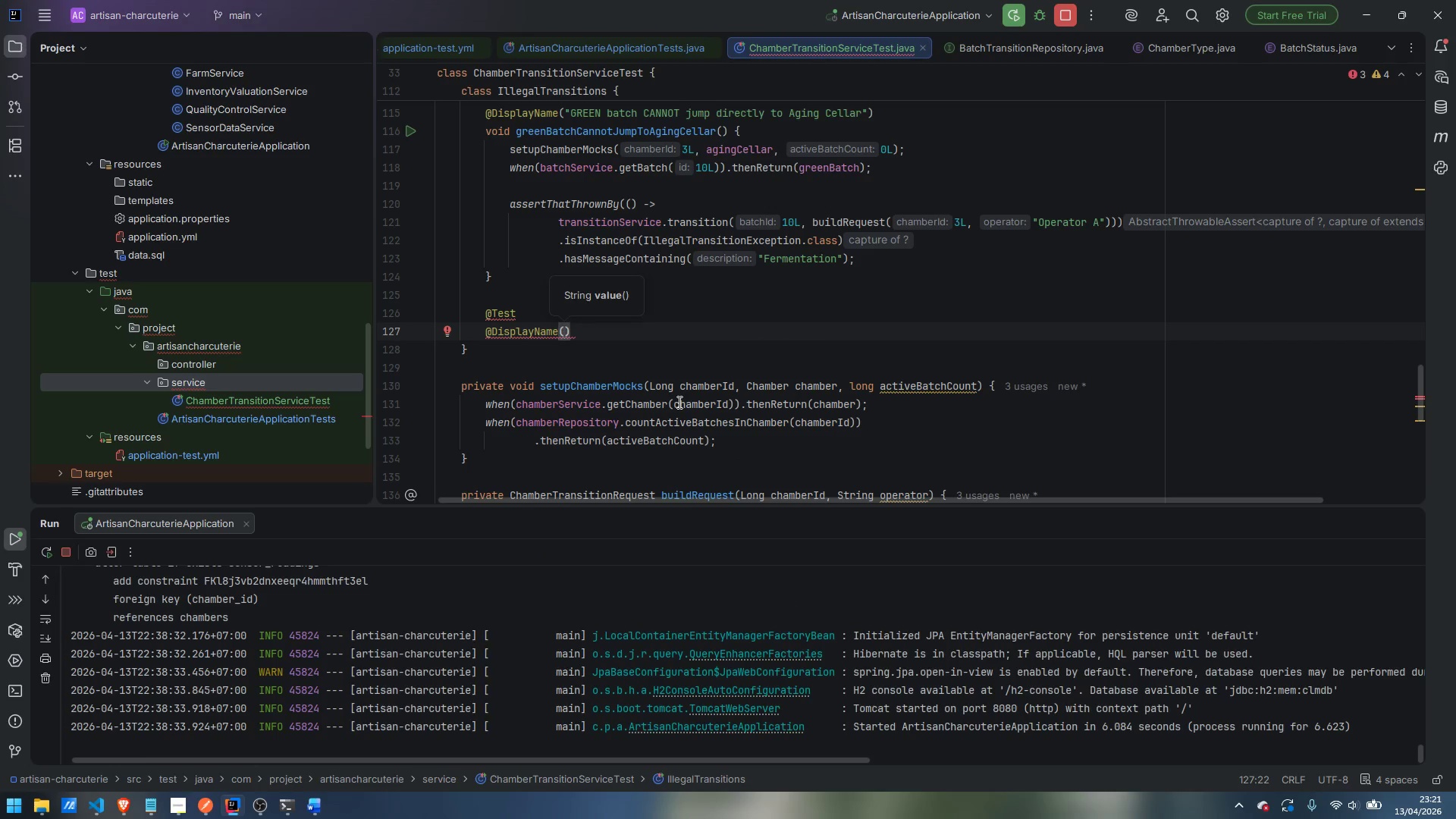 
type("COLD_SMOKIG)
key(Backspace)
type(MNG)
key(Backspace)
key(Backspace)
key(Backspace)
type(NG)
 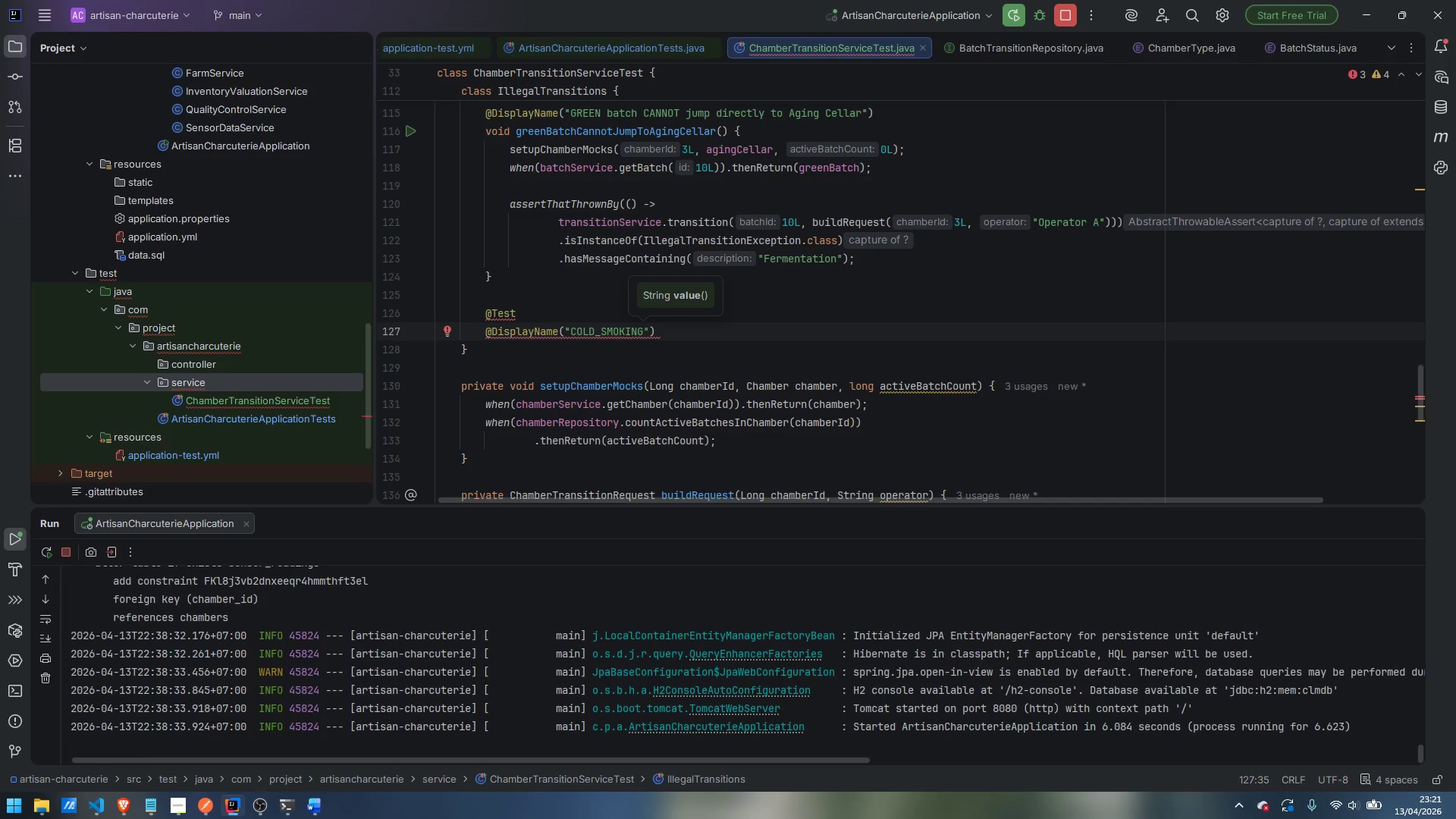 
wait(7.76)
 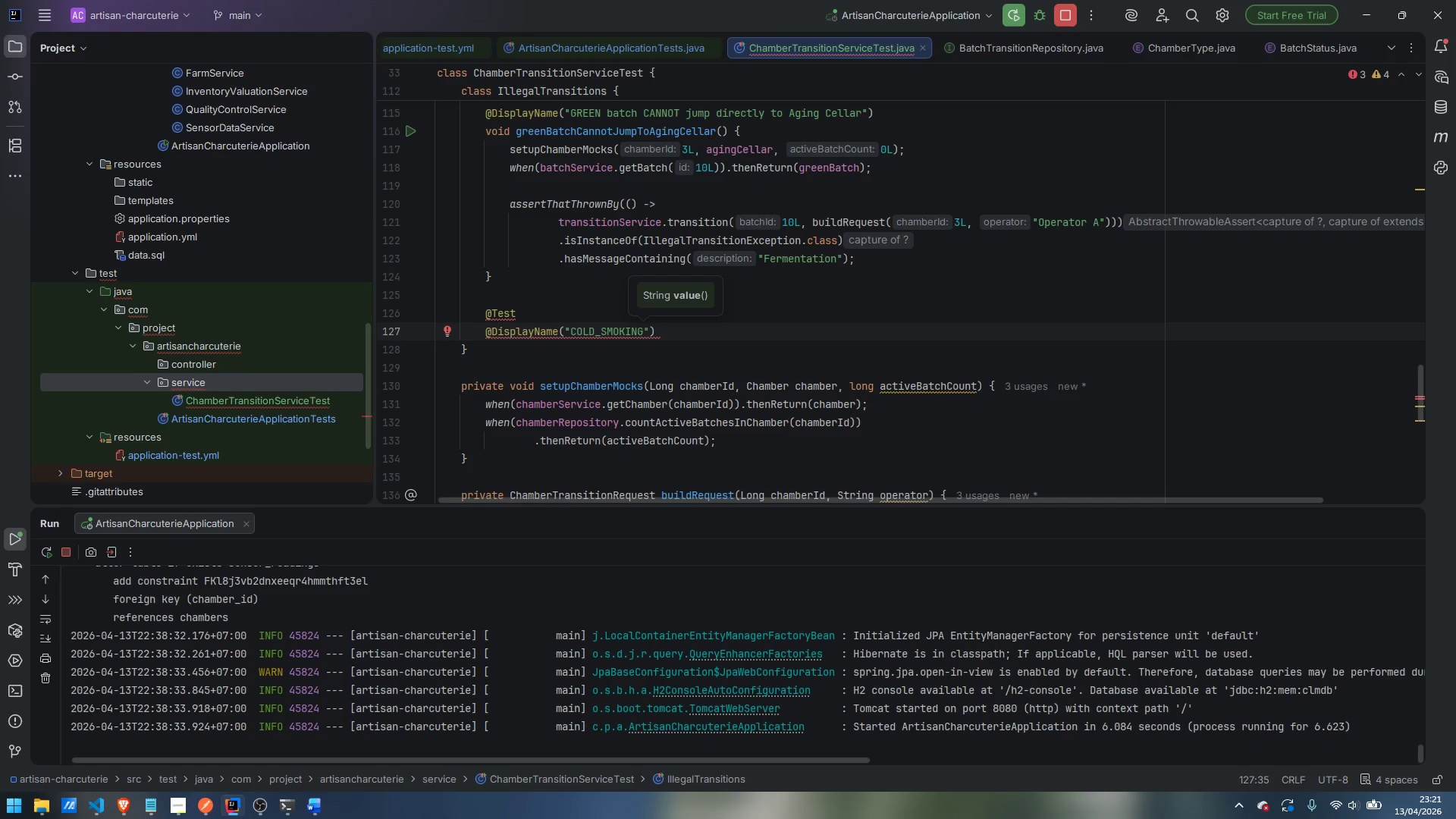 
type( batch CANNOT jump directly to Aging Cellar)
 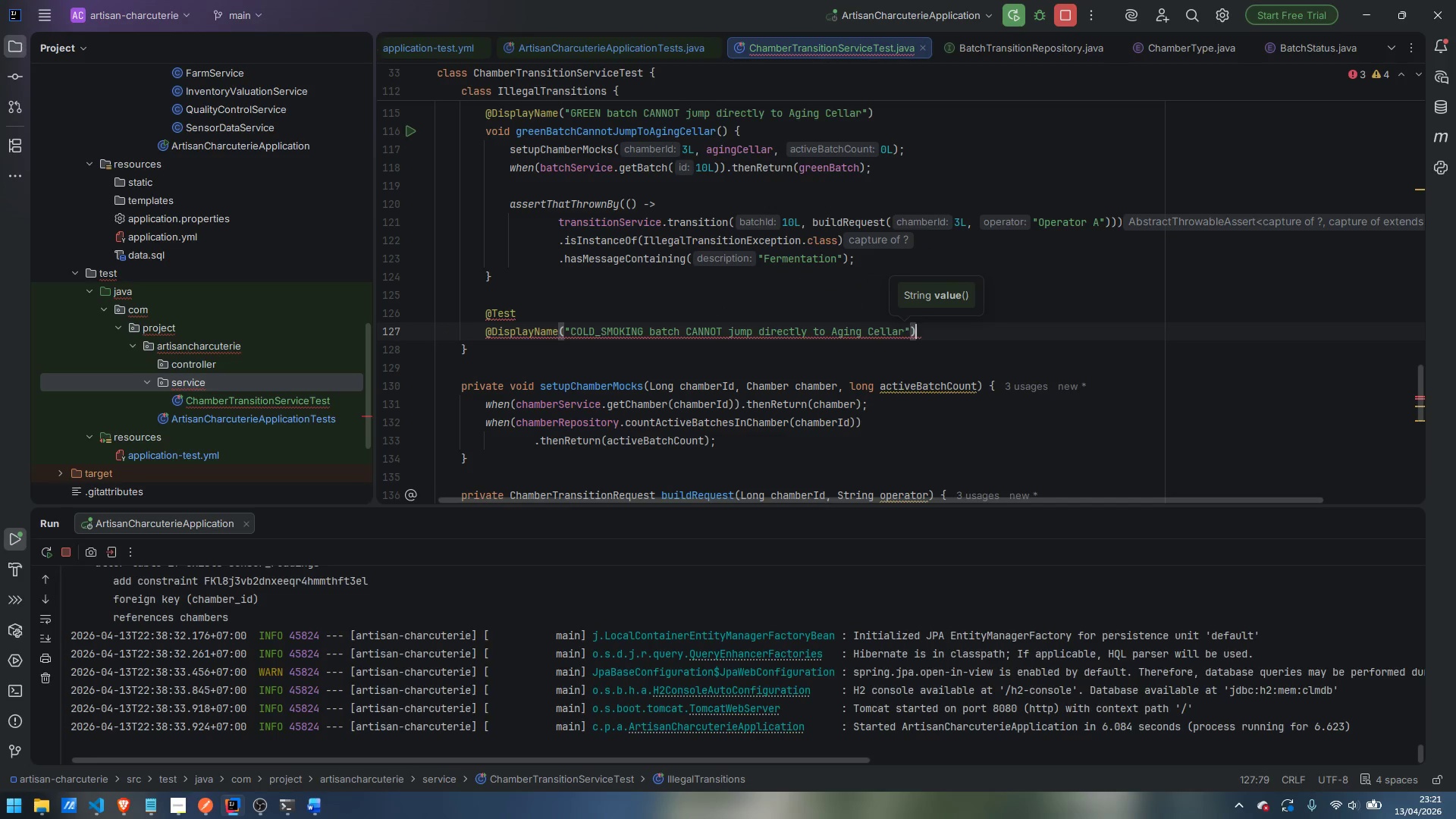 
 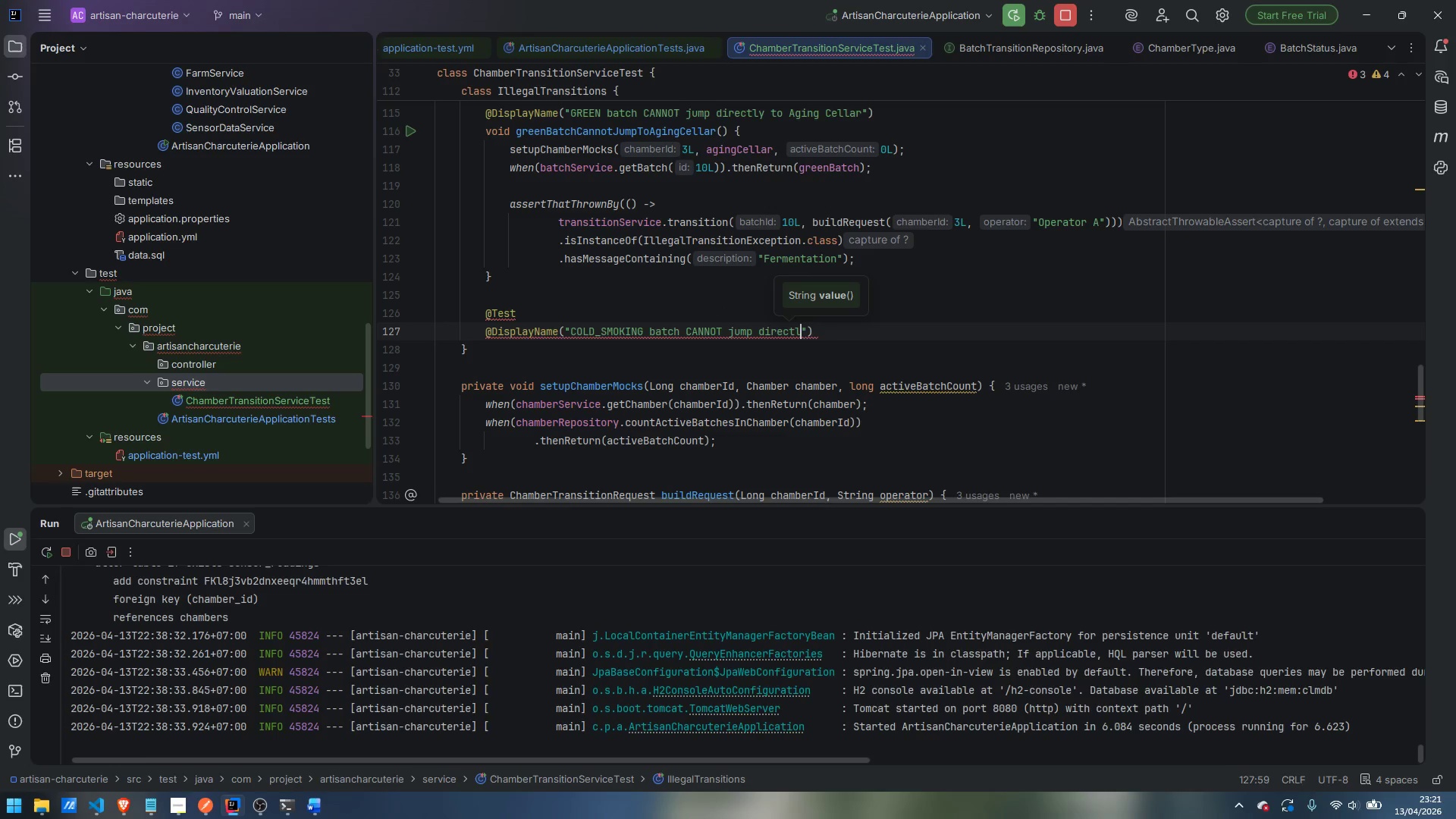 
key(ArrowRight)
 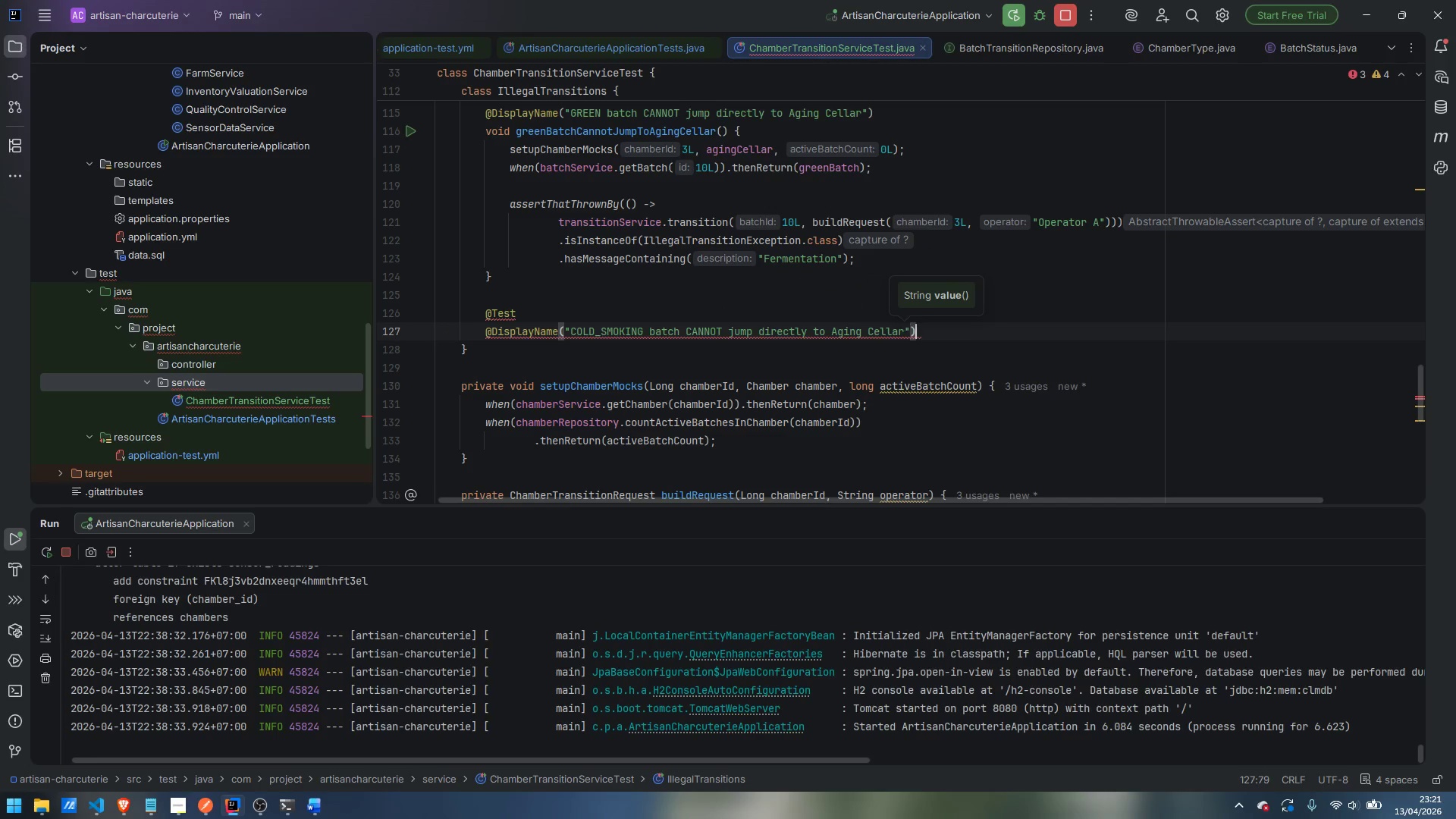 
key(ArrowRight)
 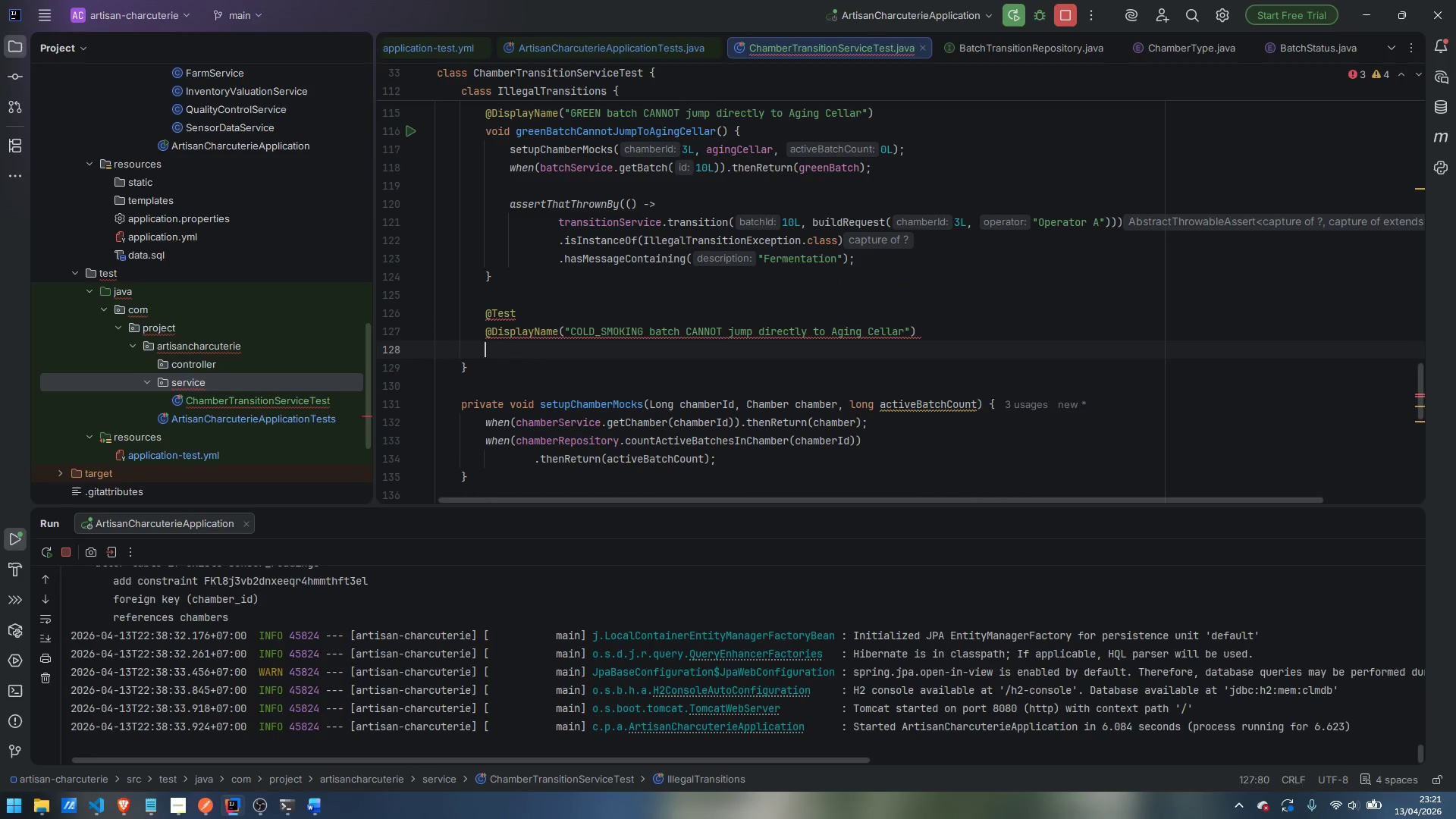 
key(Enter)
 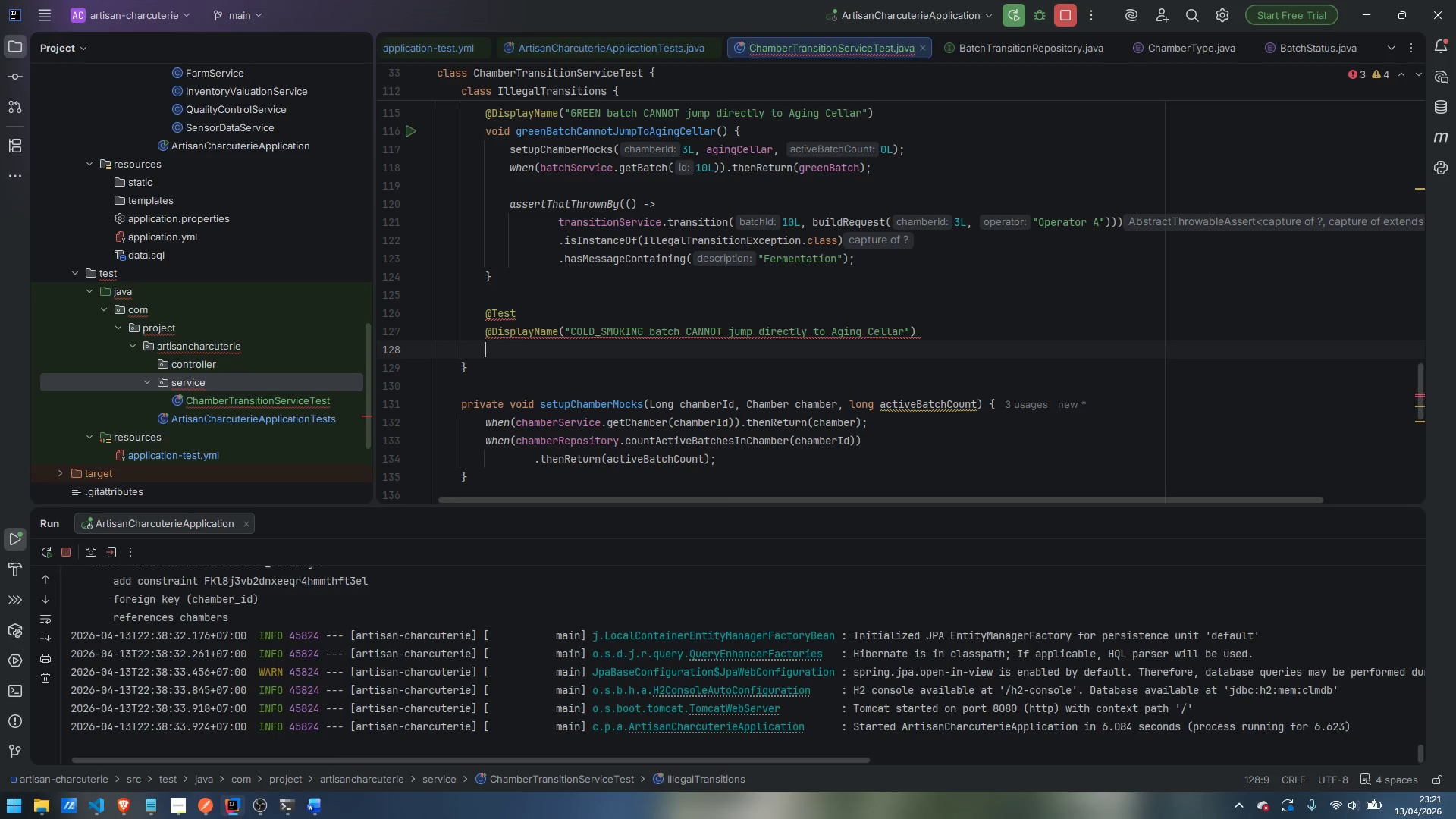 
type(void cod)
key(Backspace)
type(ld)
 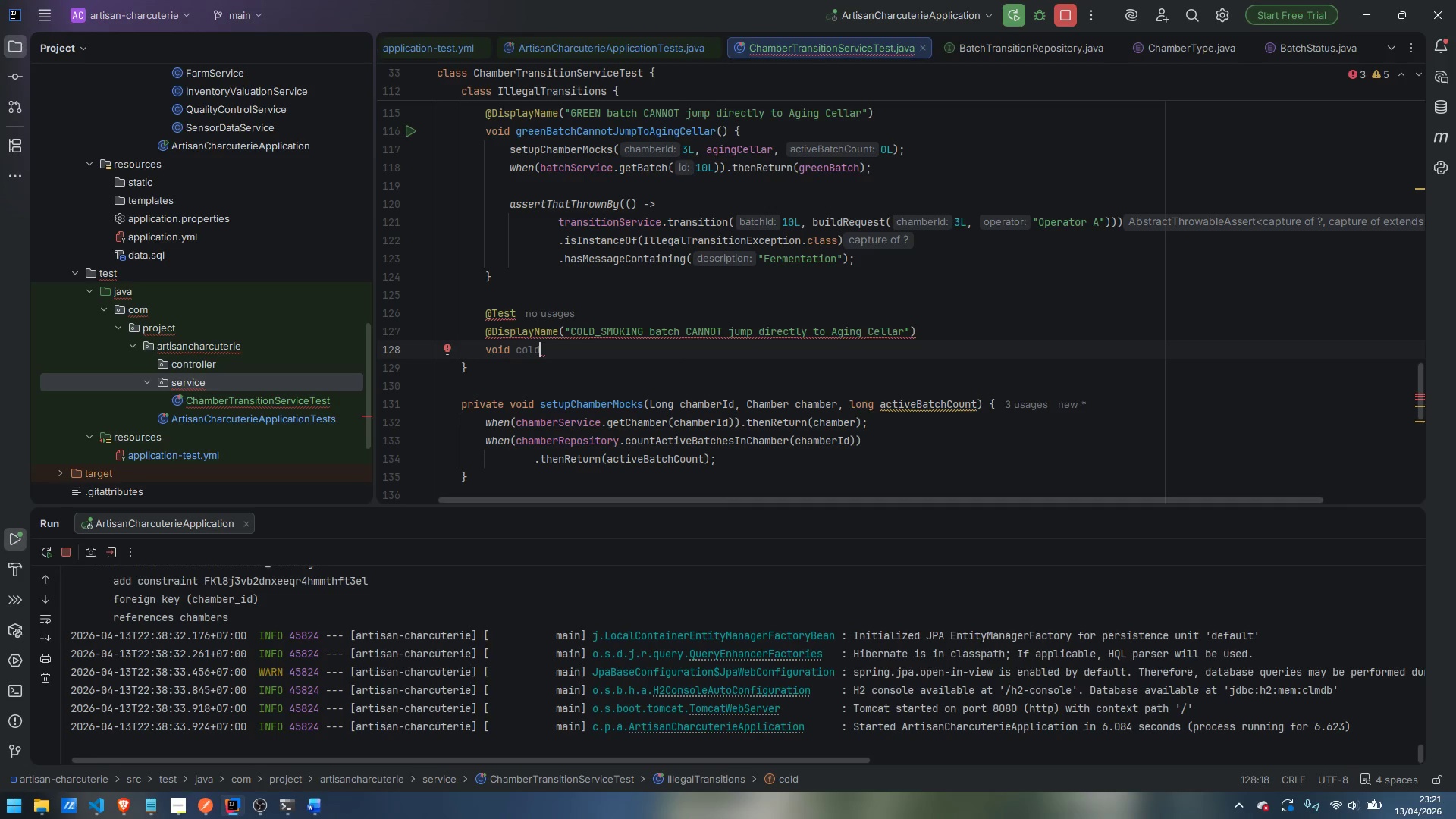 
wait(7.25)
 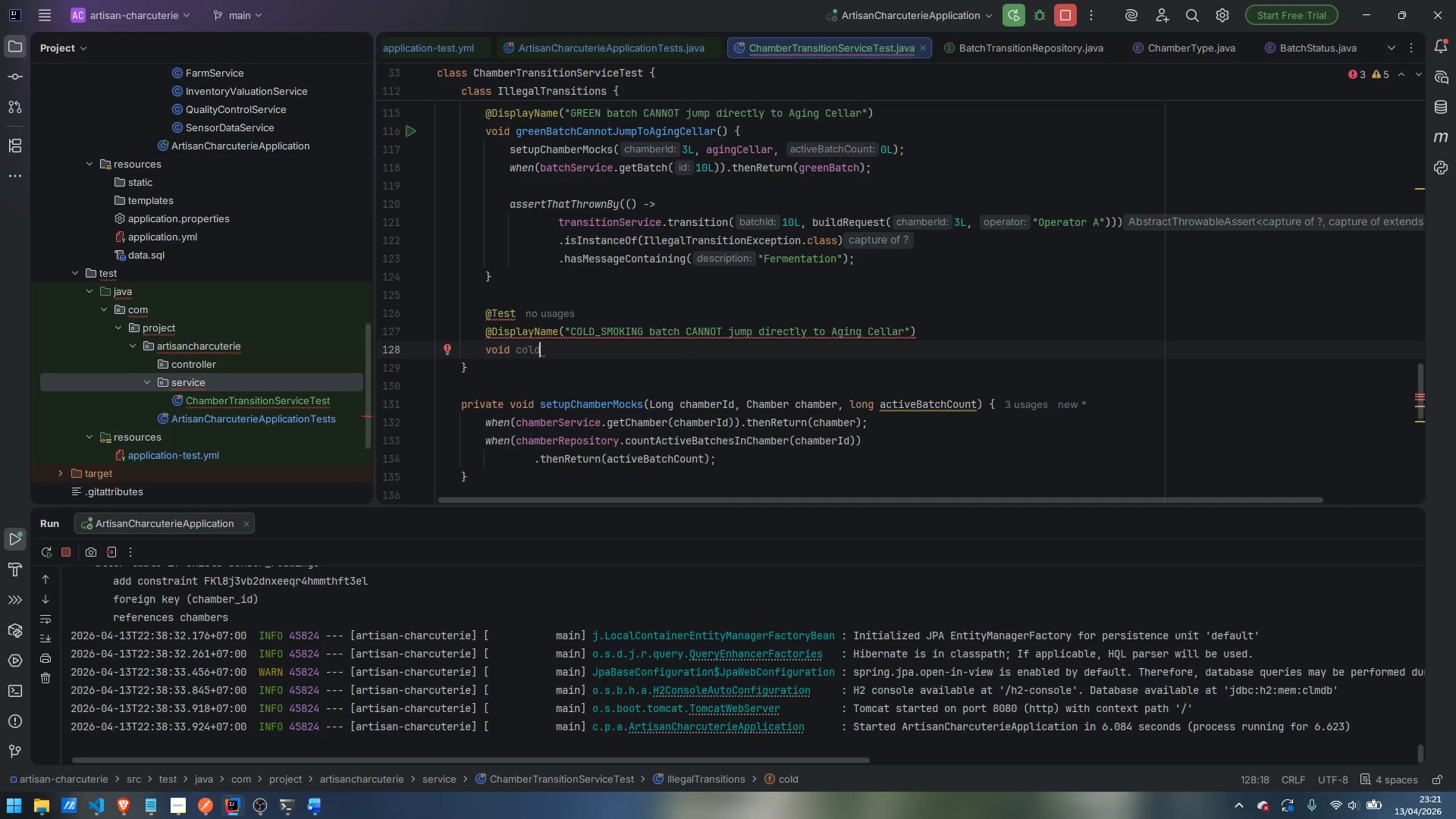 
type(SmokingBatchCannotJumpToAGing)
key(Backspace)
key(Backspace)
key(Backspace)
key(Backspace)
type(ginCellar() {)
 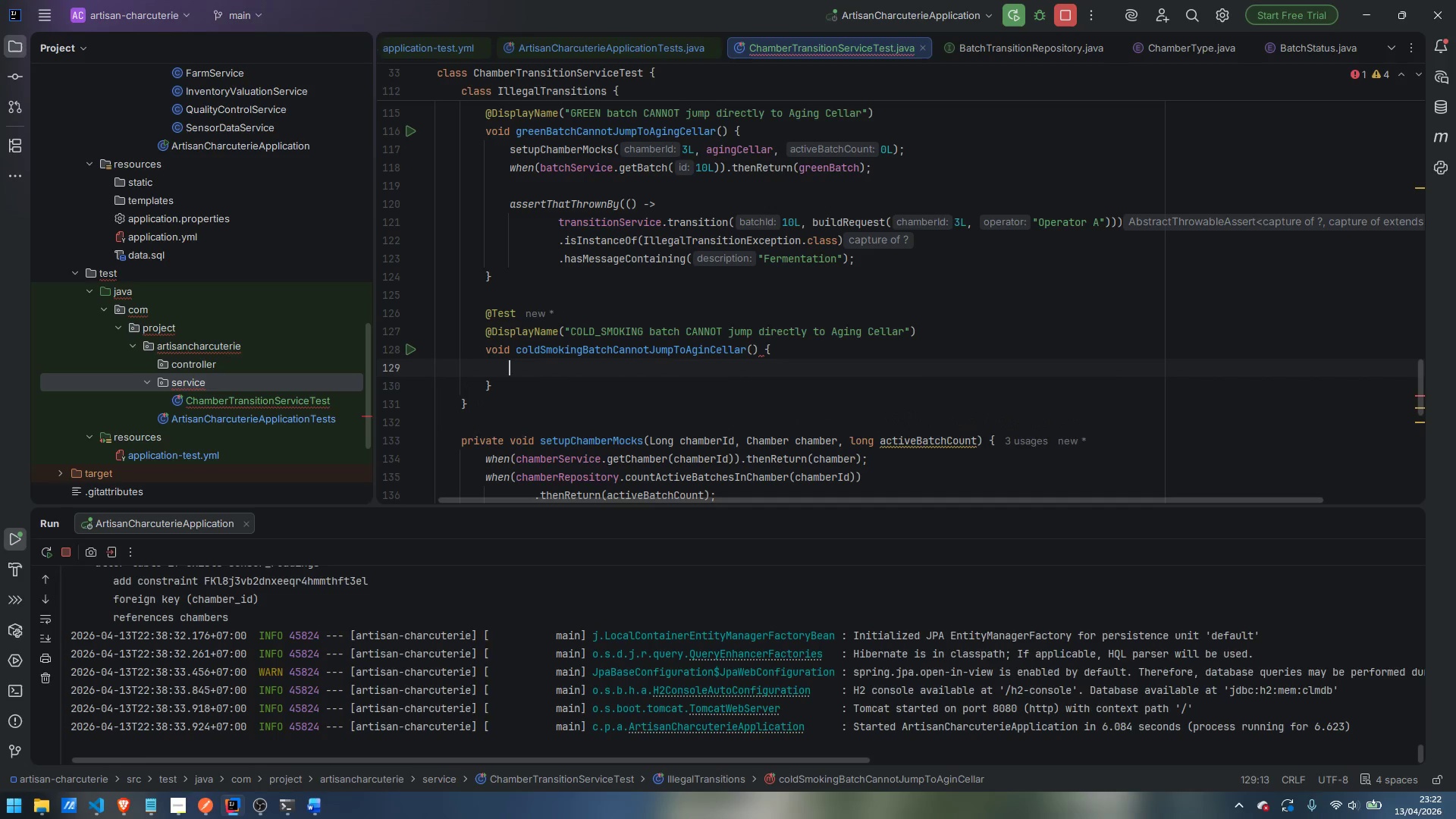 
 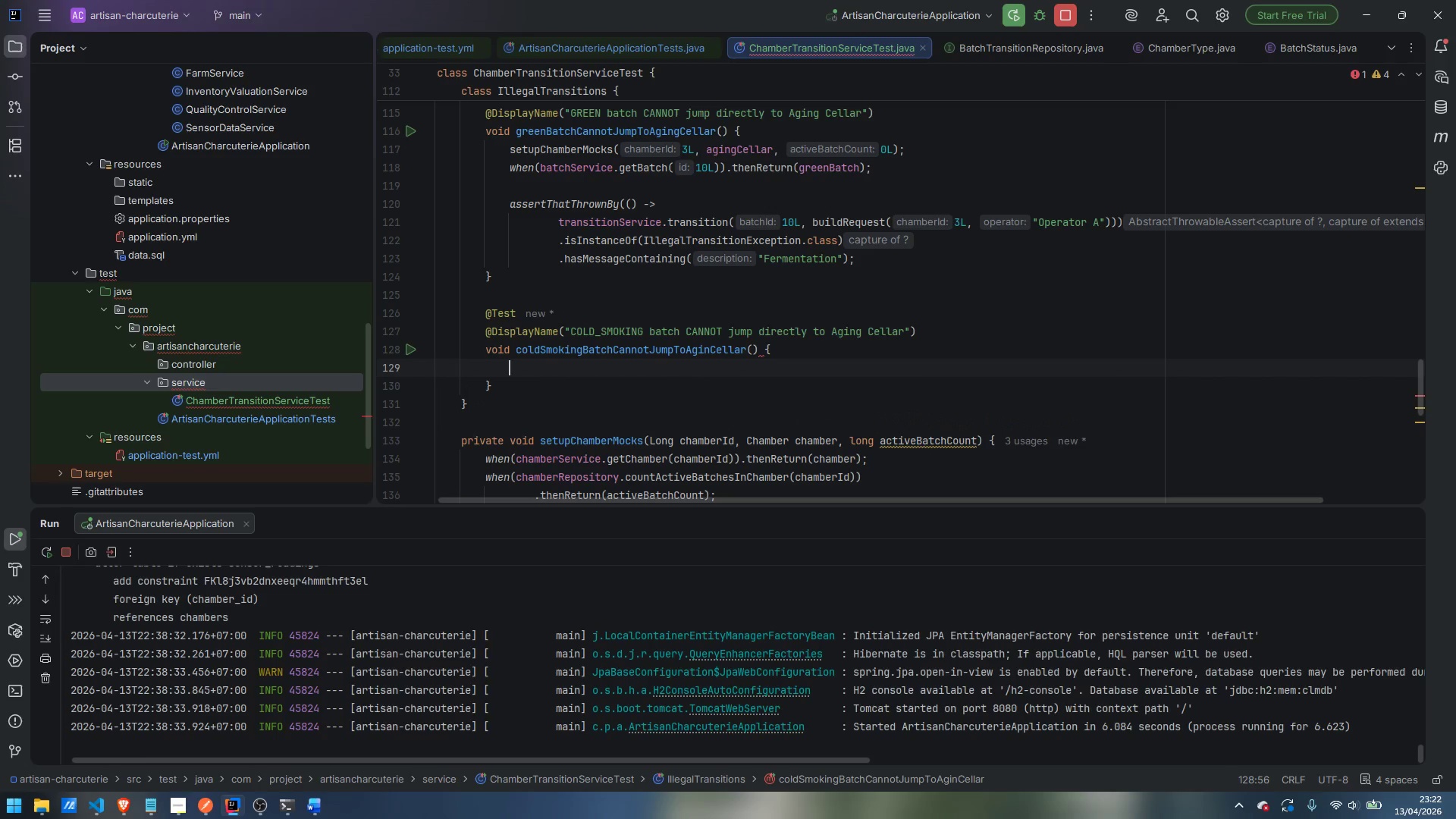 
key(Enter)
 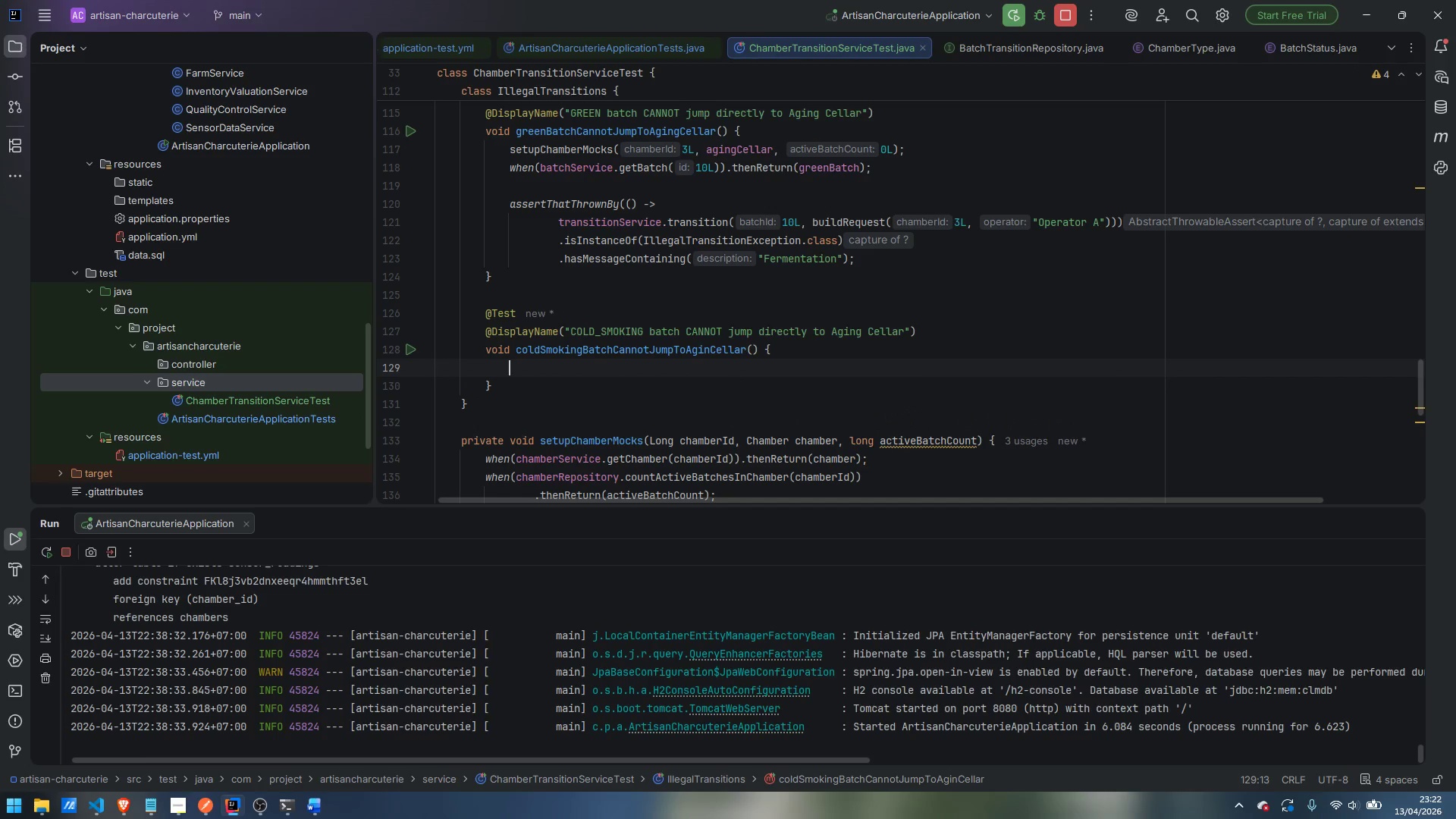 
type(Batch smi)
key(Backspace)
type(l)
key(Backspace)
type(okingBatch = withStatus)
 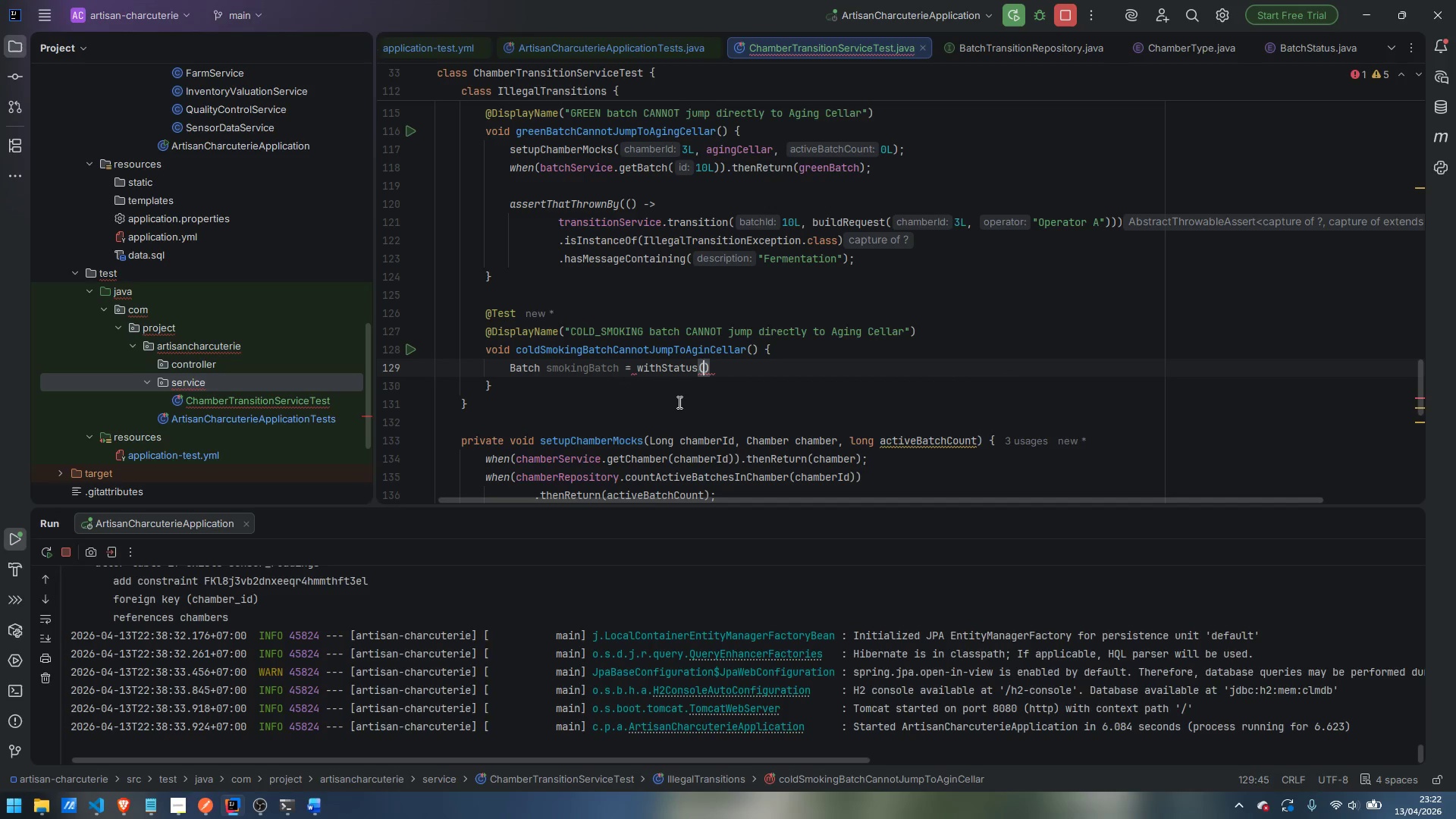 
 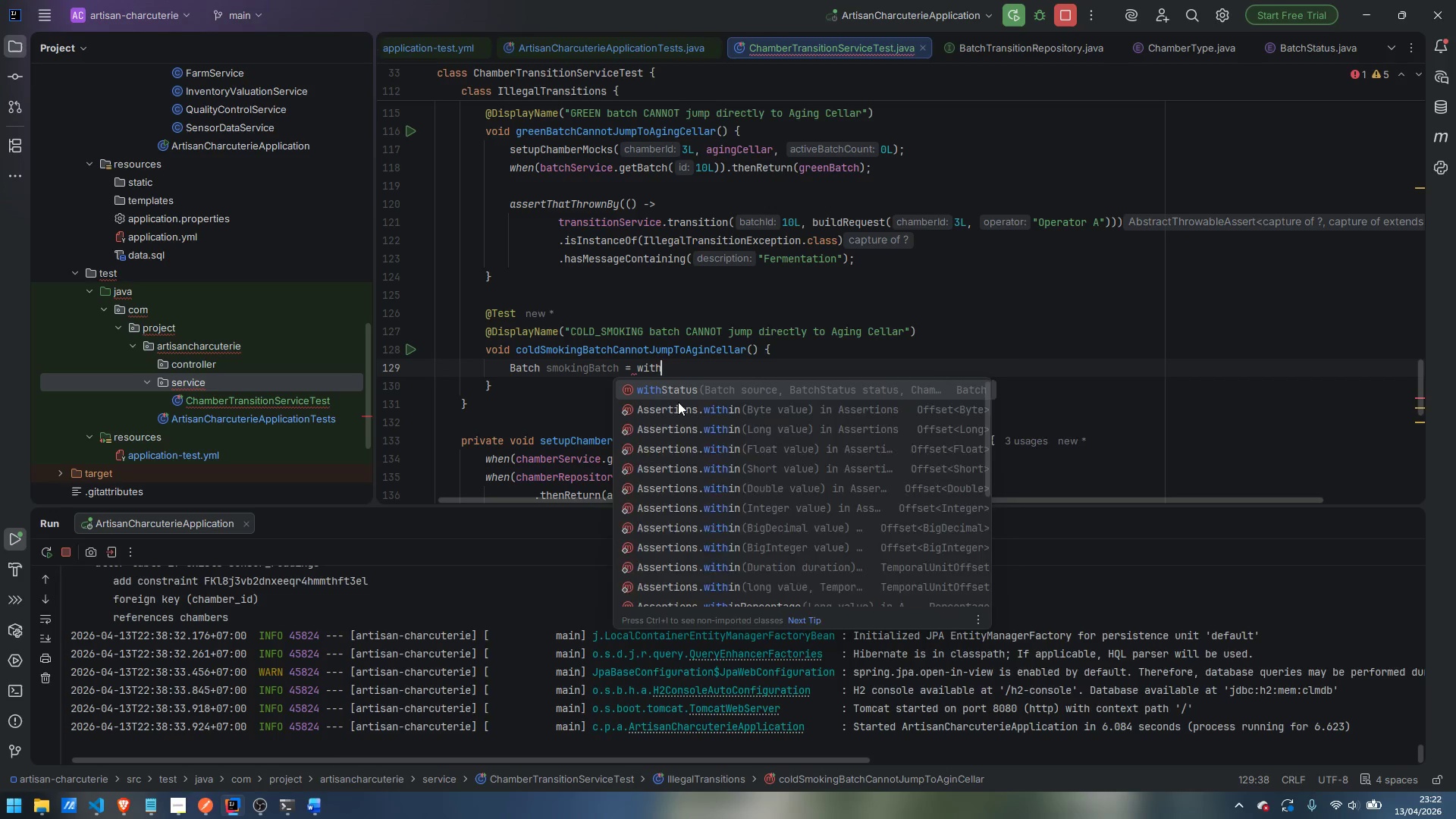 
key(Enter)
 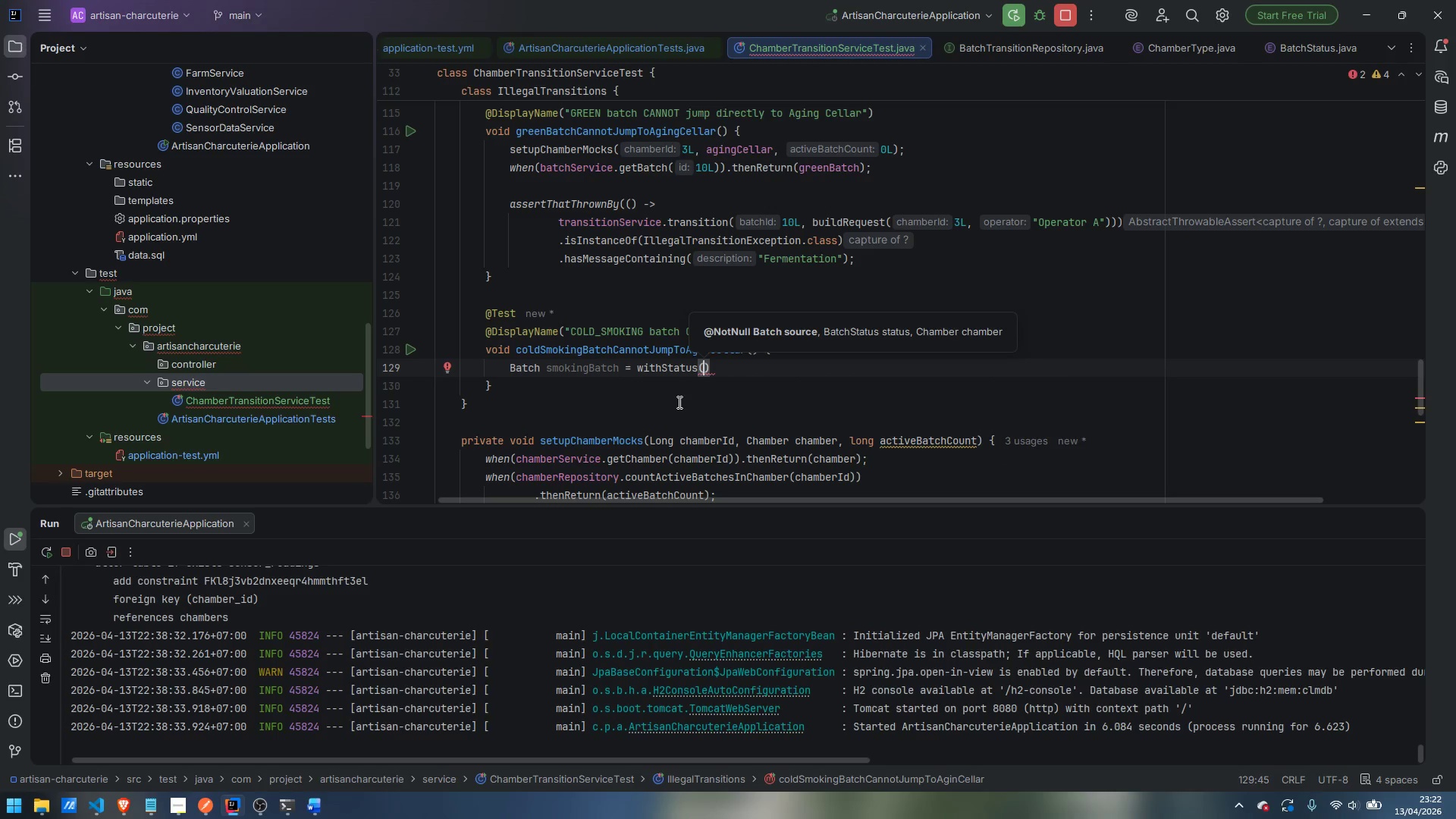 
type(greenBatch, BatchStatus.COLD_SMOKING, coldSmokeChamer)
key(Backspace)
key(Backspace)
type(ber)
 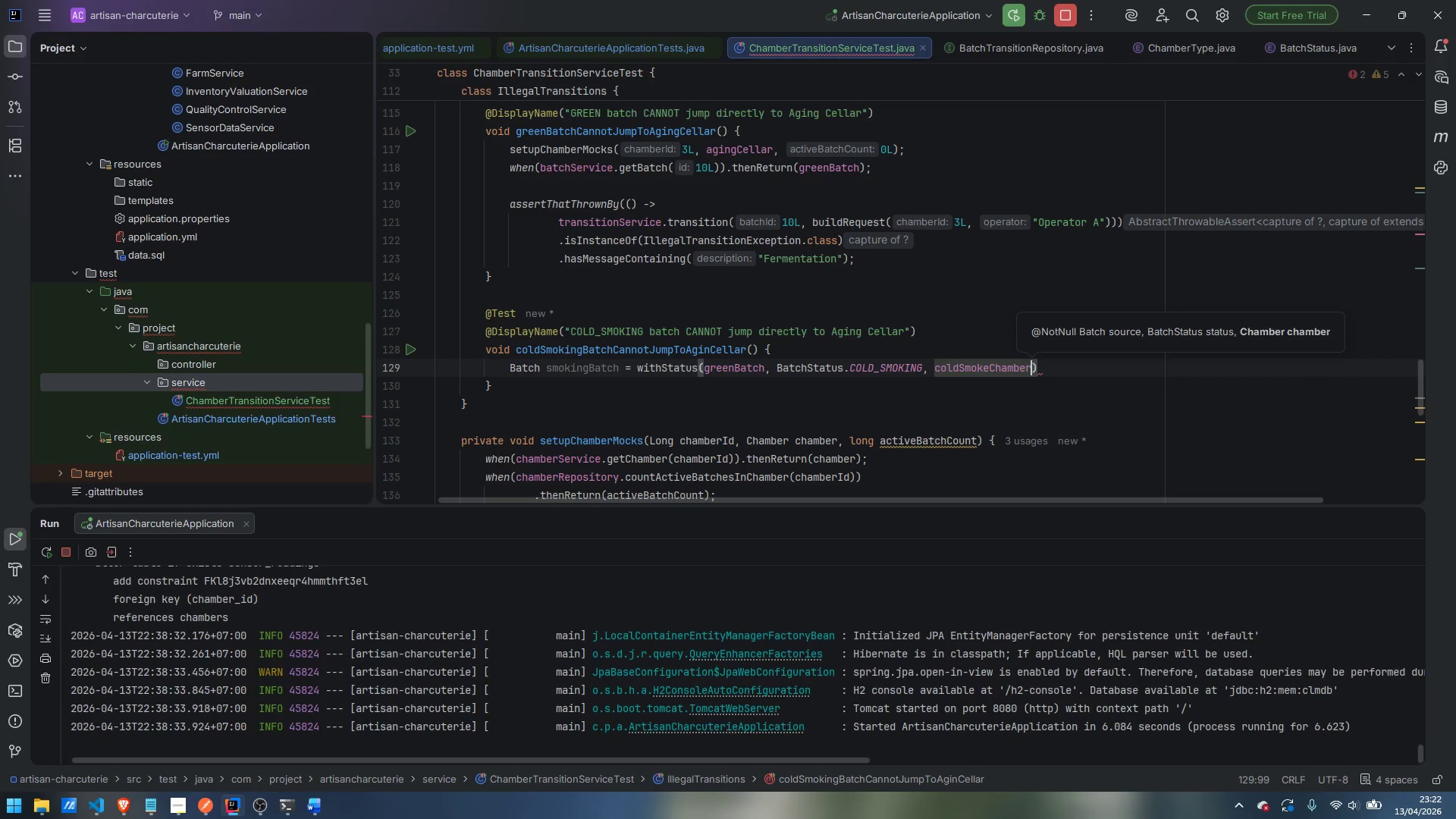 
key(ArrowRight)
 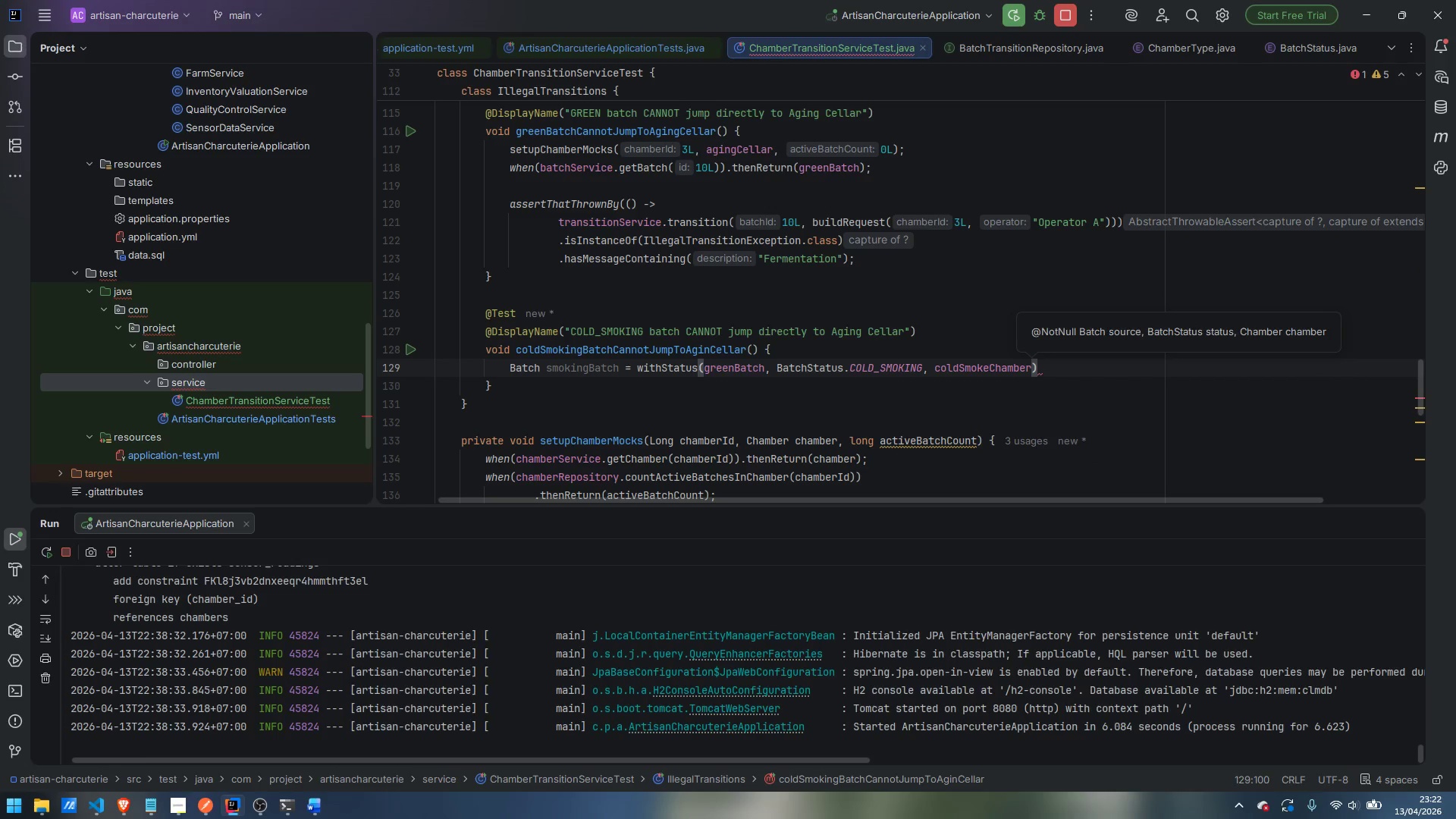 
key(Semicolon)
 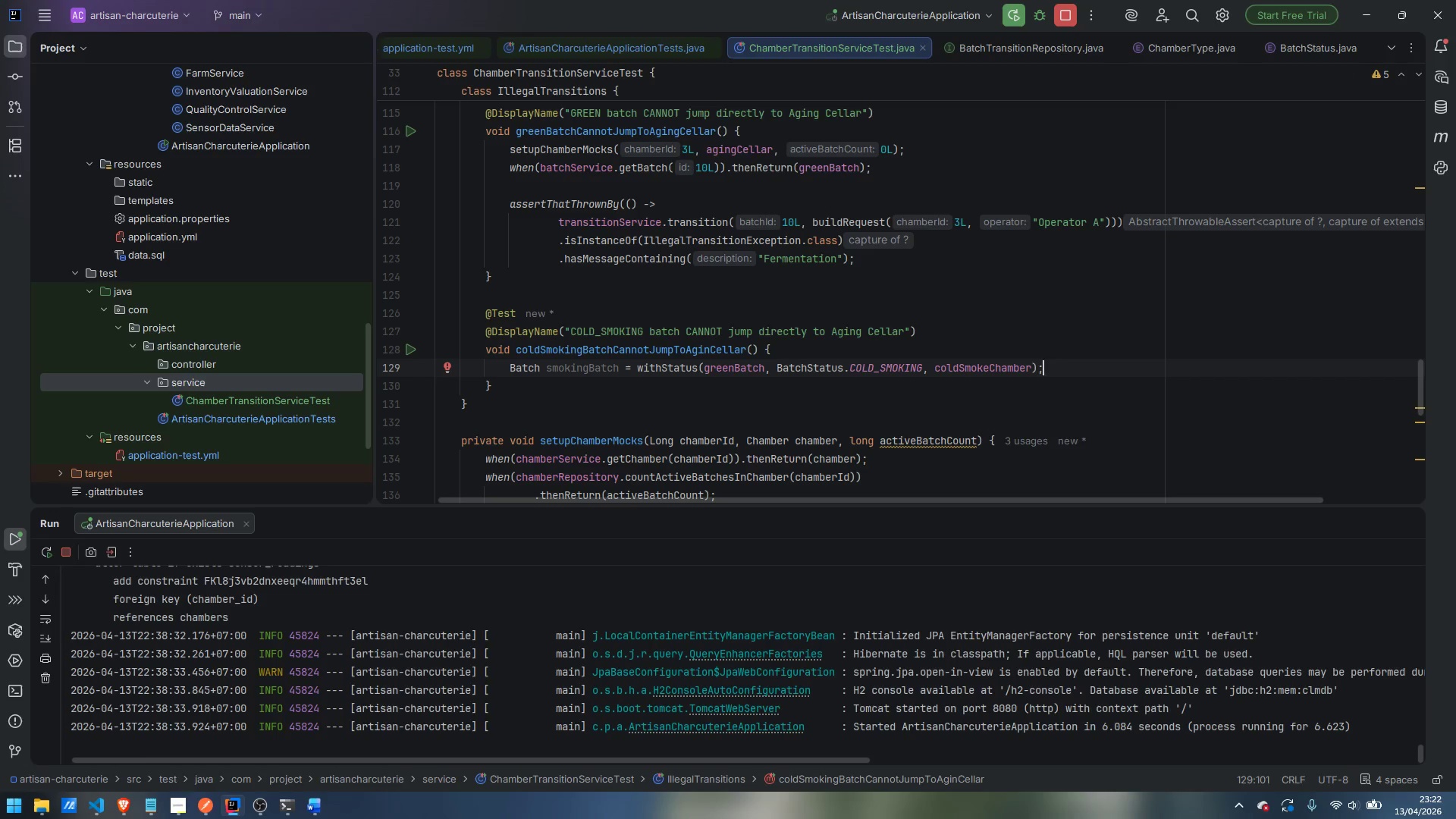 
key(Enter)
 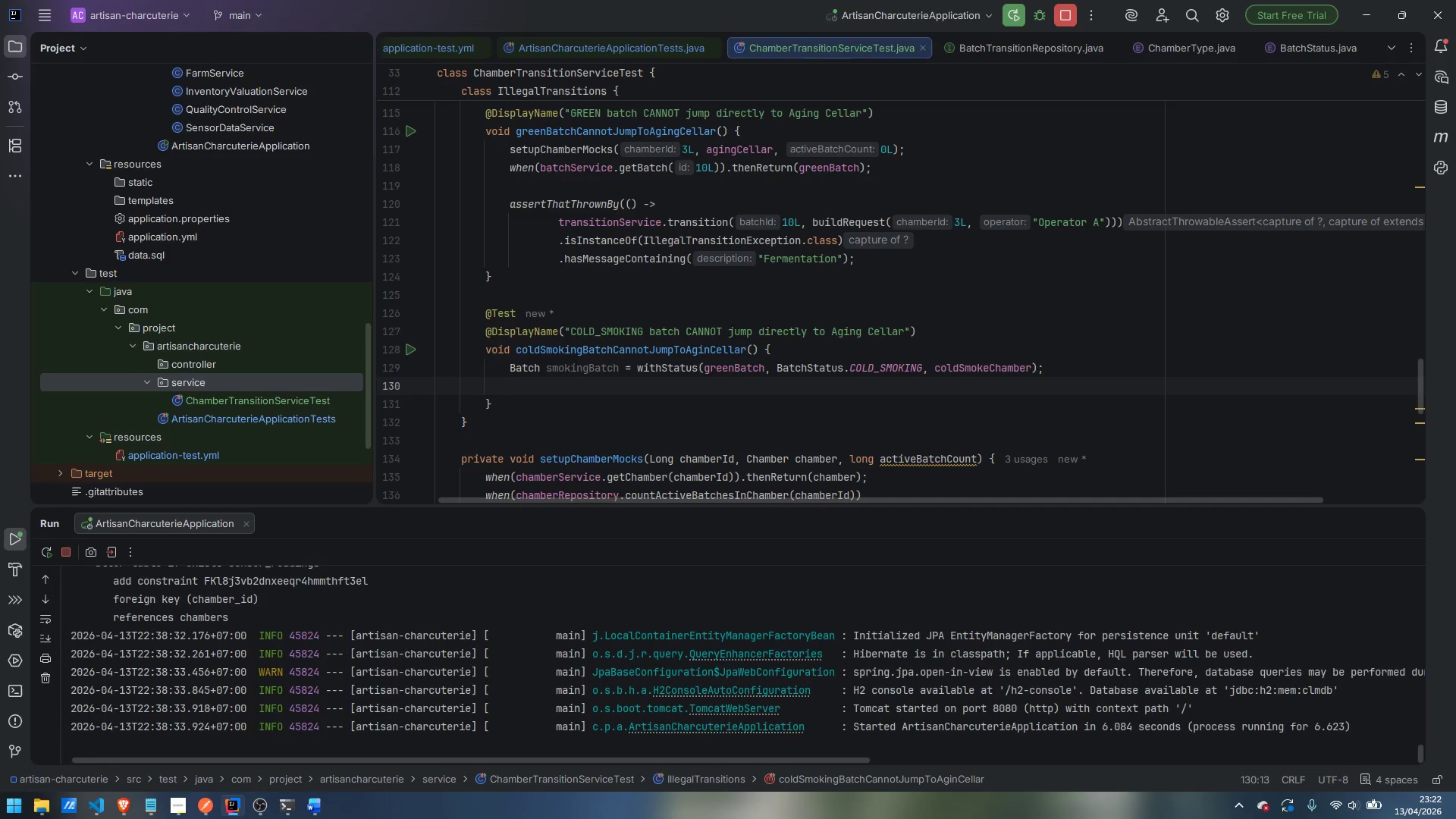 
type(setupChamberMocks)
 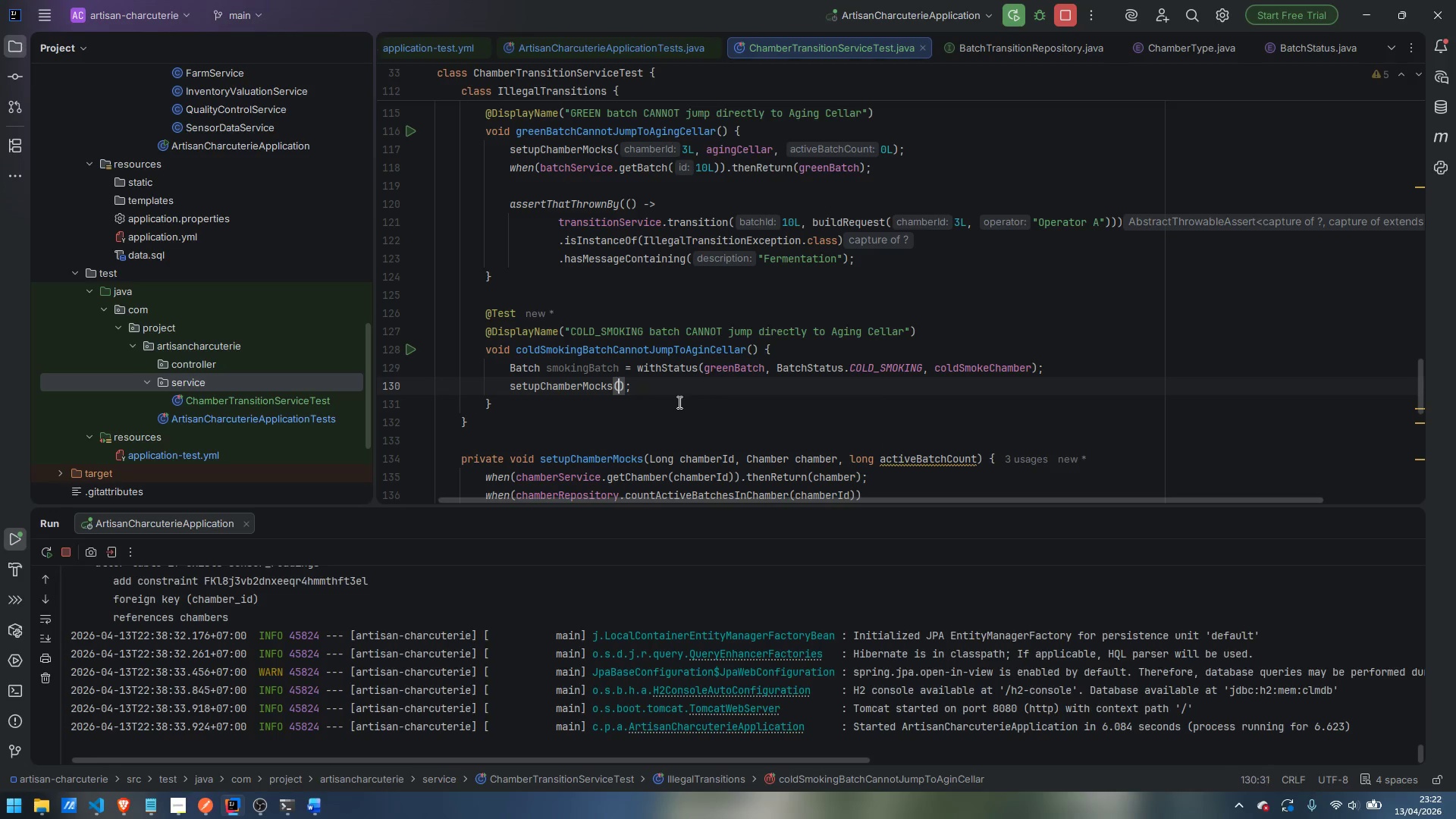 
 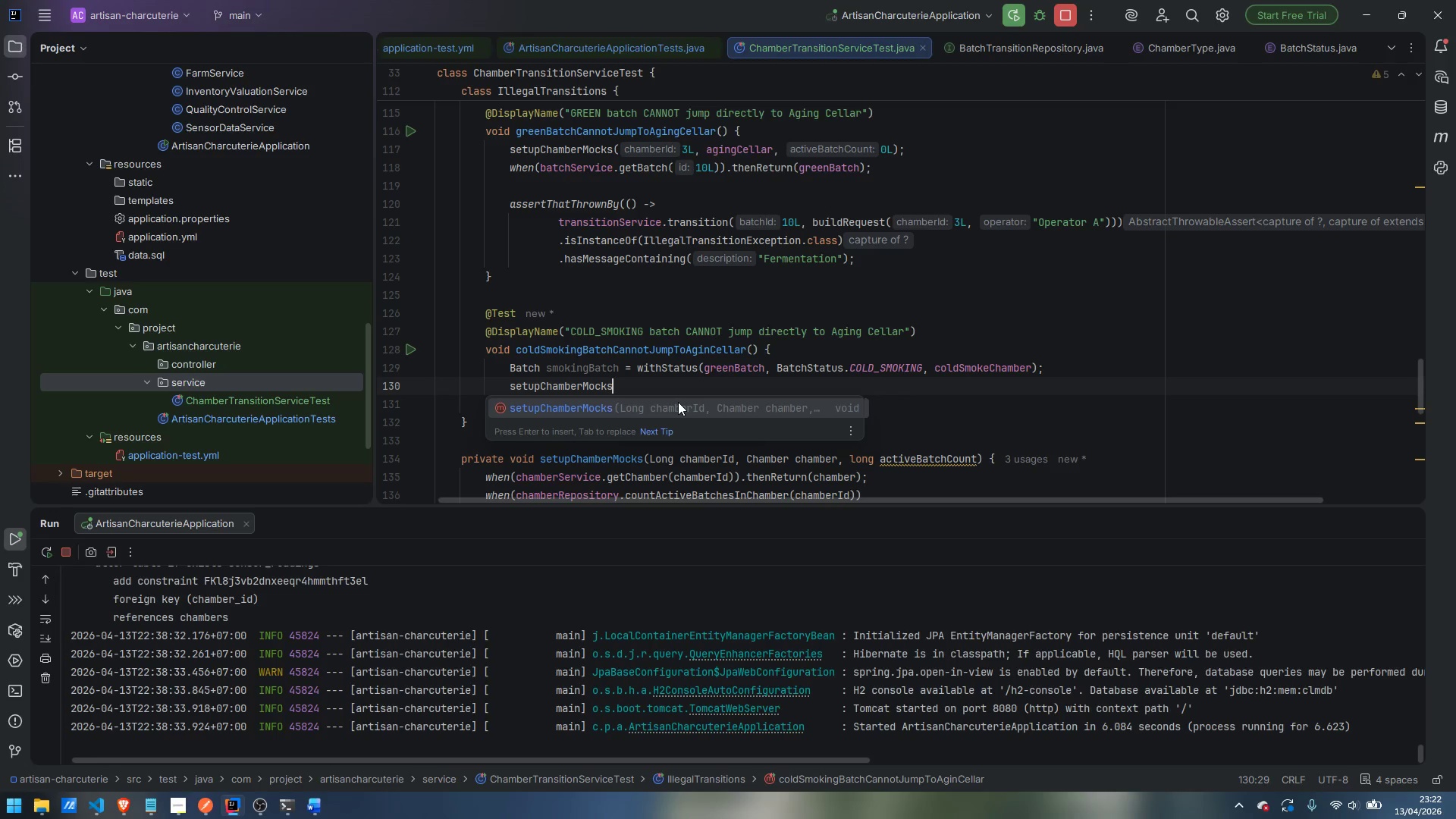 
key(Enter)
 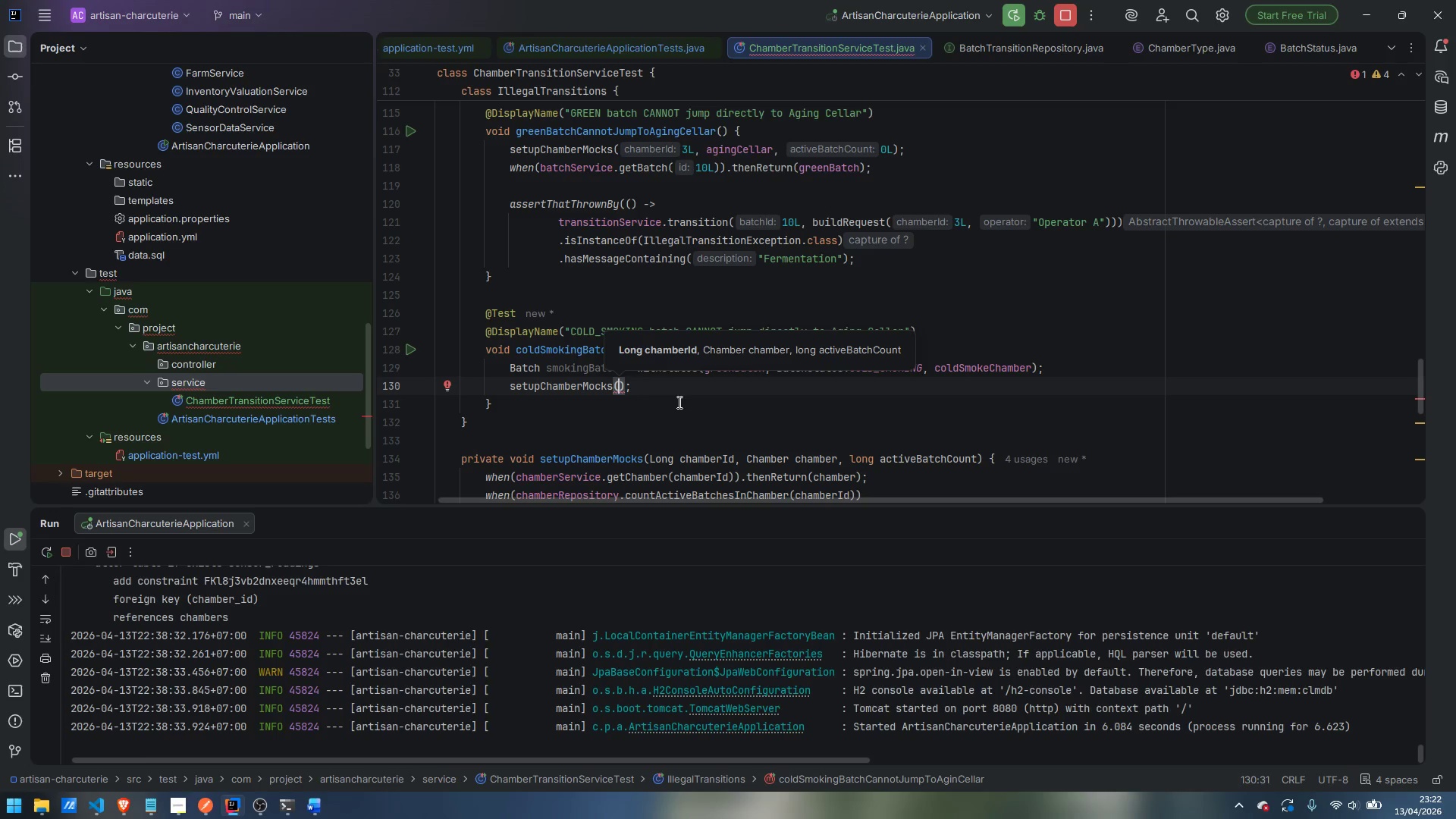 
type(3L, agingCellar, 0L)
 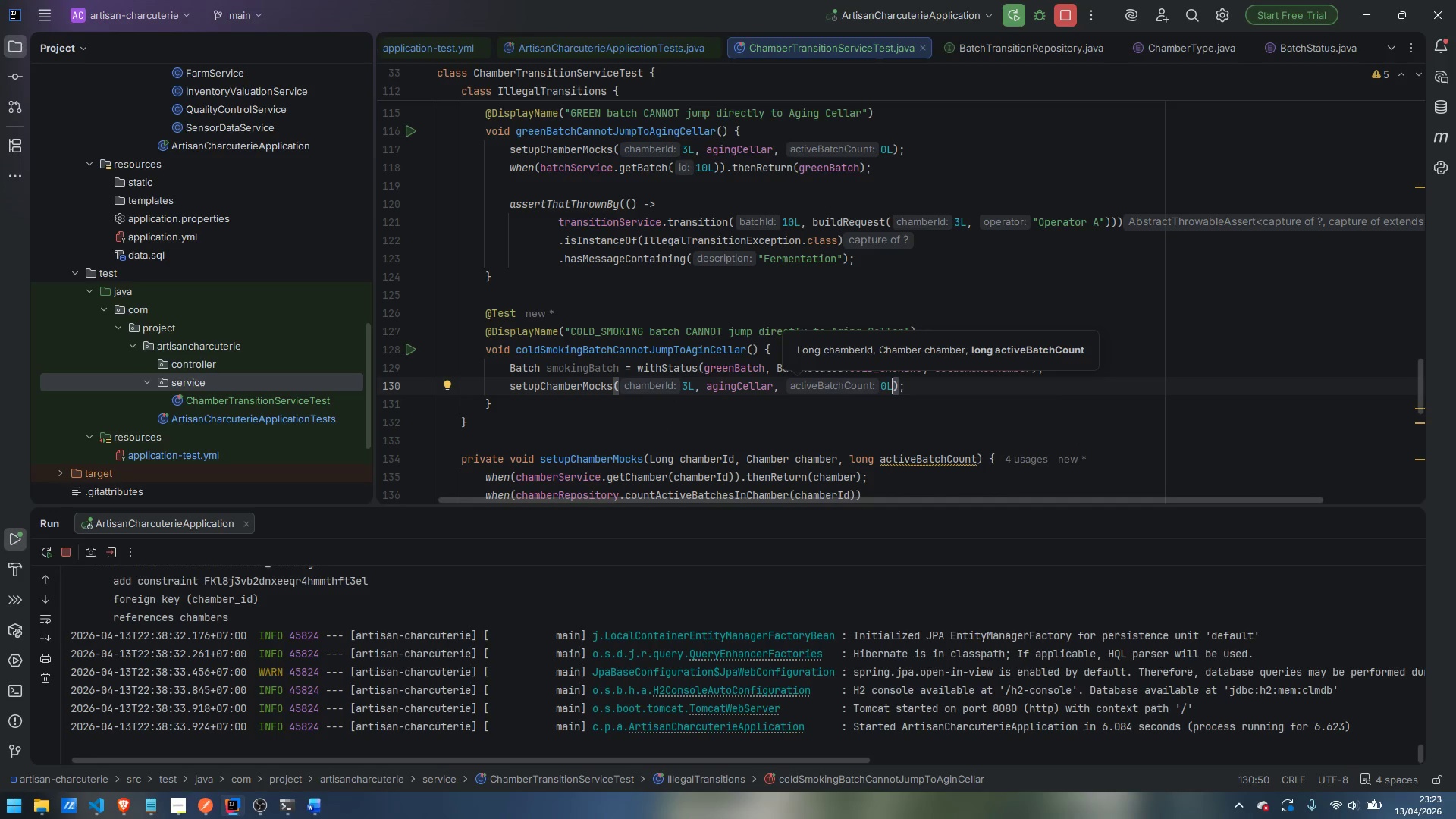 
key(ArrowRight)
 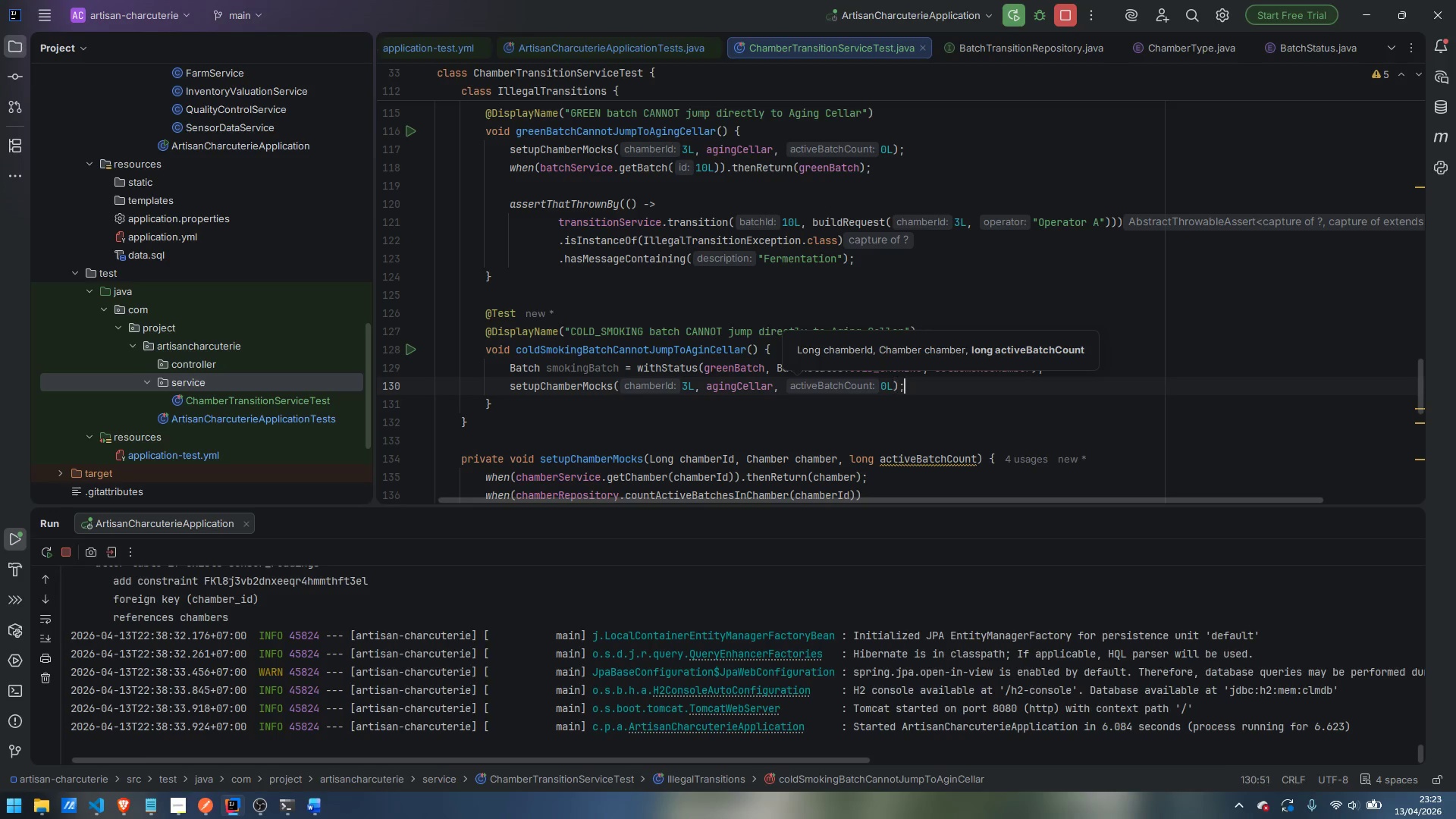 
key(ArrowRight)
 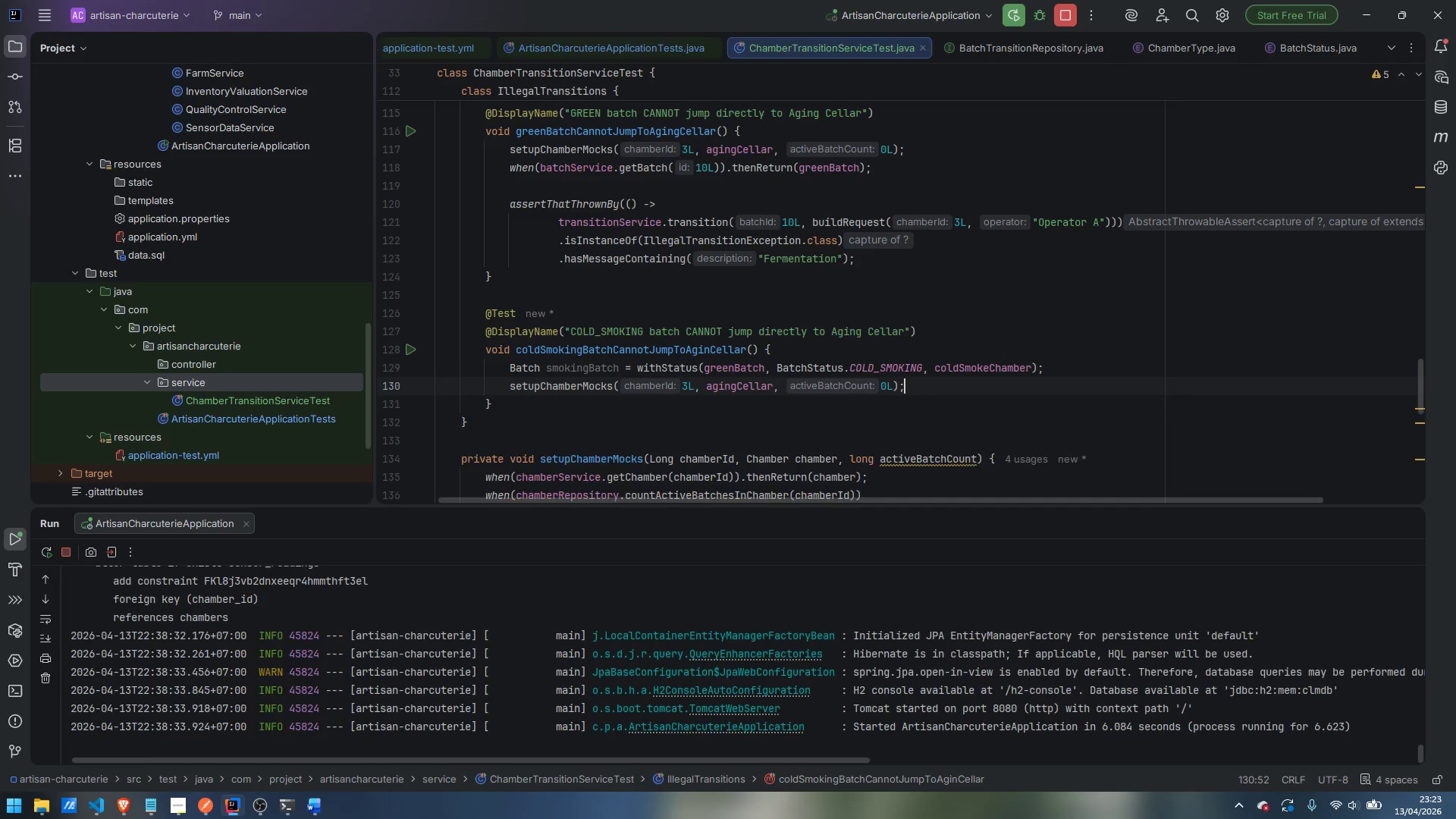 
key(Enter)
 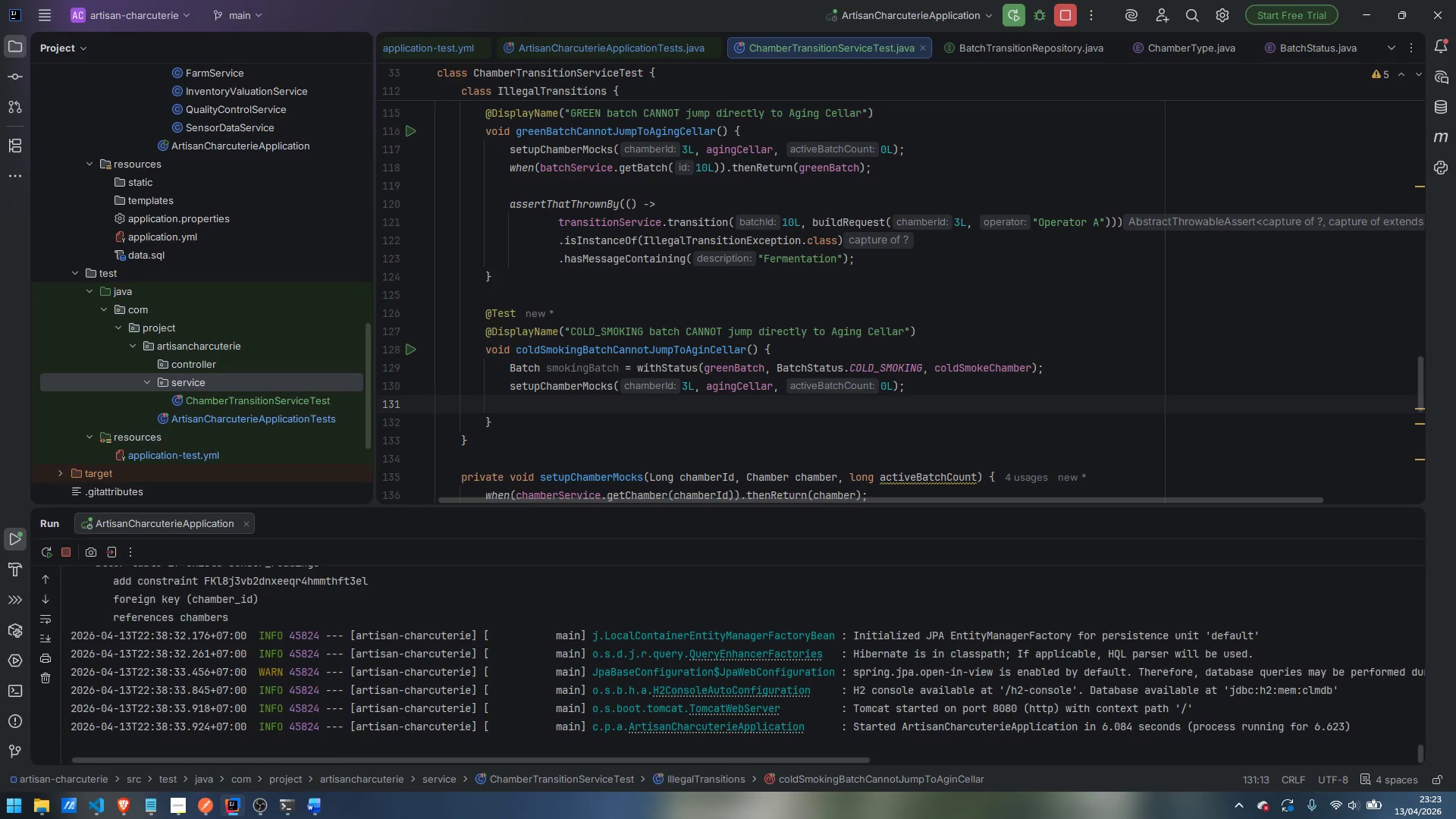 
type(when)
 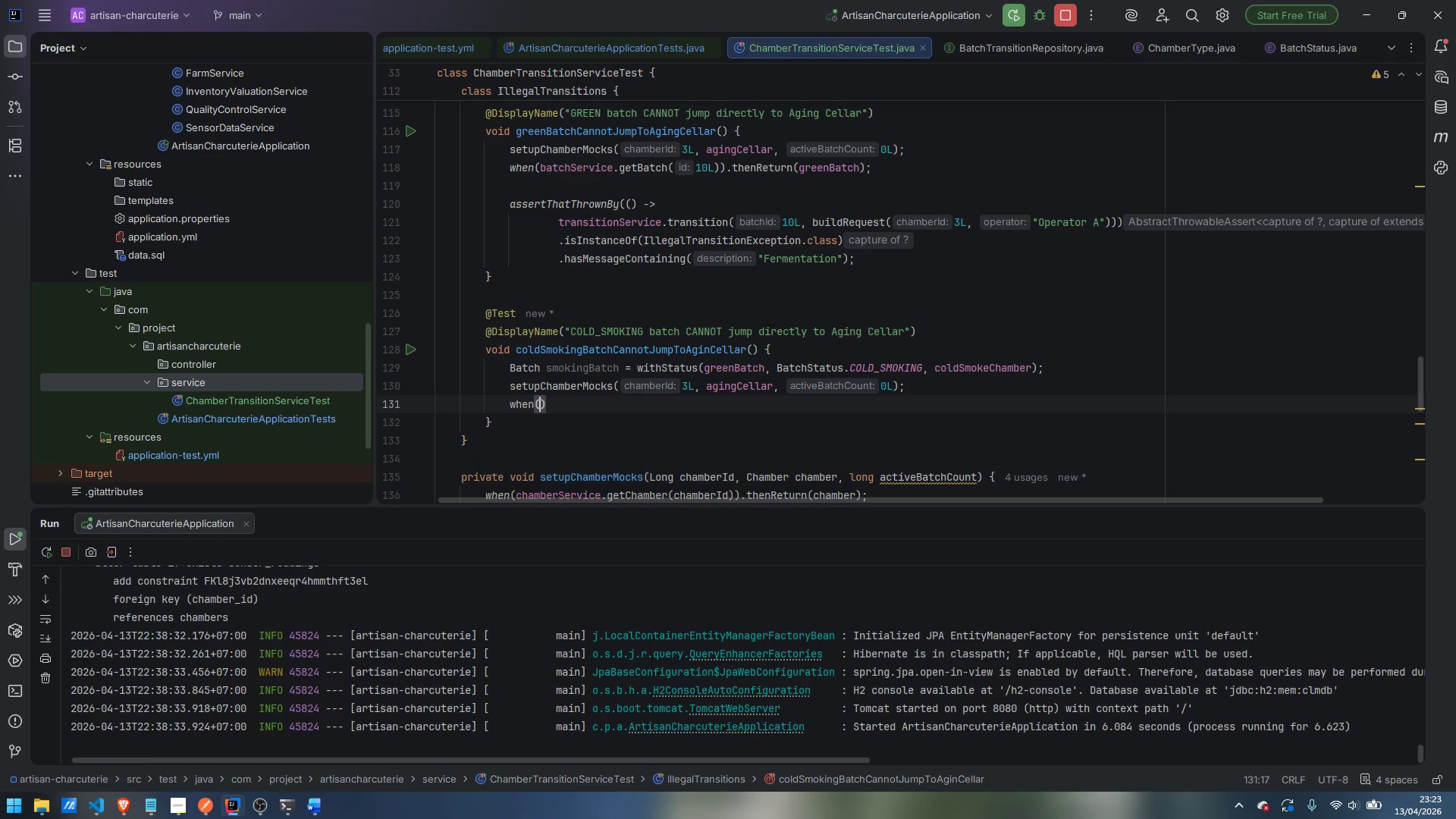 
key(Enter)
 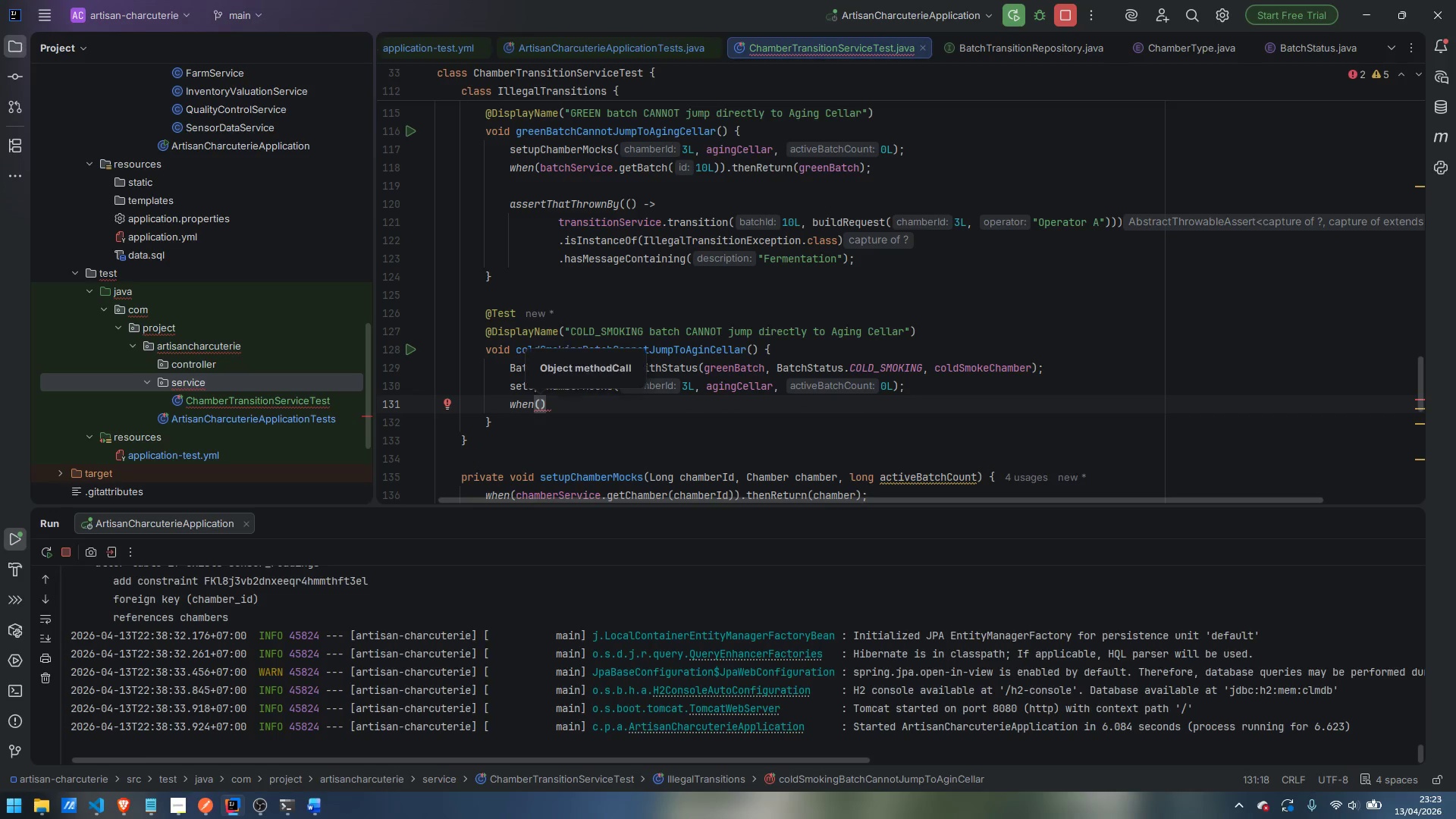 
type(batchService.getBatch)
 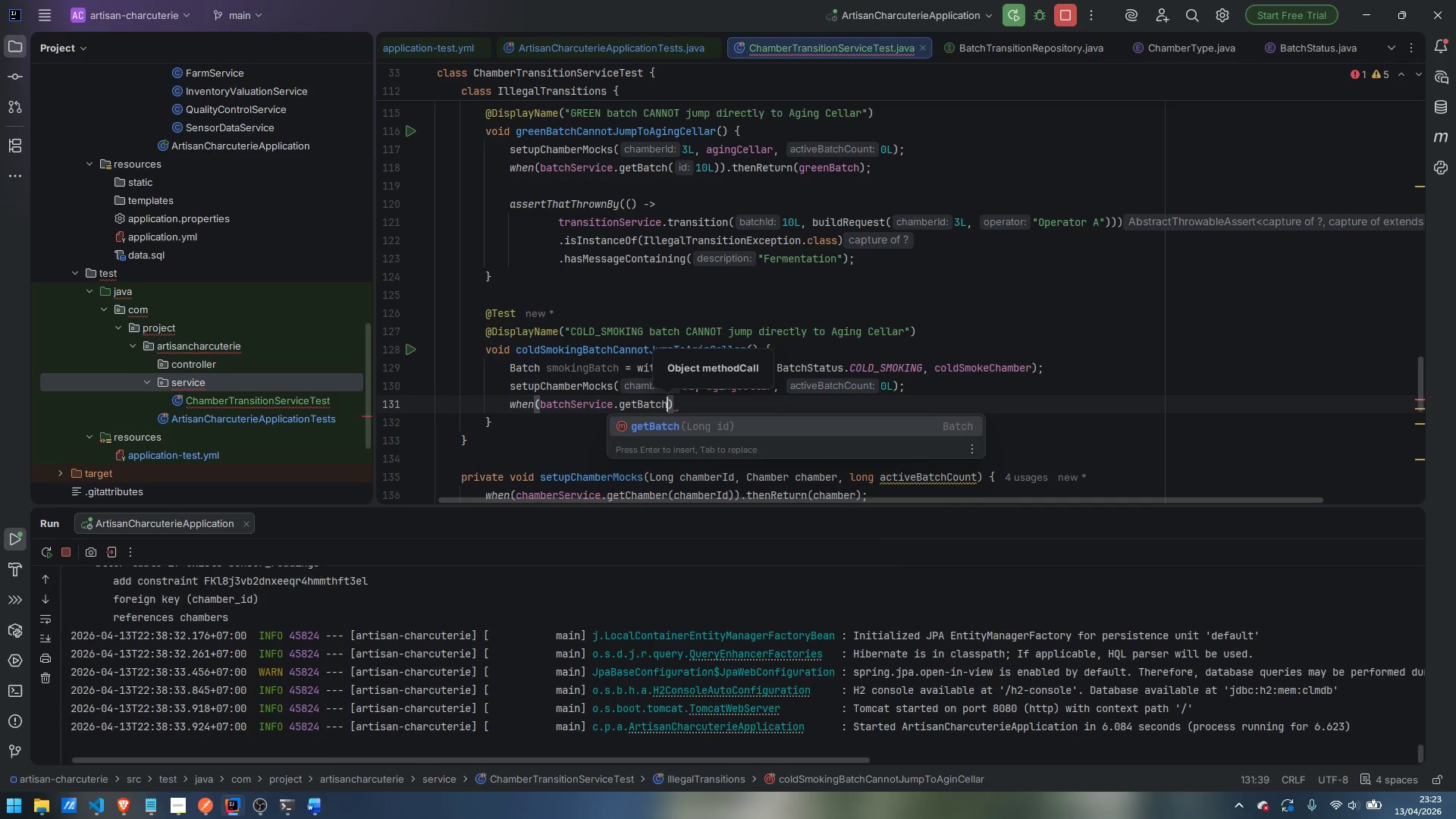 
key(Enter)
 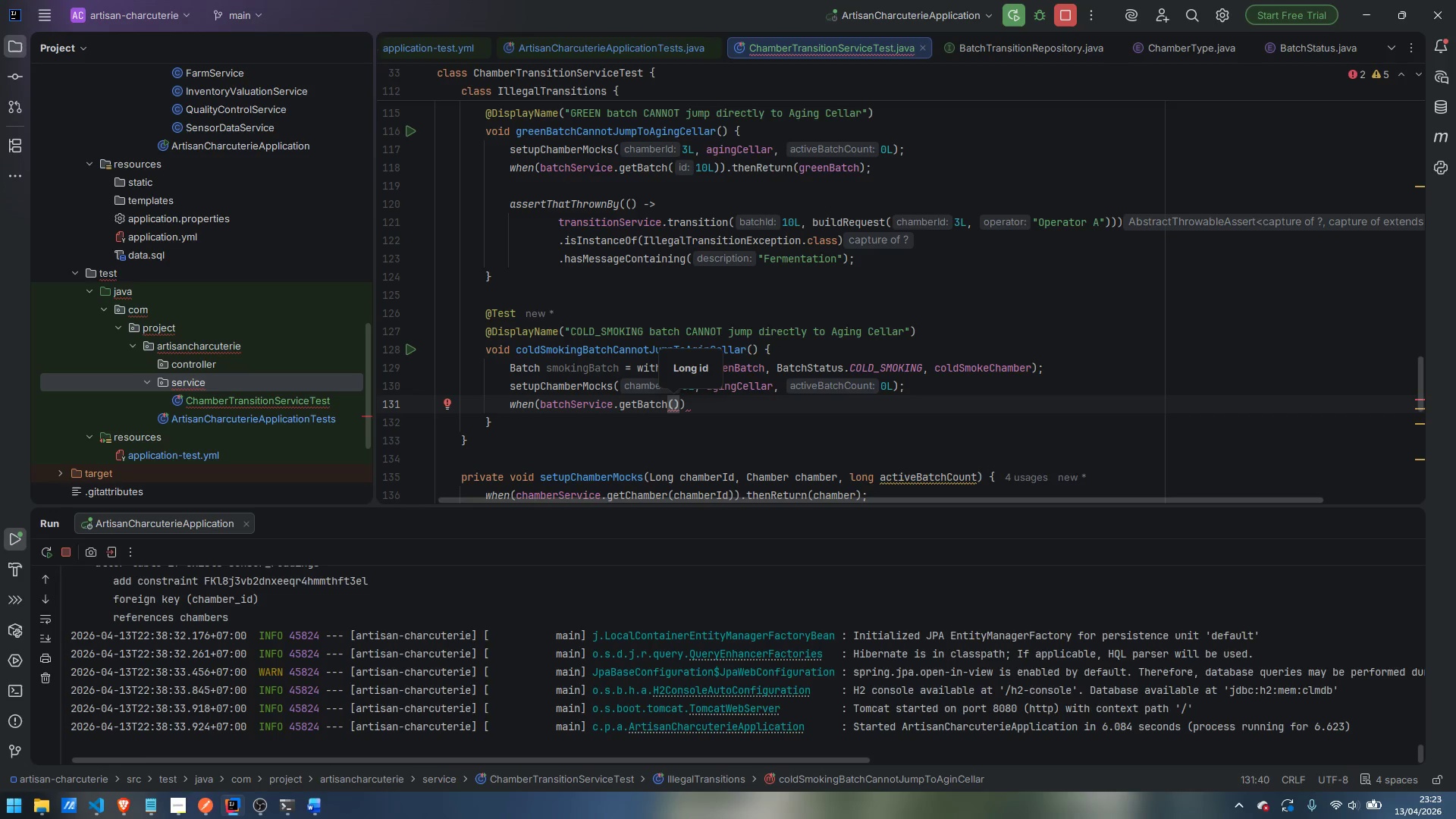 
type(10L)
 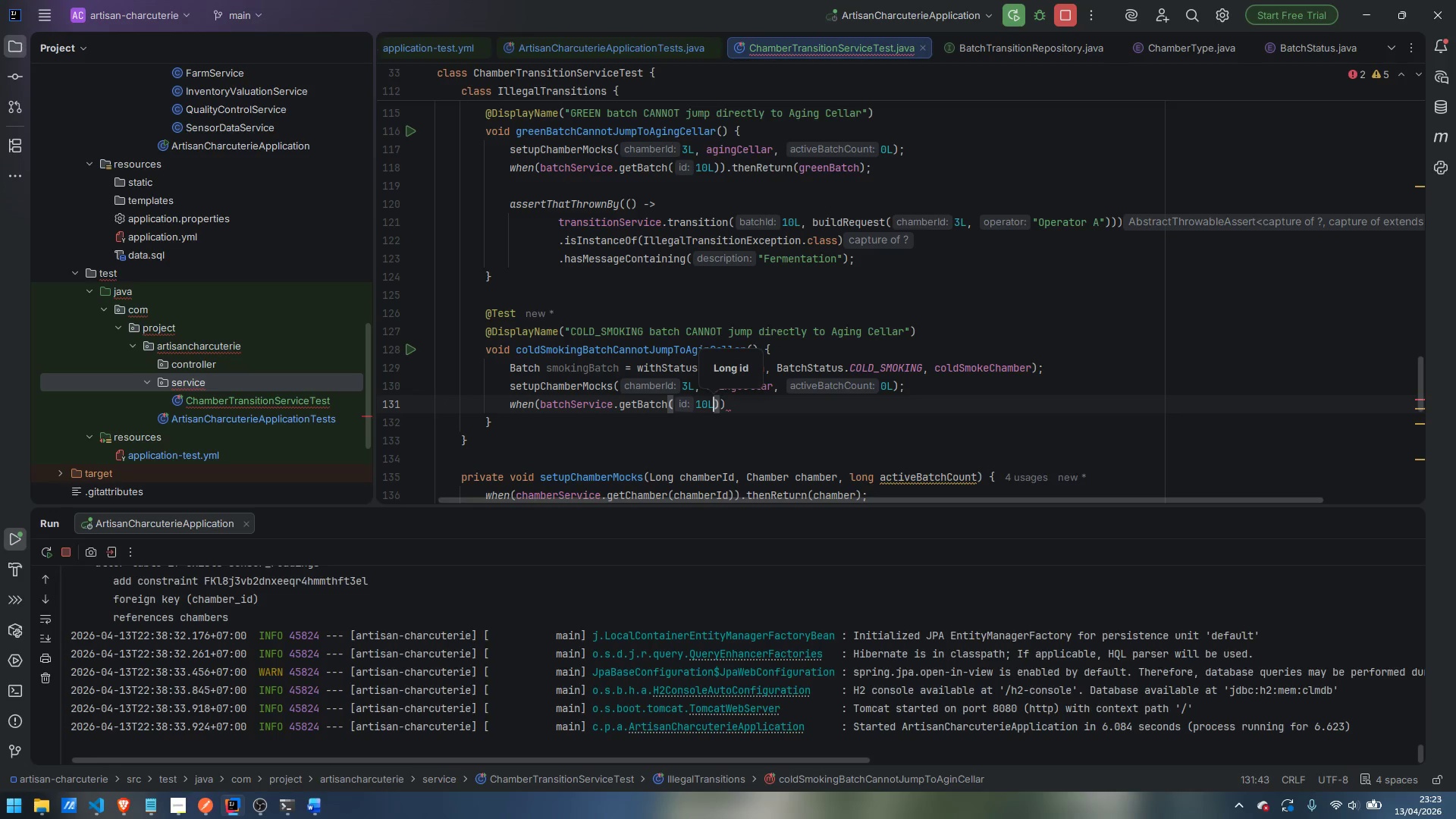 
key(ArrowRight)
 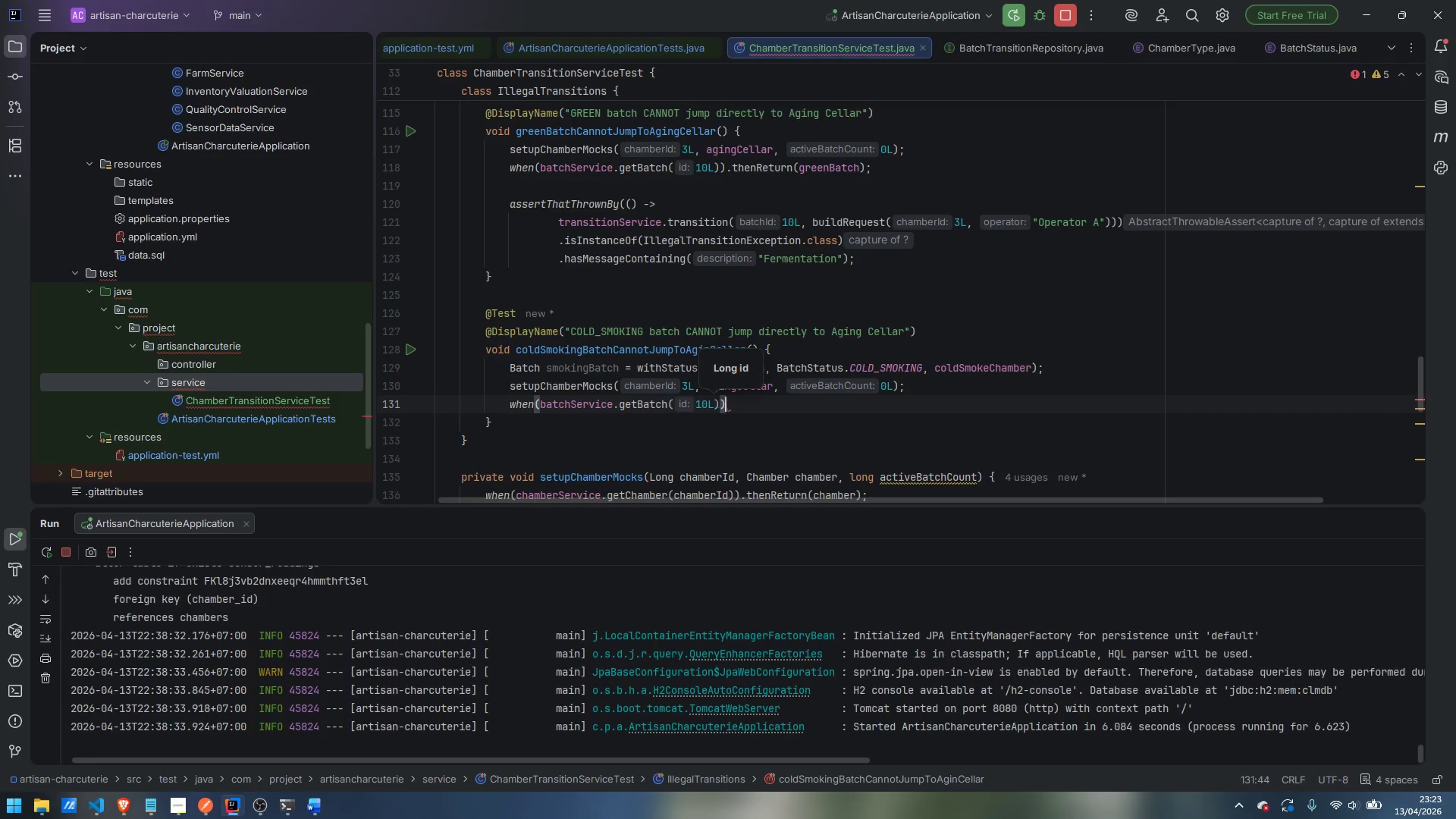 
key(ArrowRight)
 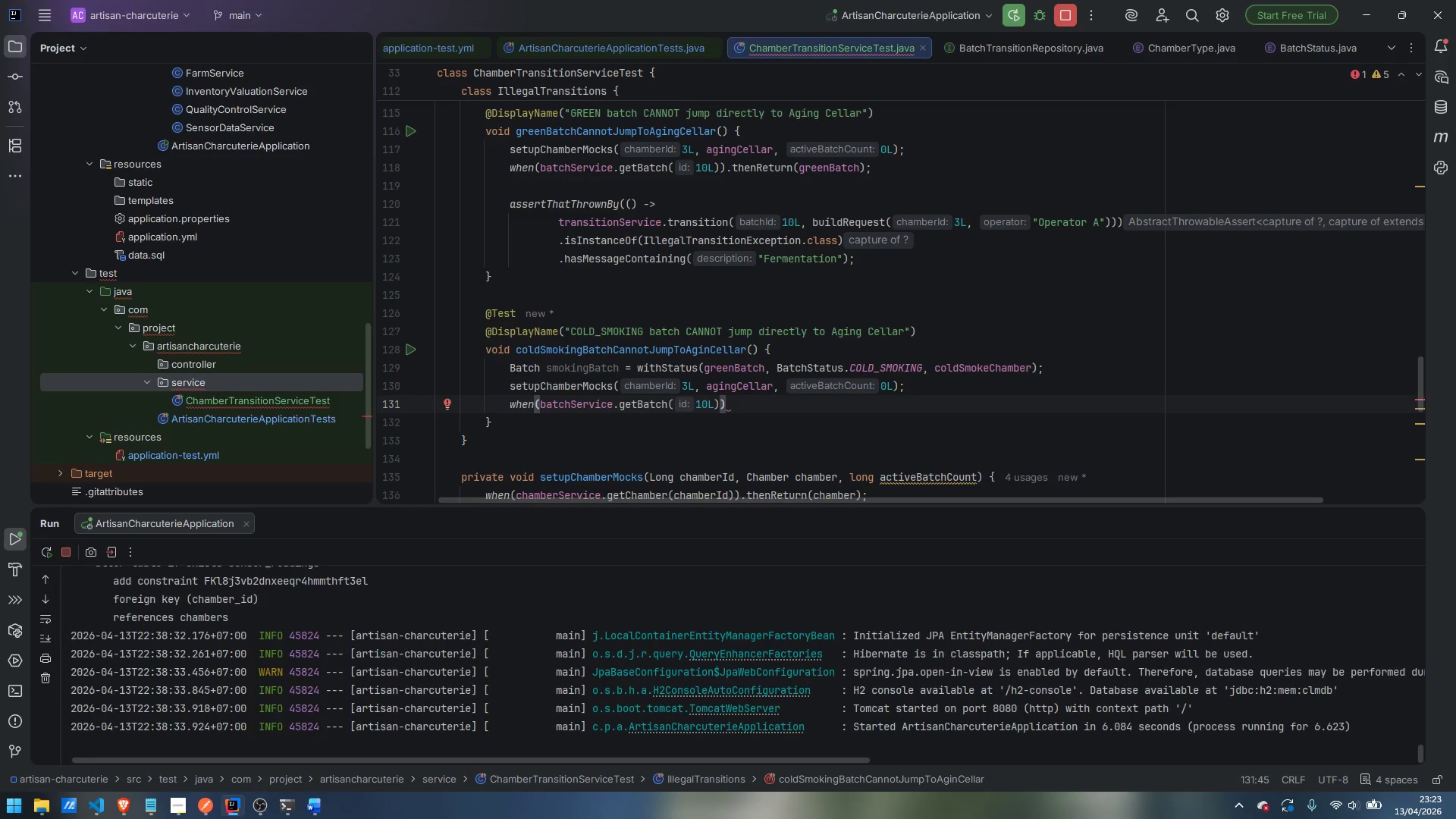 
type(.then)
 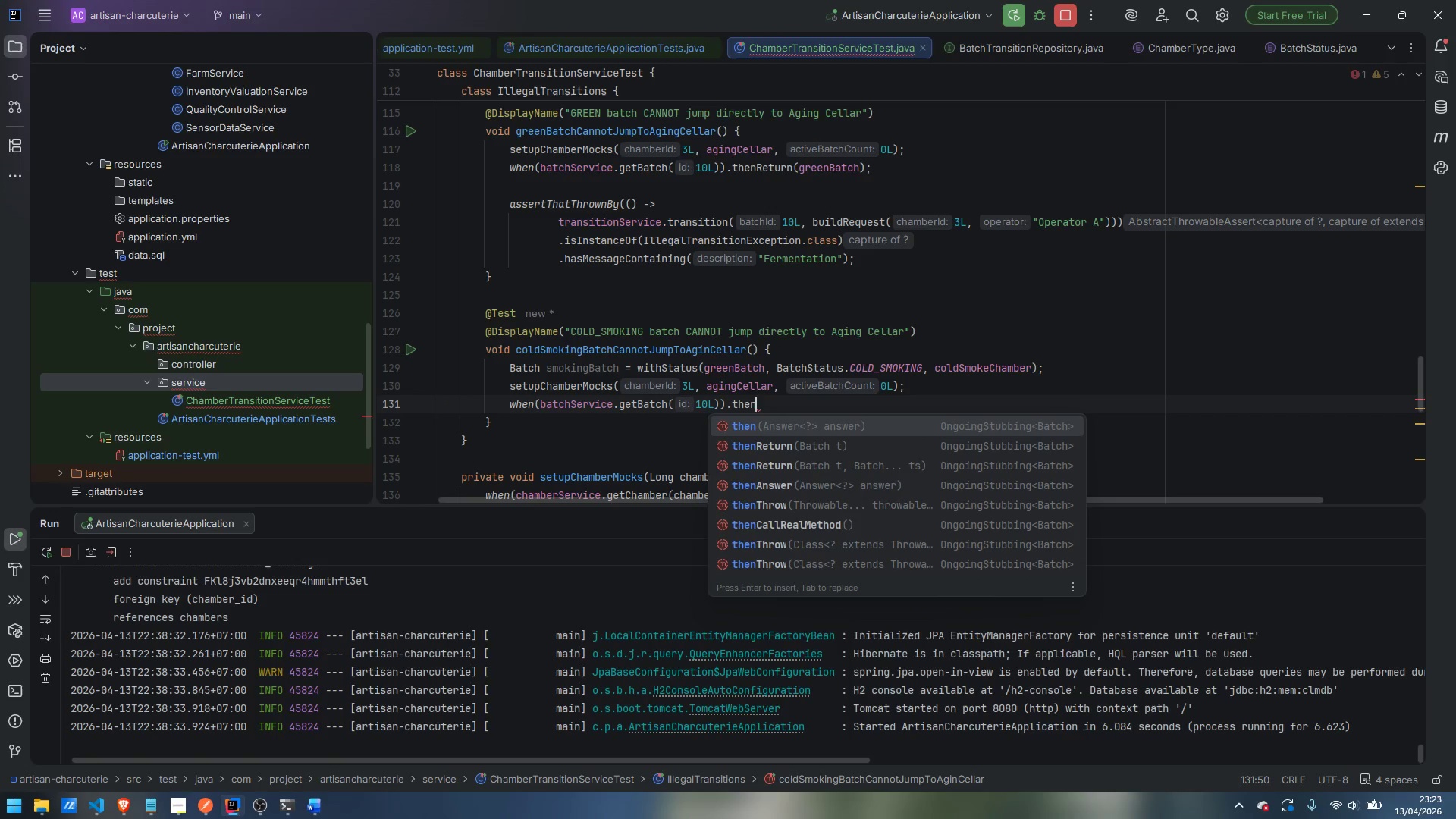 
key(ArrowDown)
 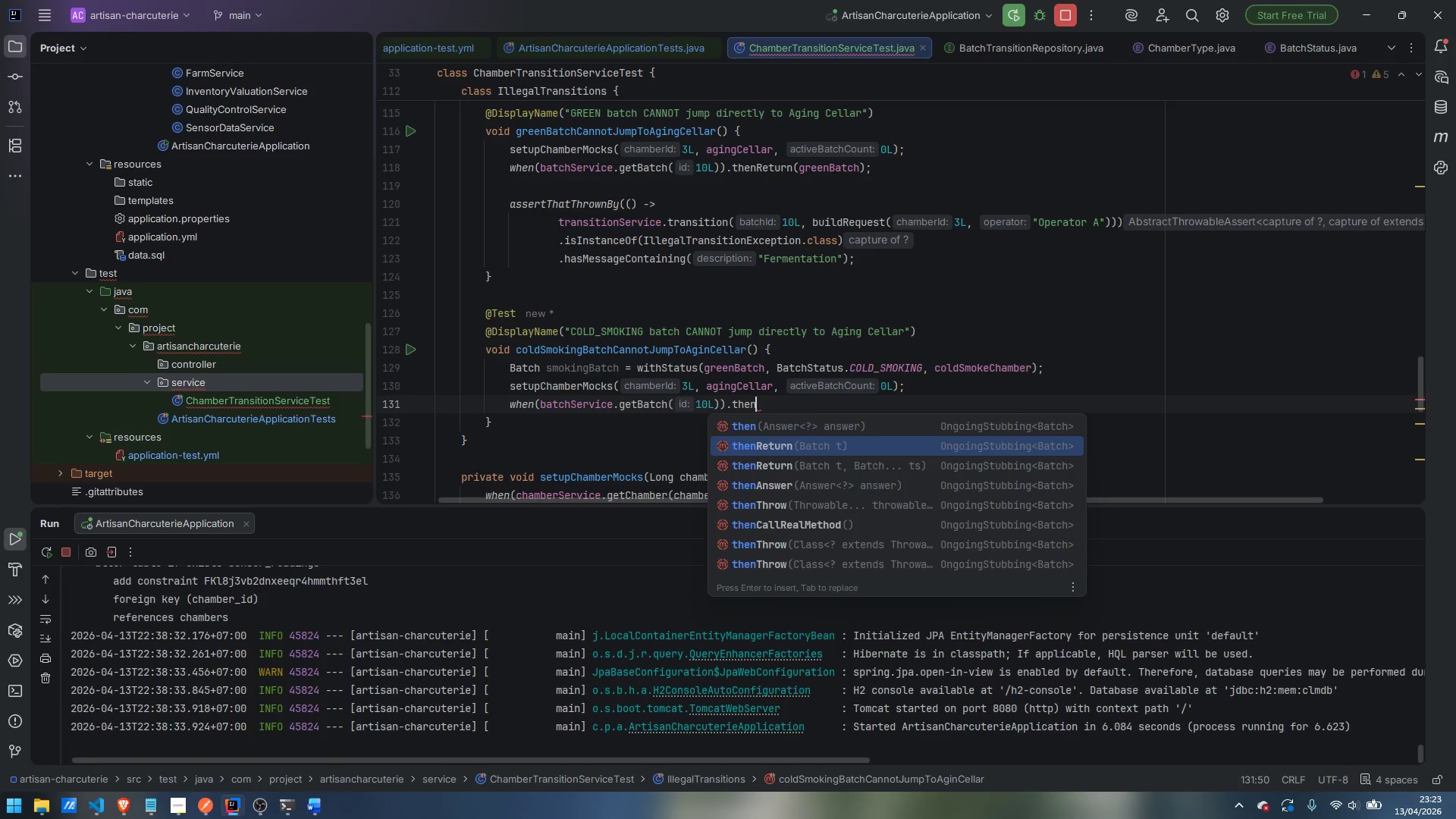 
key(Enter)
 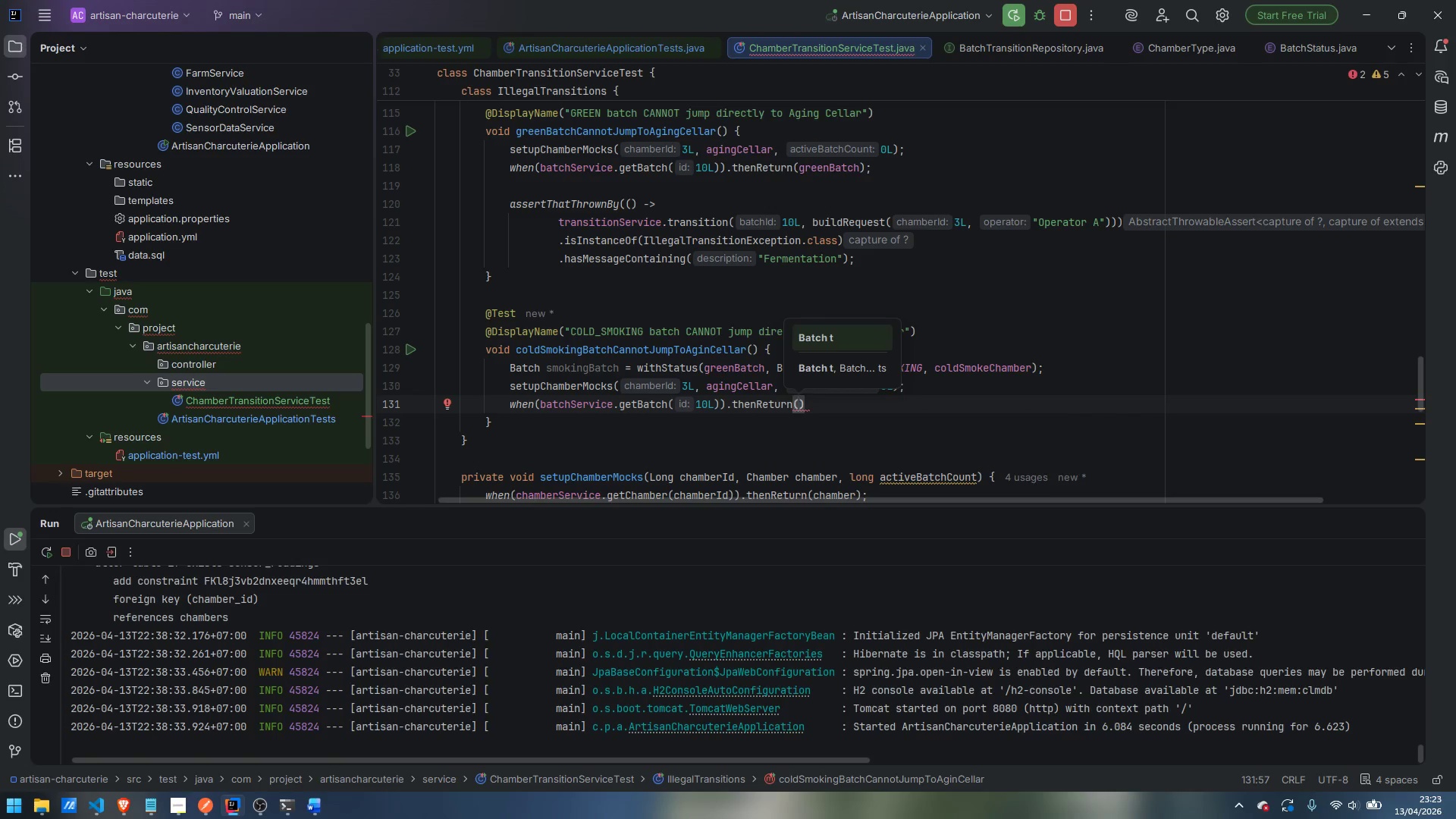 
type(smoking)
 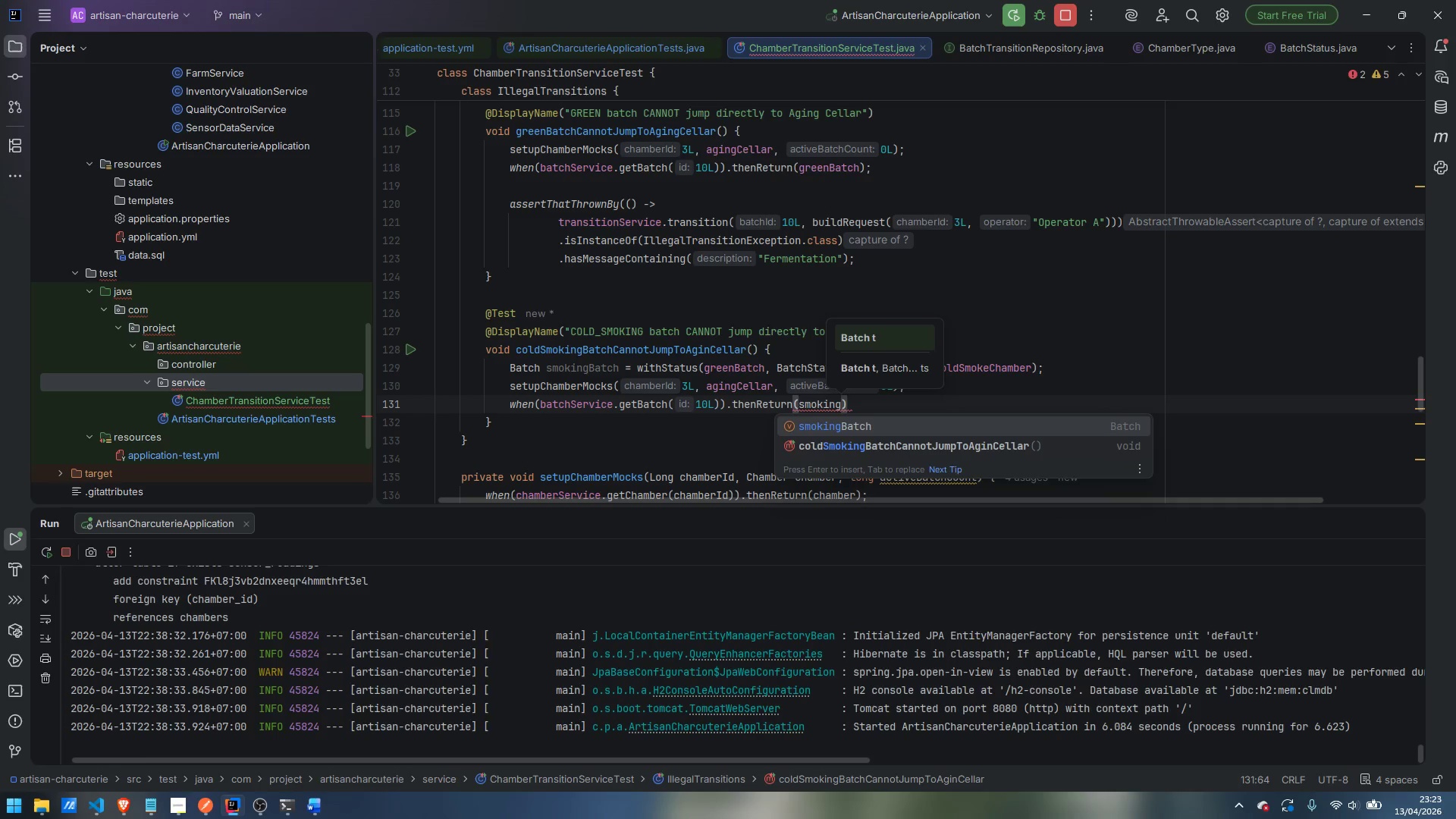 
key(Enter)
 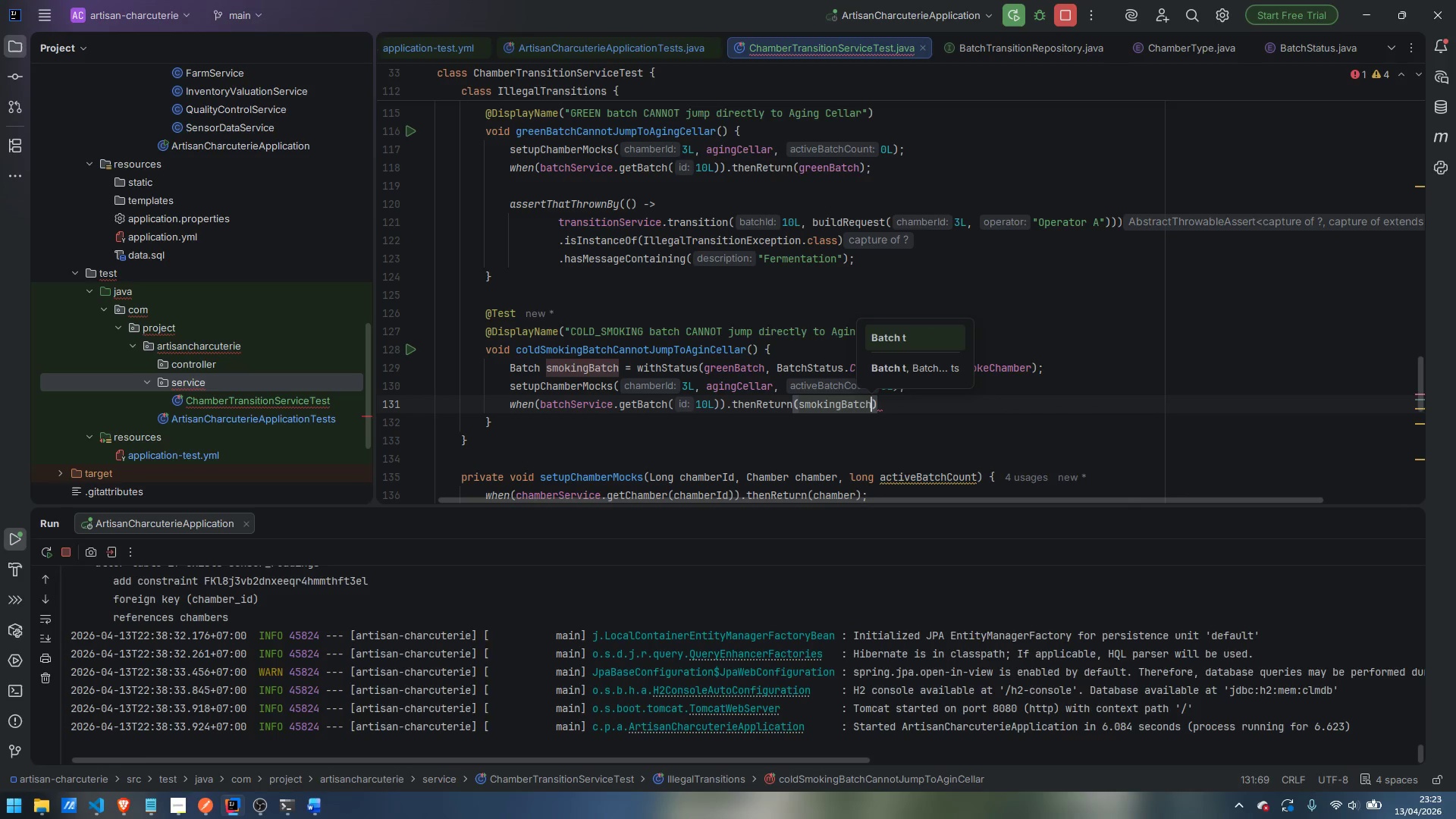 
key(ArrowRight)
 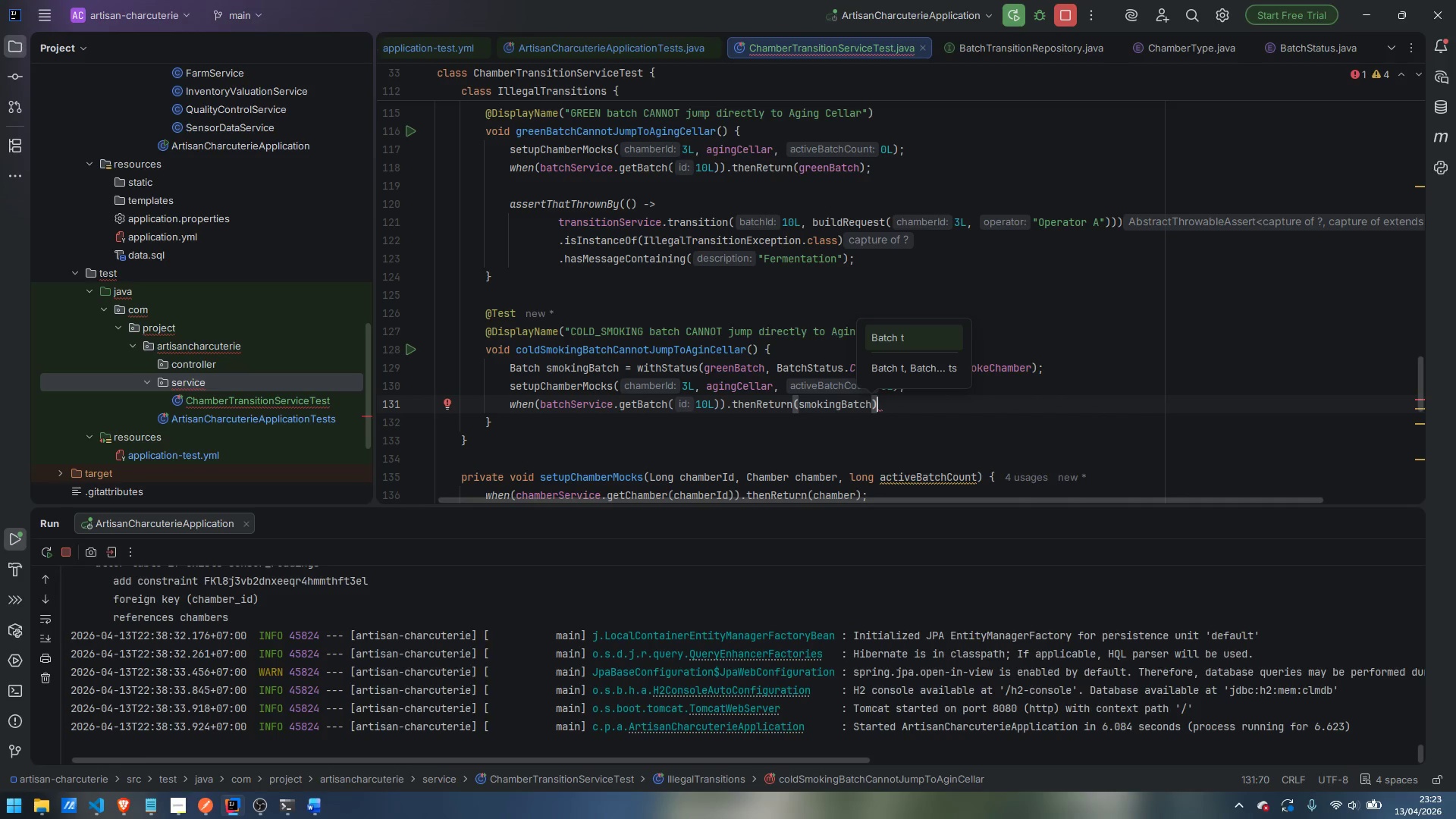 
key(Semicolon)
 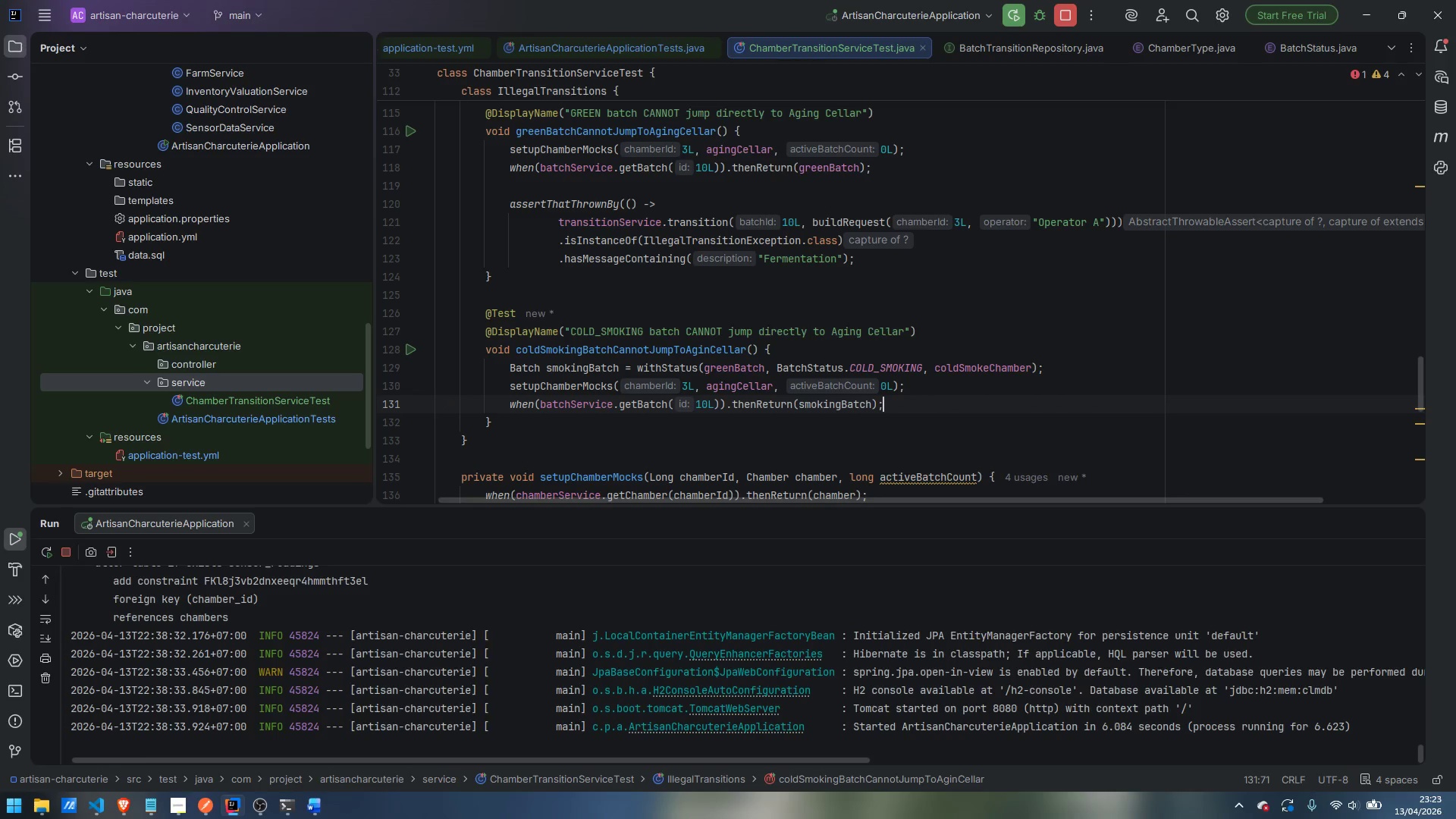 
key(Enter)
 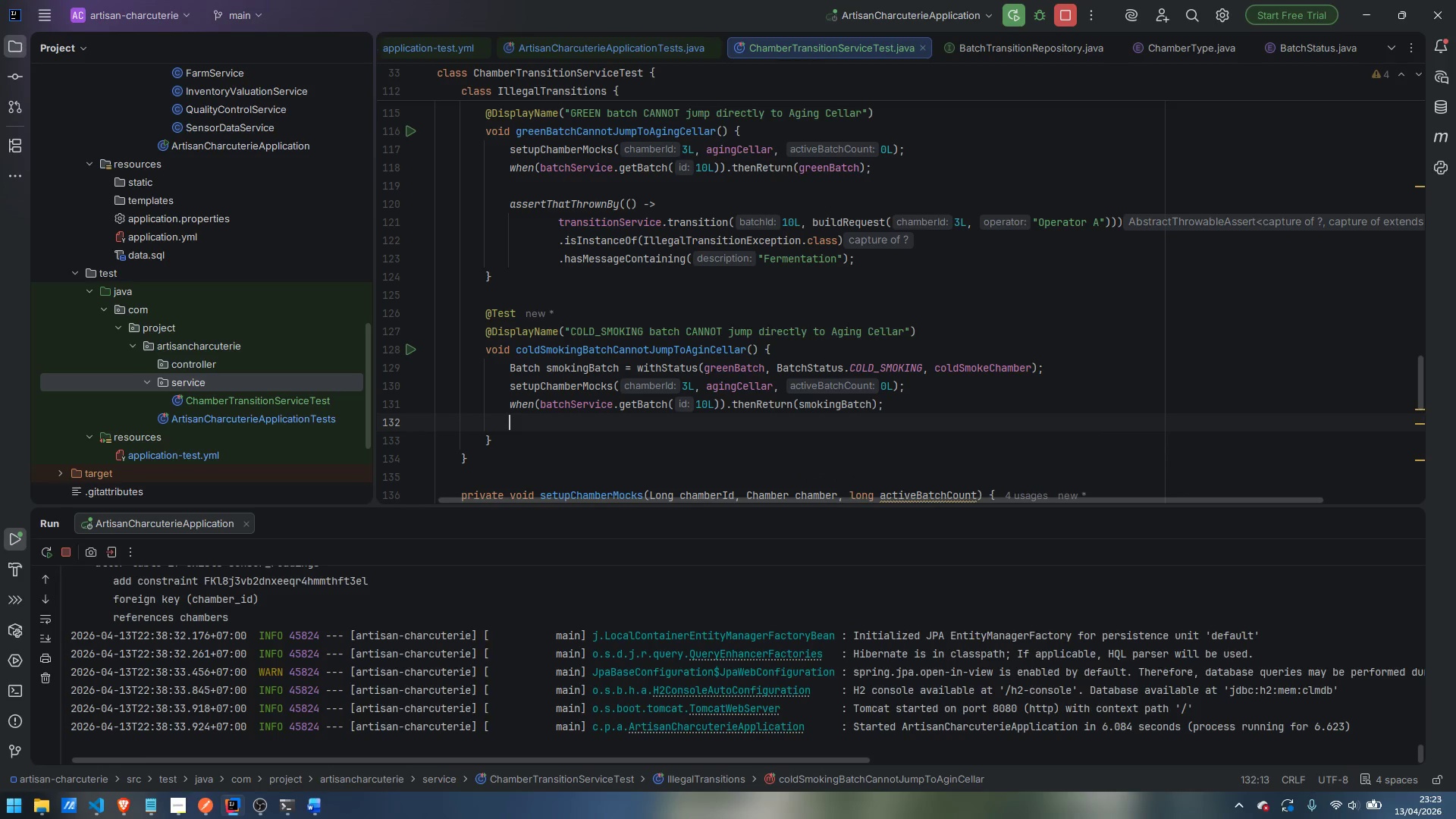 
key(Enter)
 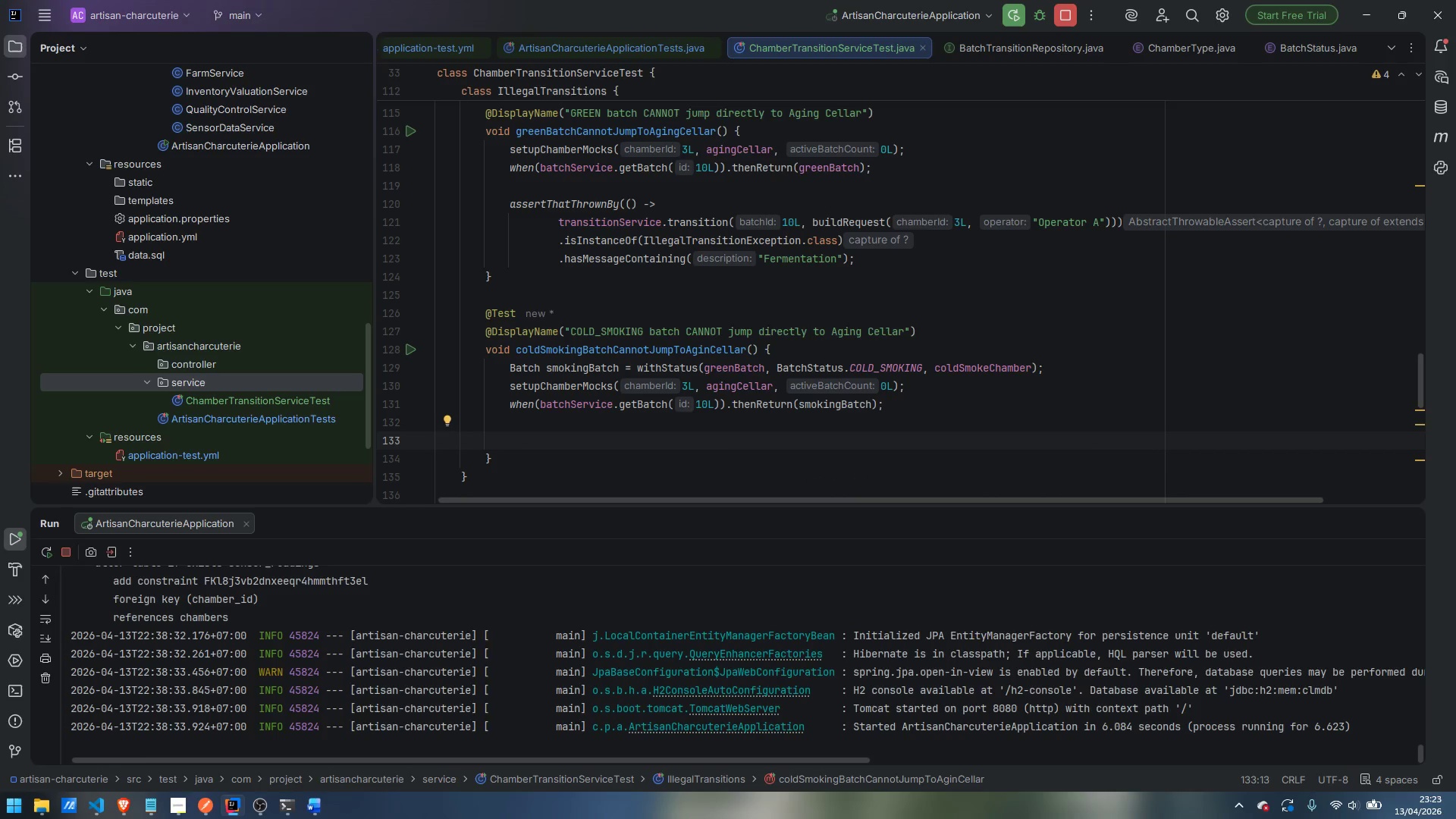 
type(assertThr)
 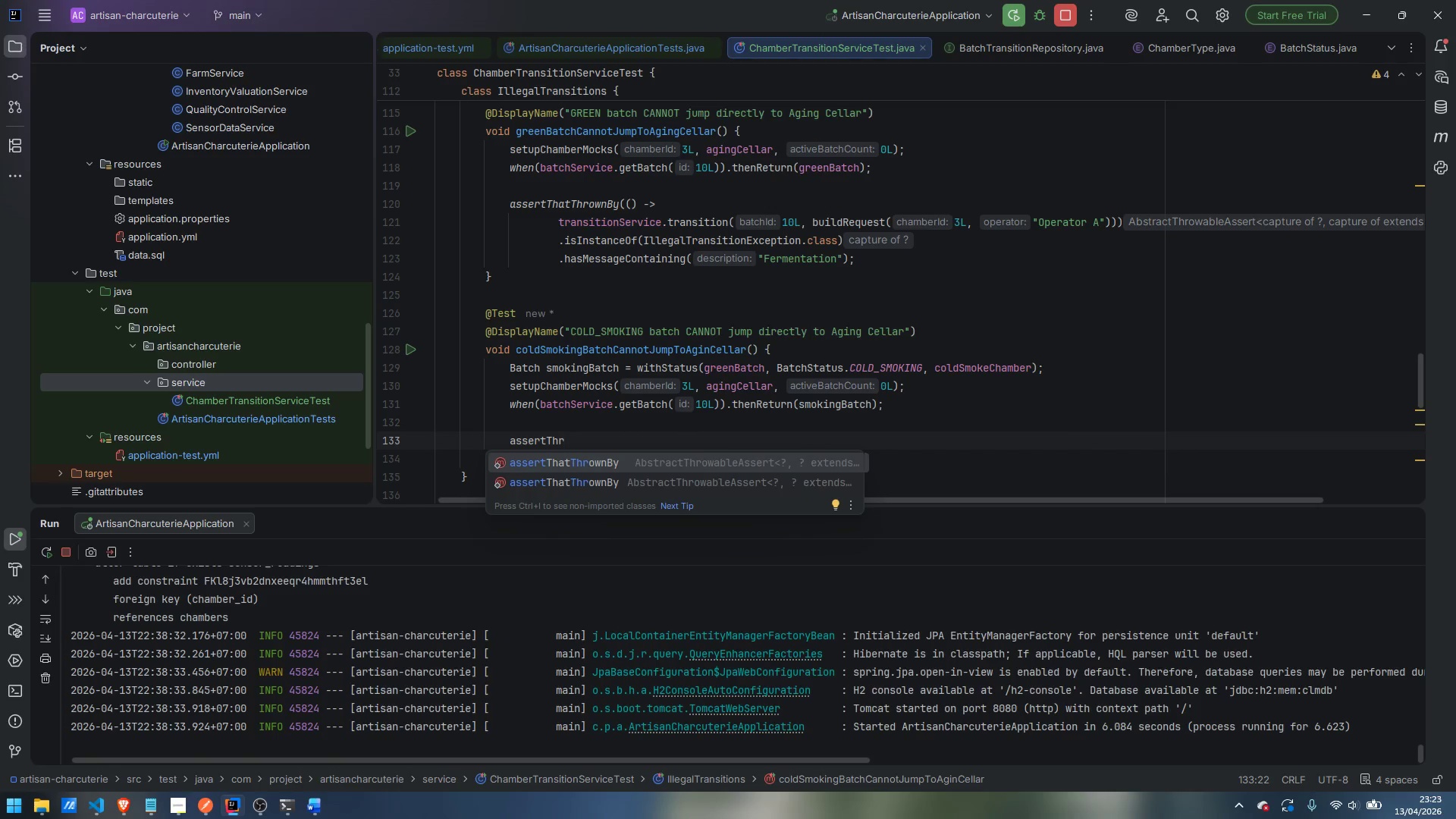 
key(Enter)
 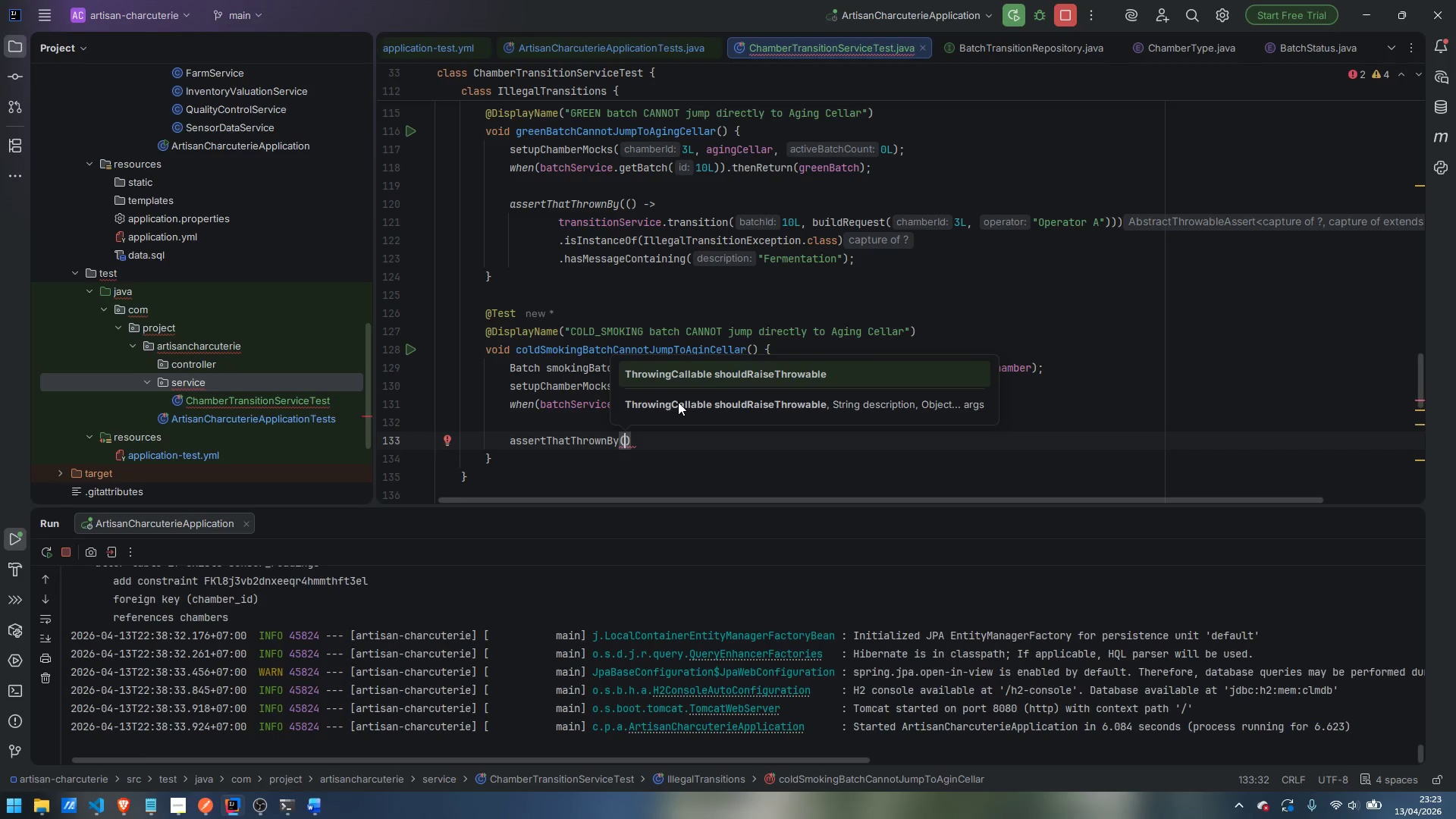 
type(() ->)
 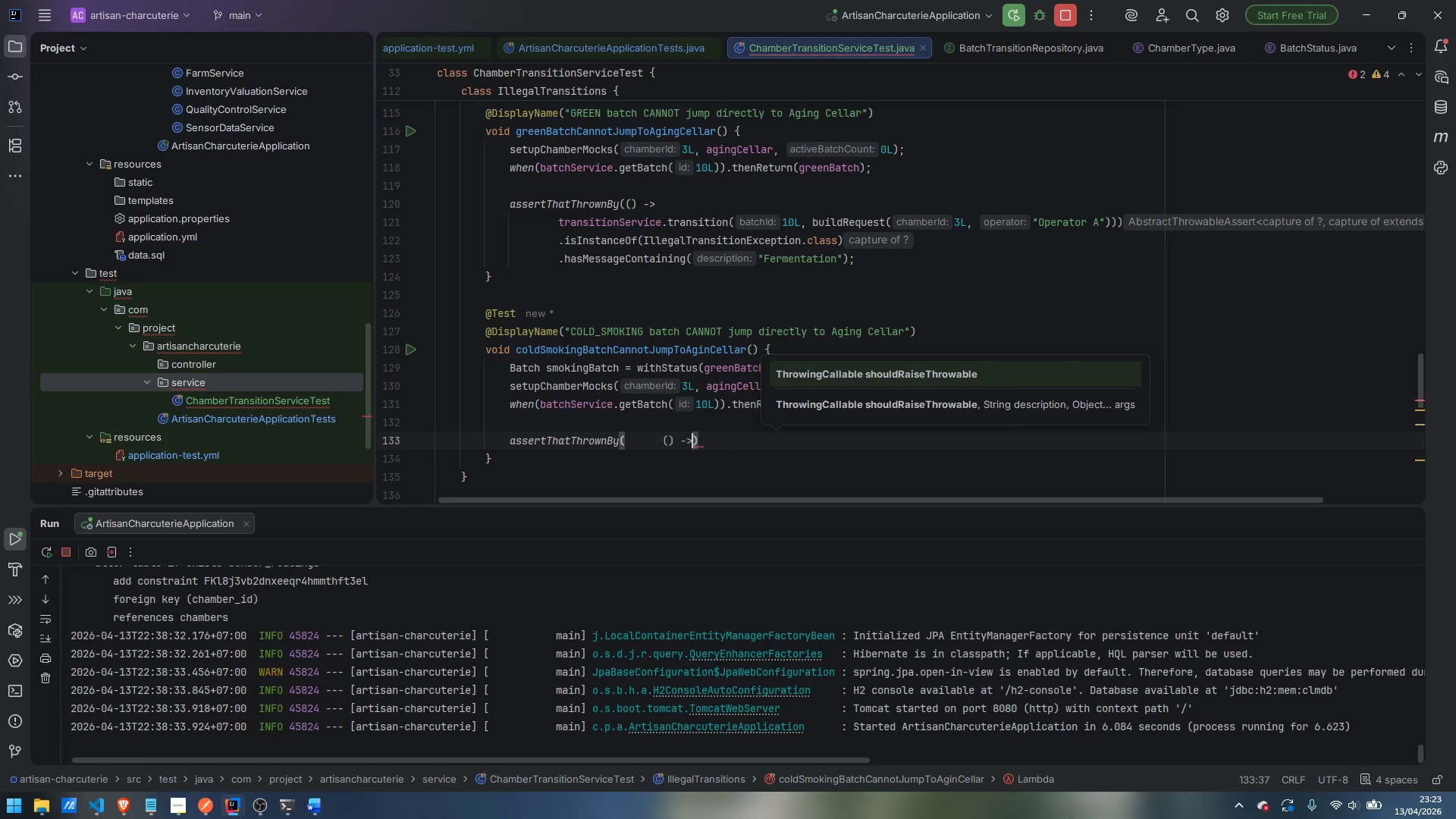 
key(Enter)
 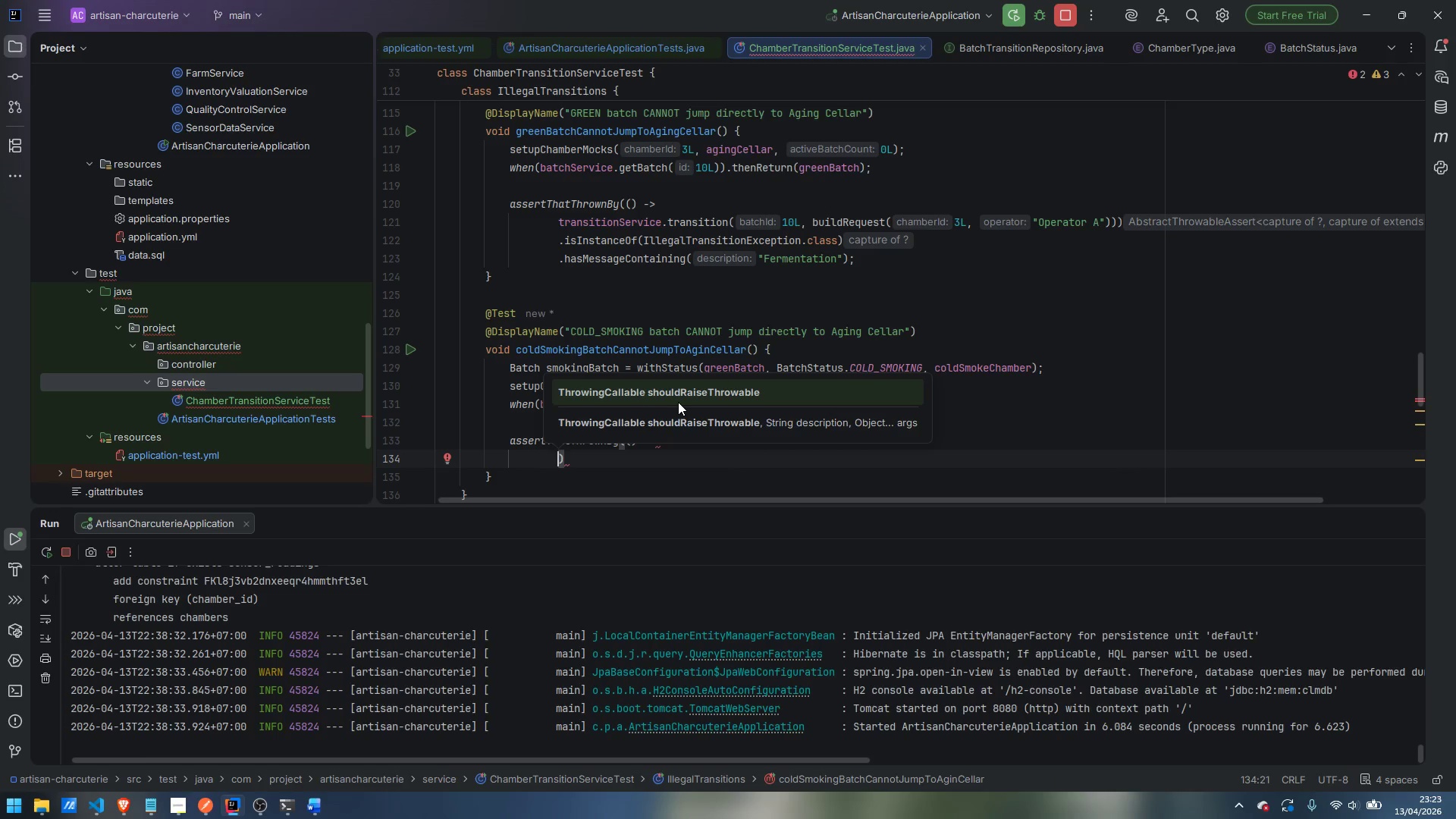 
type(tras)
 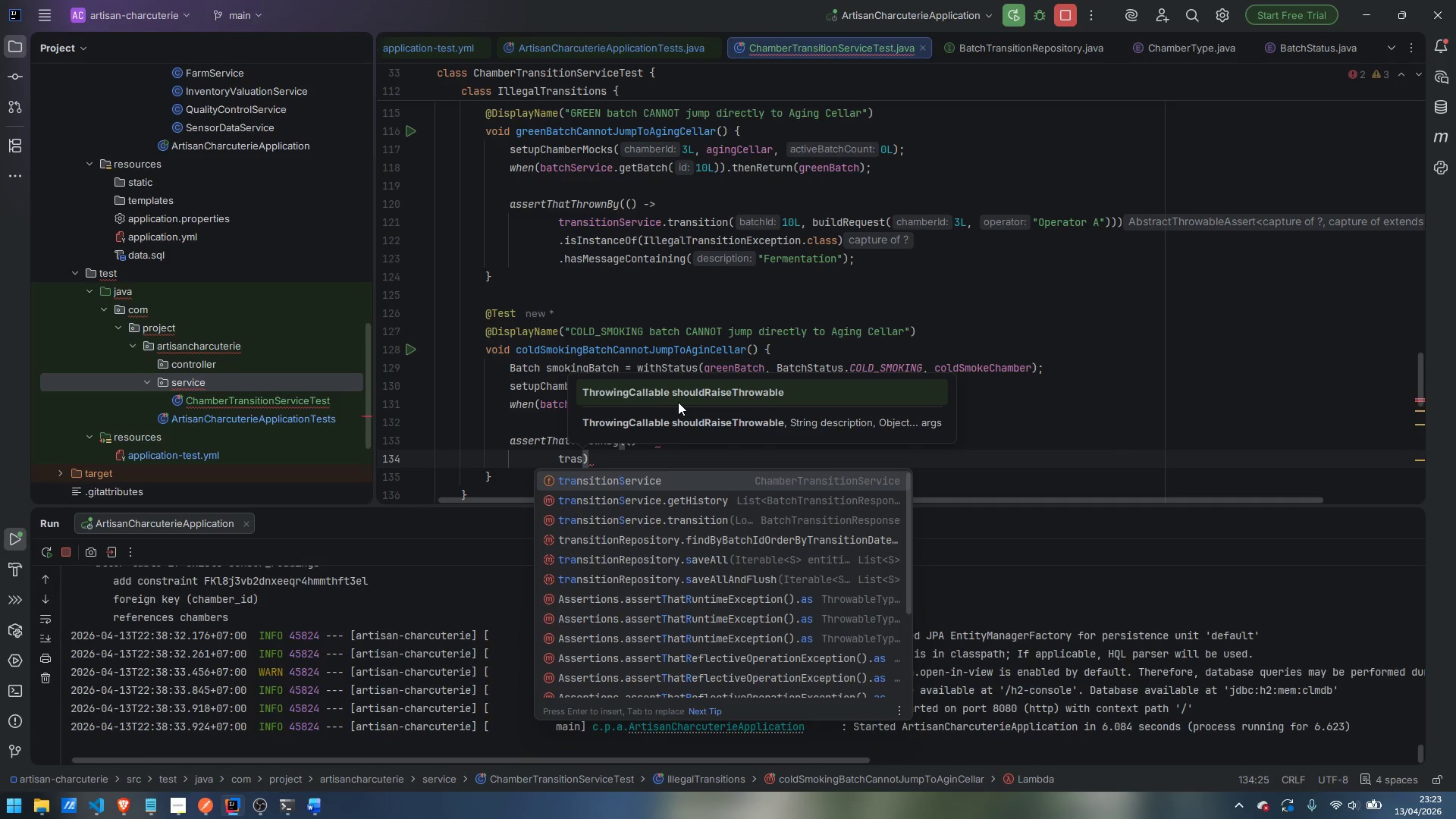 
key(Enter)
 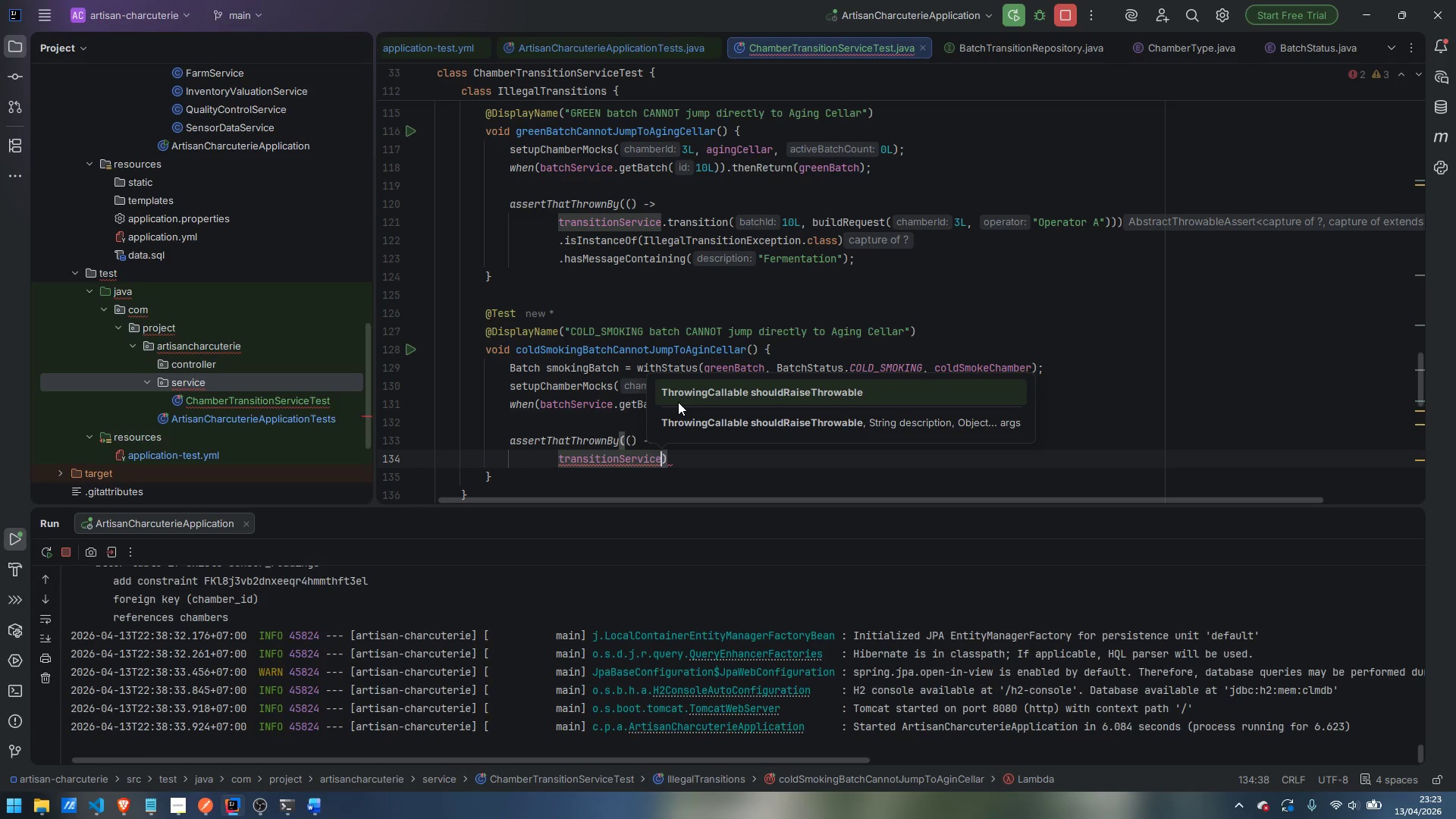 
type(.transition)
 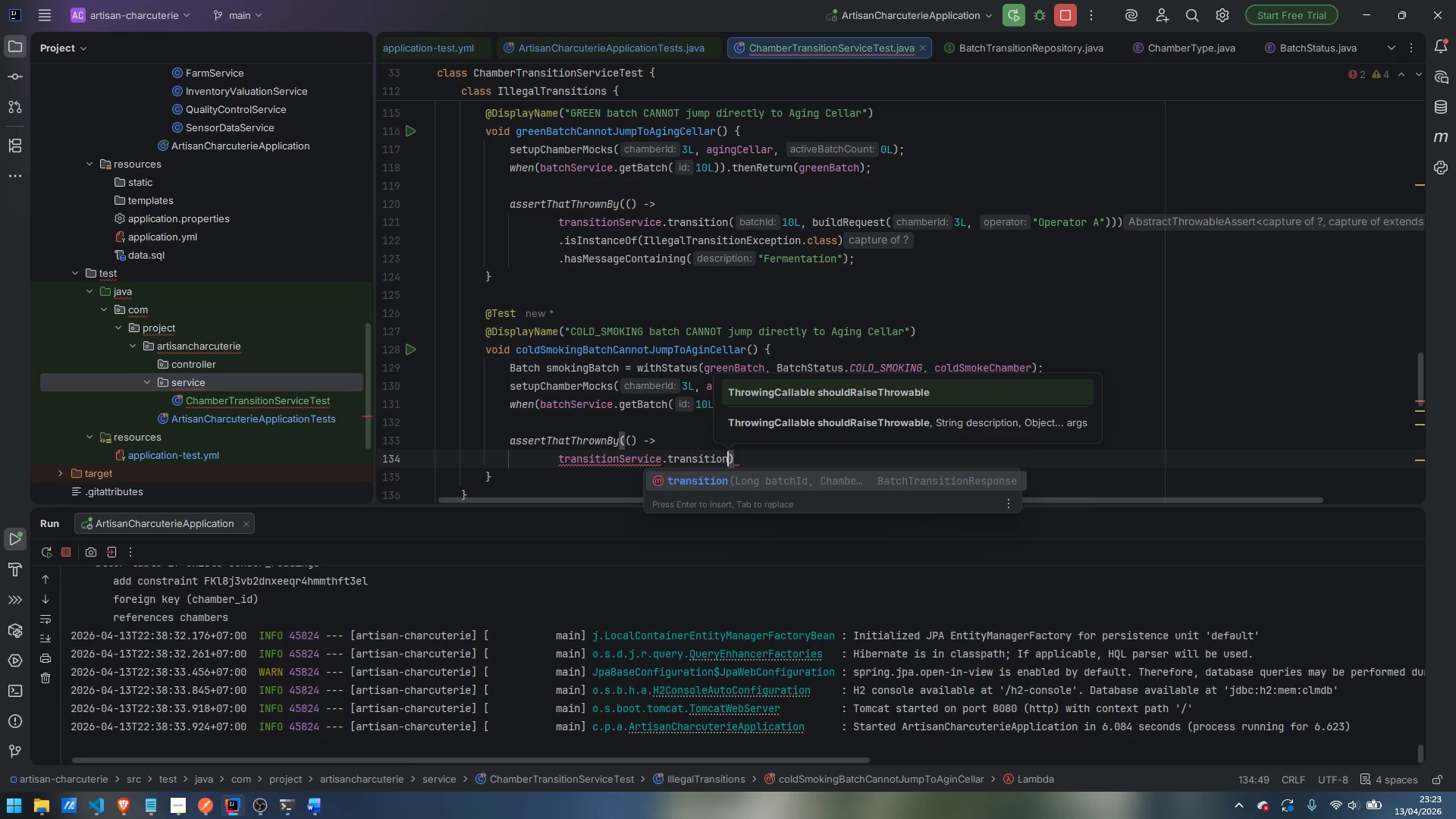 
key(Enter)
 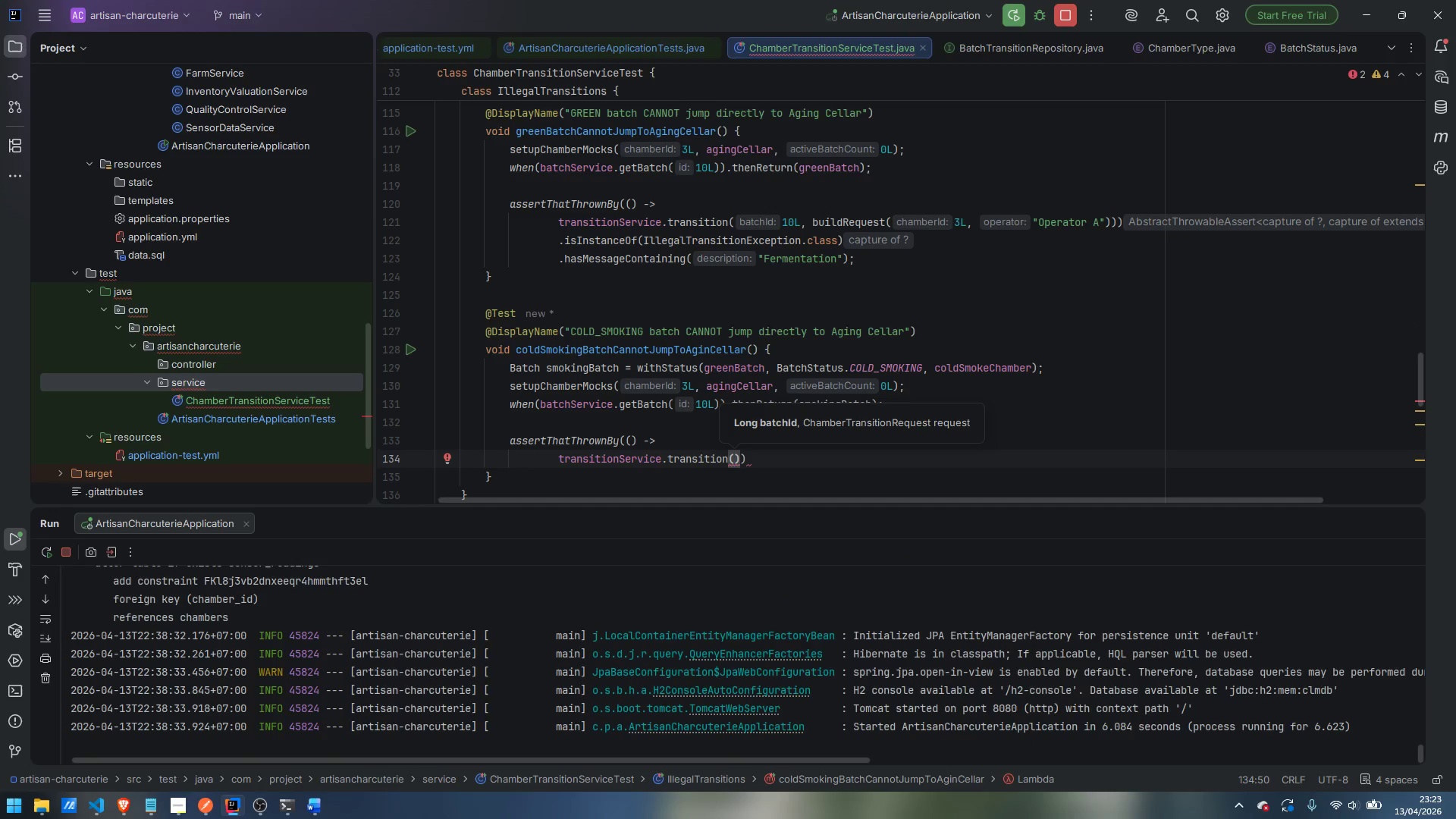 
type(10L, buildRequest)
 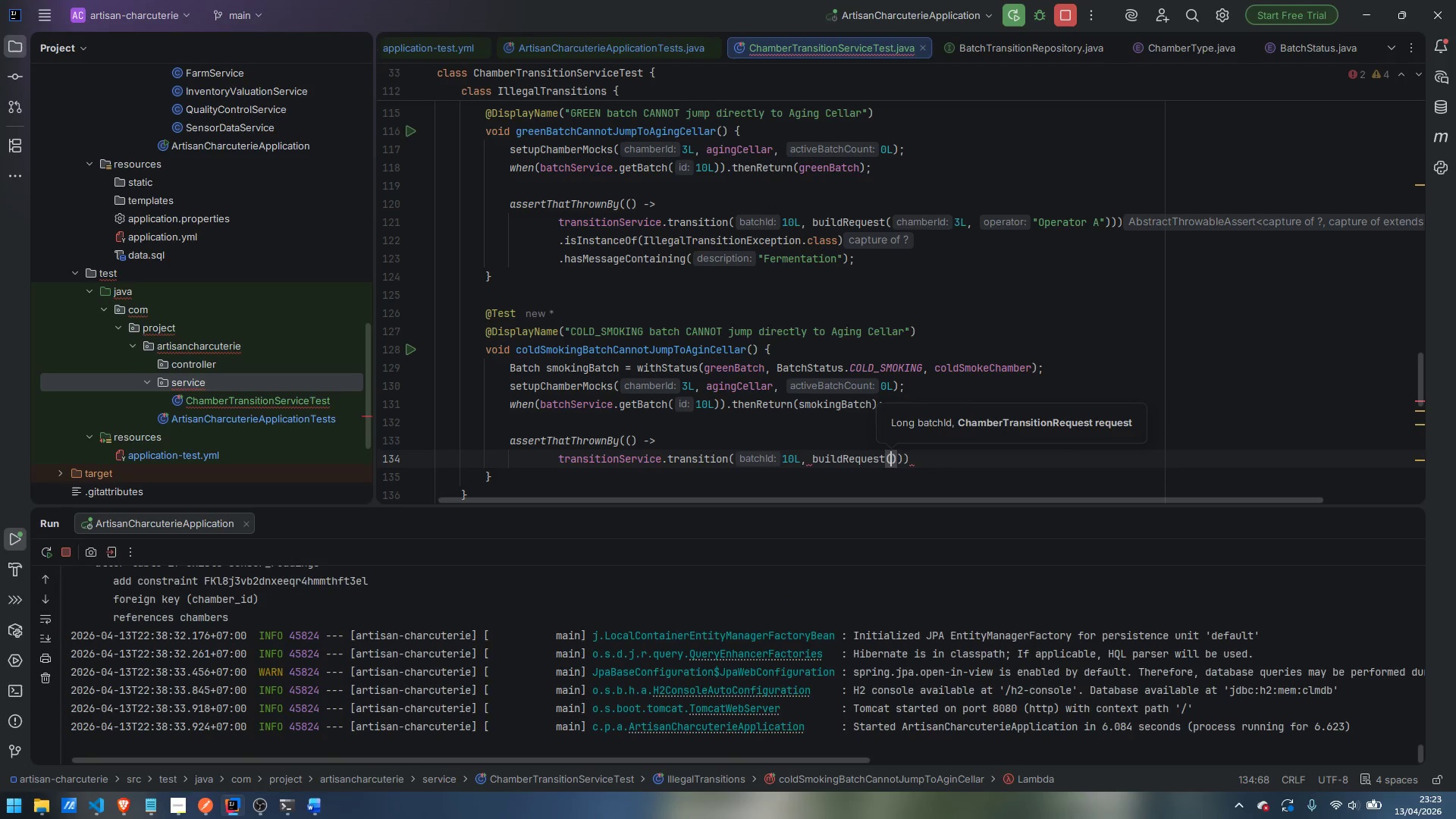 
 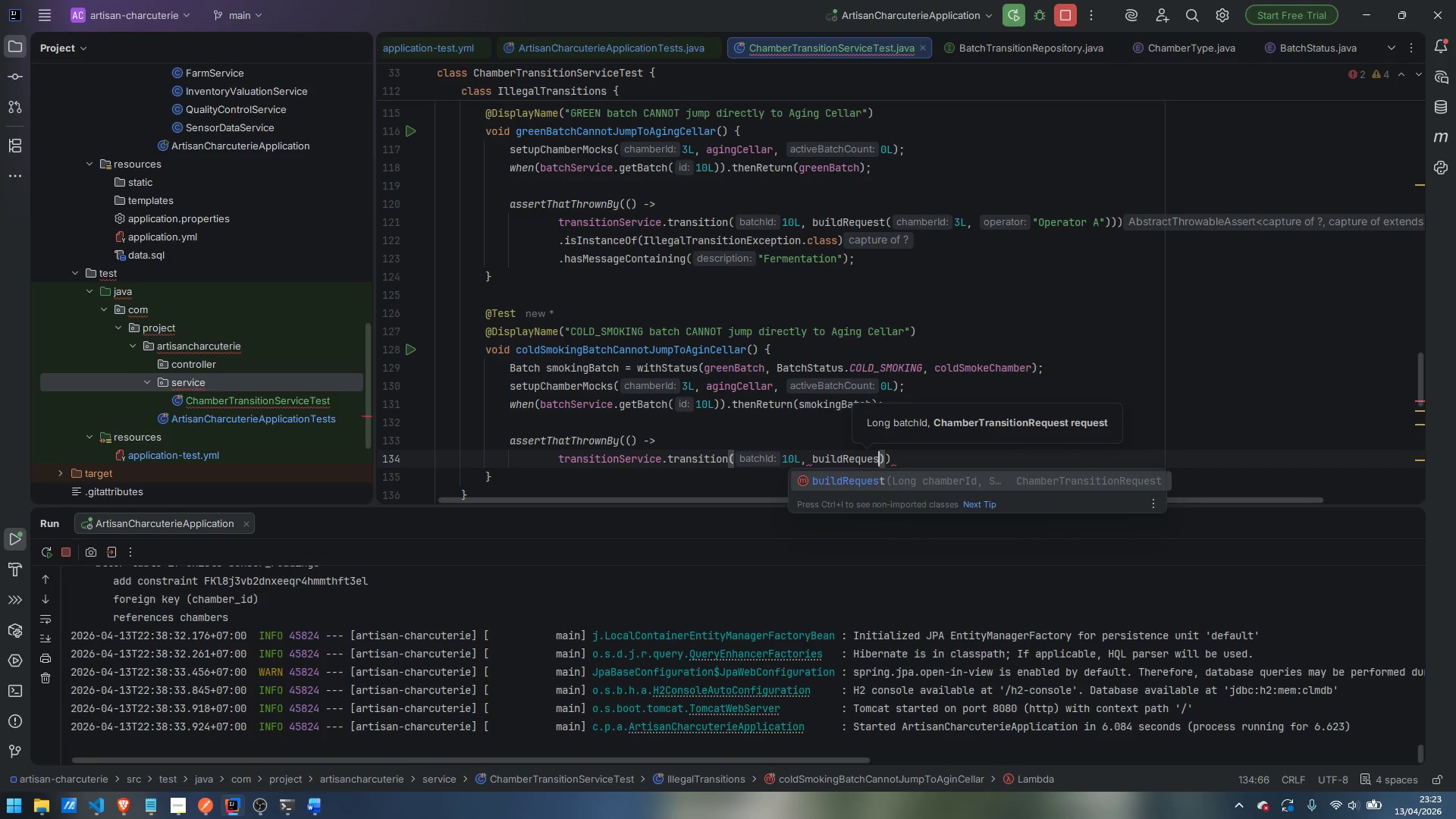 
key(Enter)
 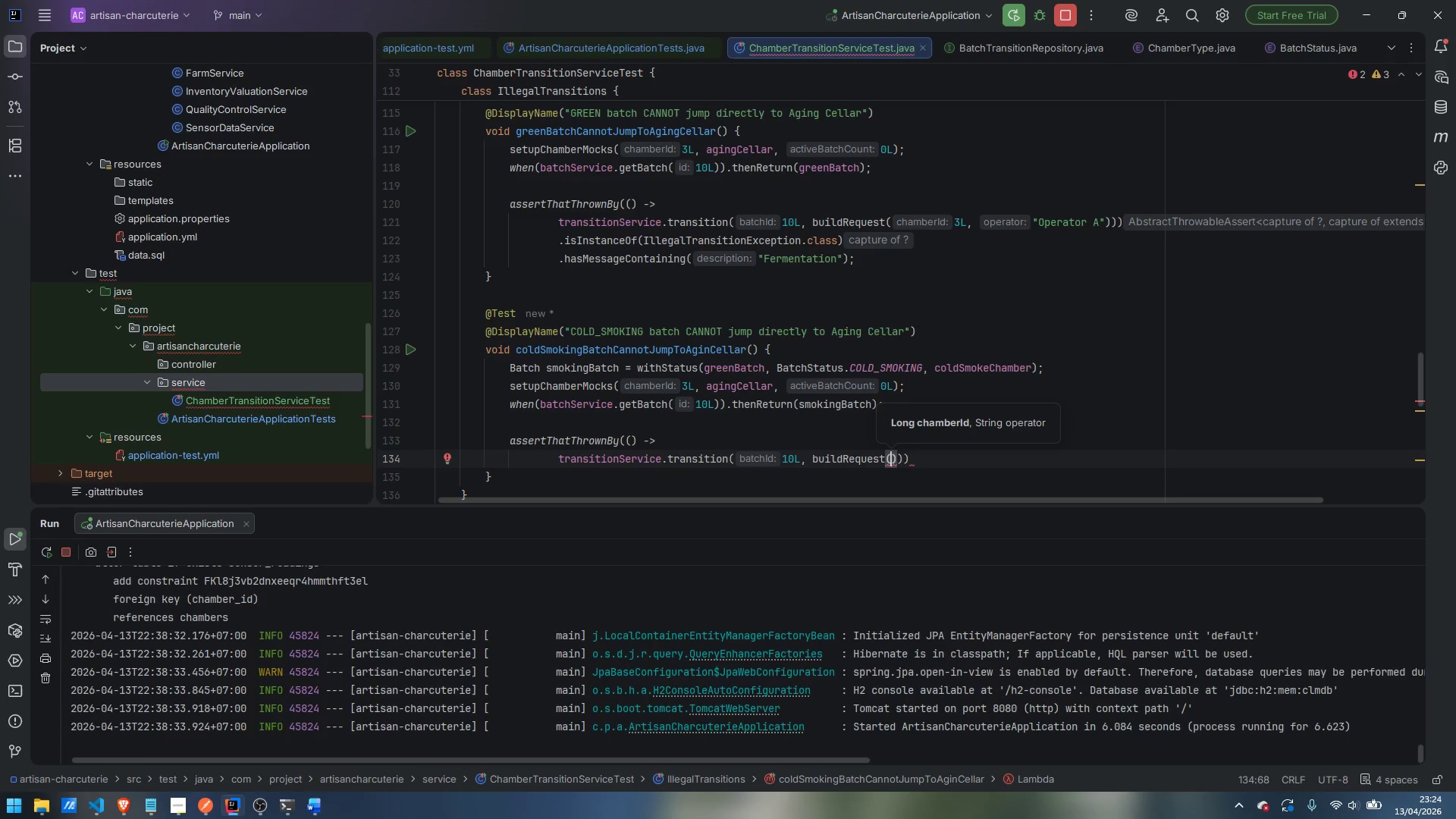 
type(3L, "Opert)
key(Backspace)
type(ator A)
 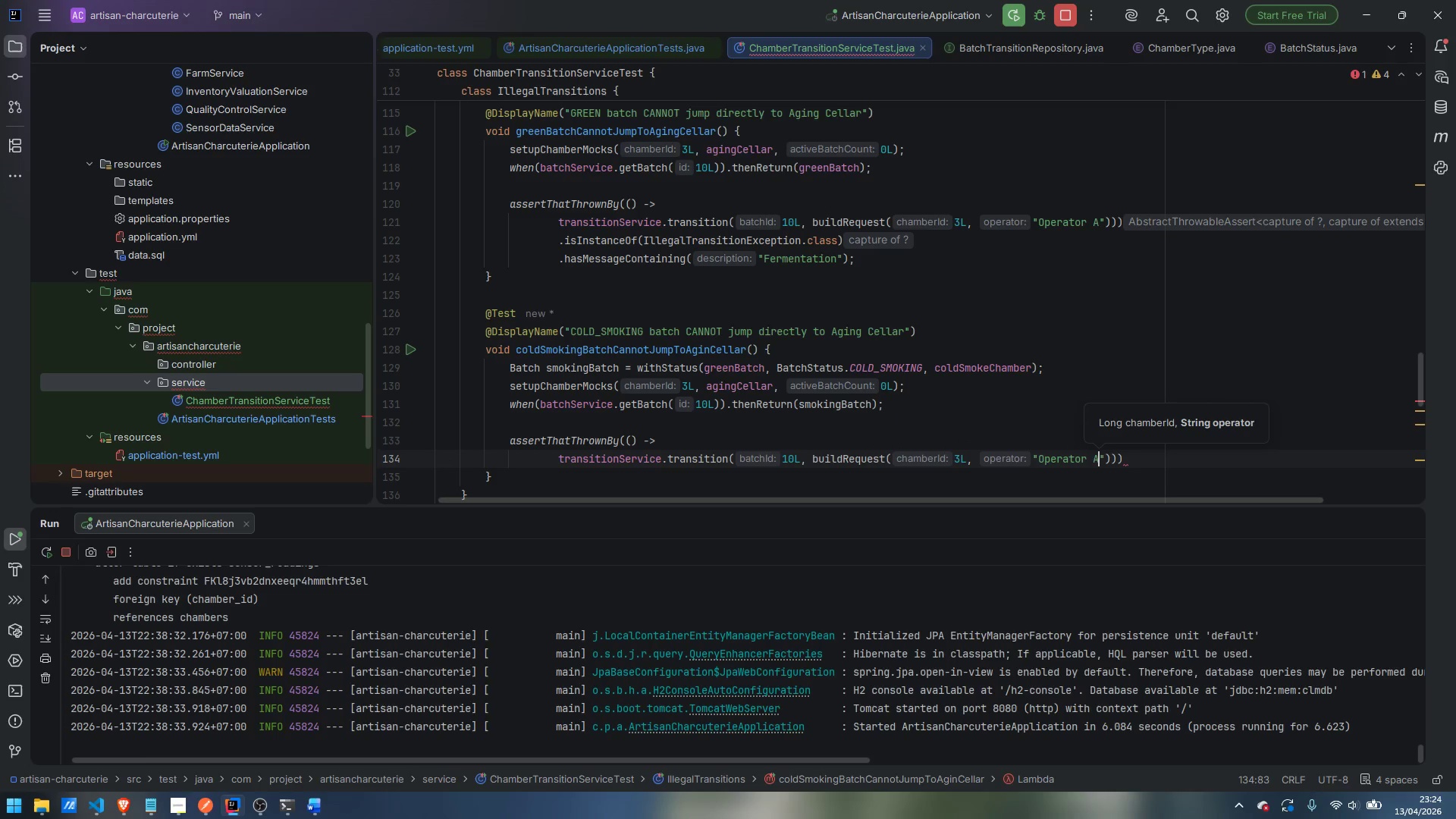 
key(ArrowRight)
 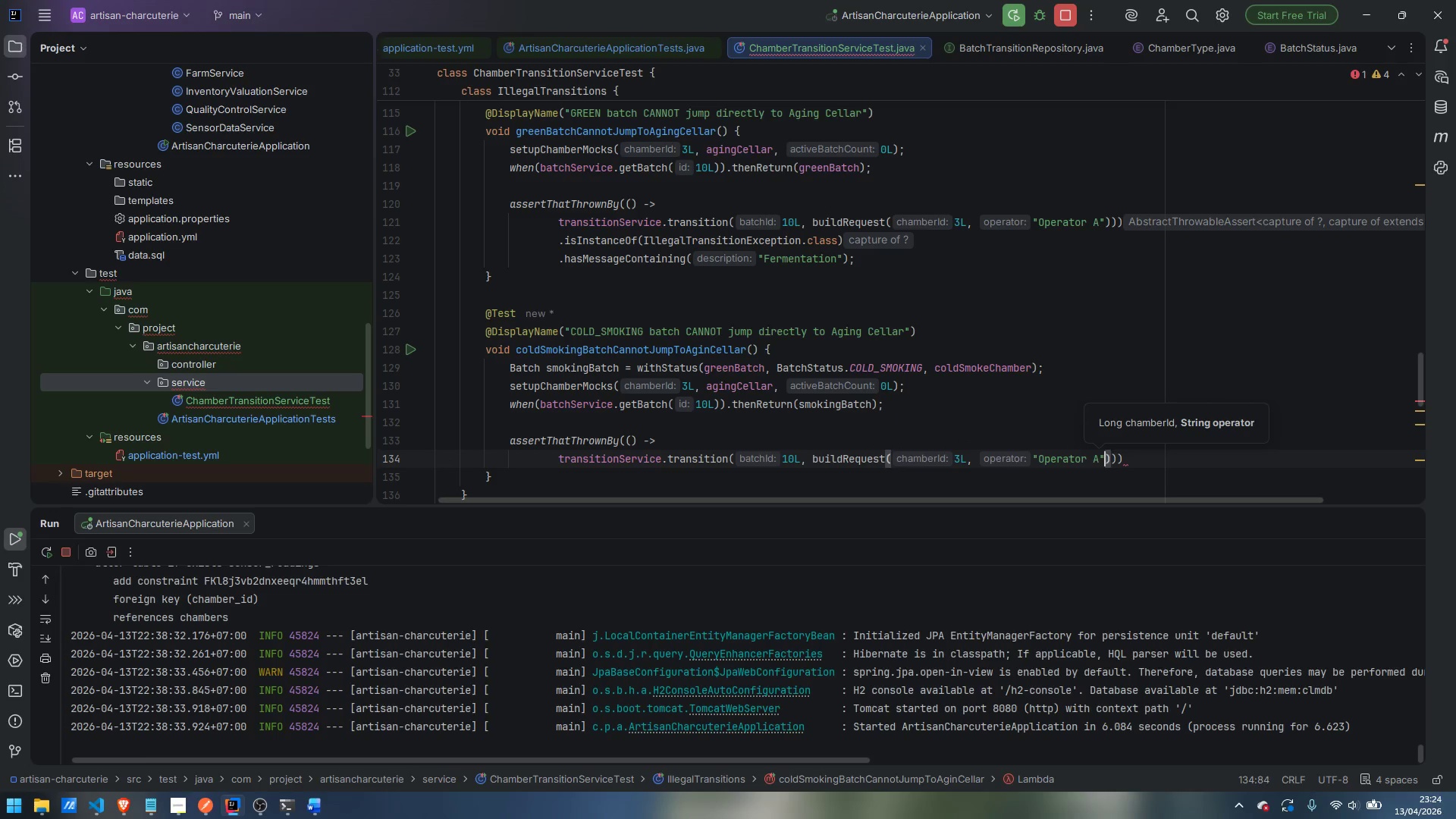 
key(ArrowRight)
 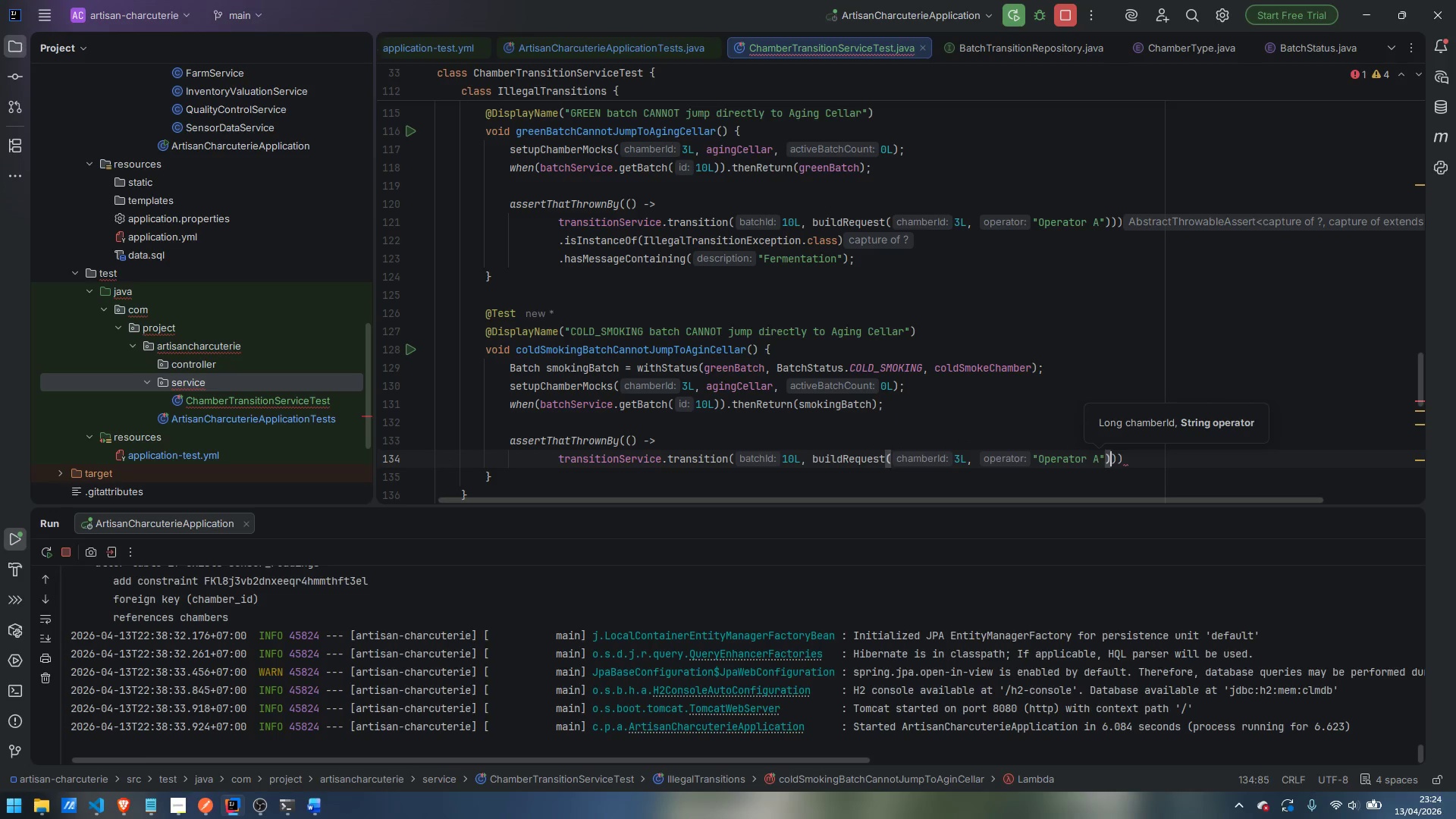 
key(ArrowRight)
 